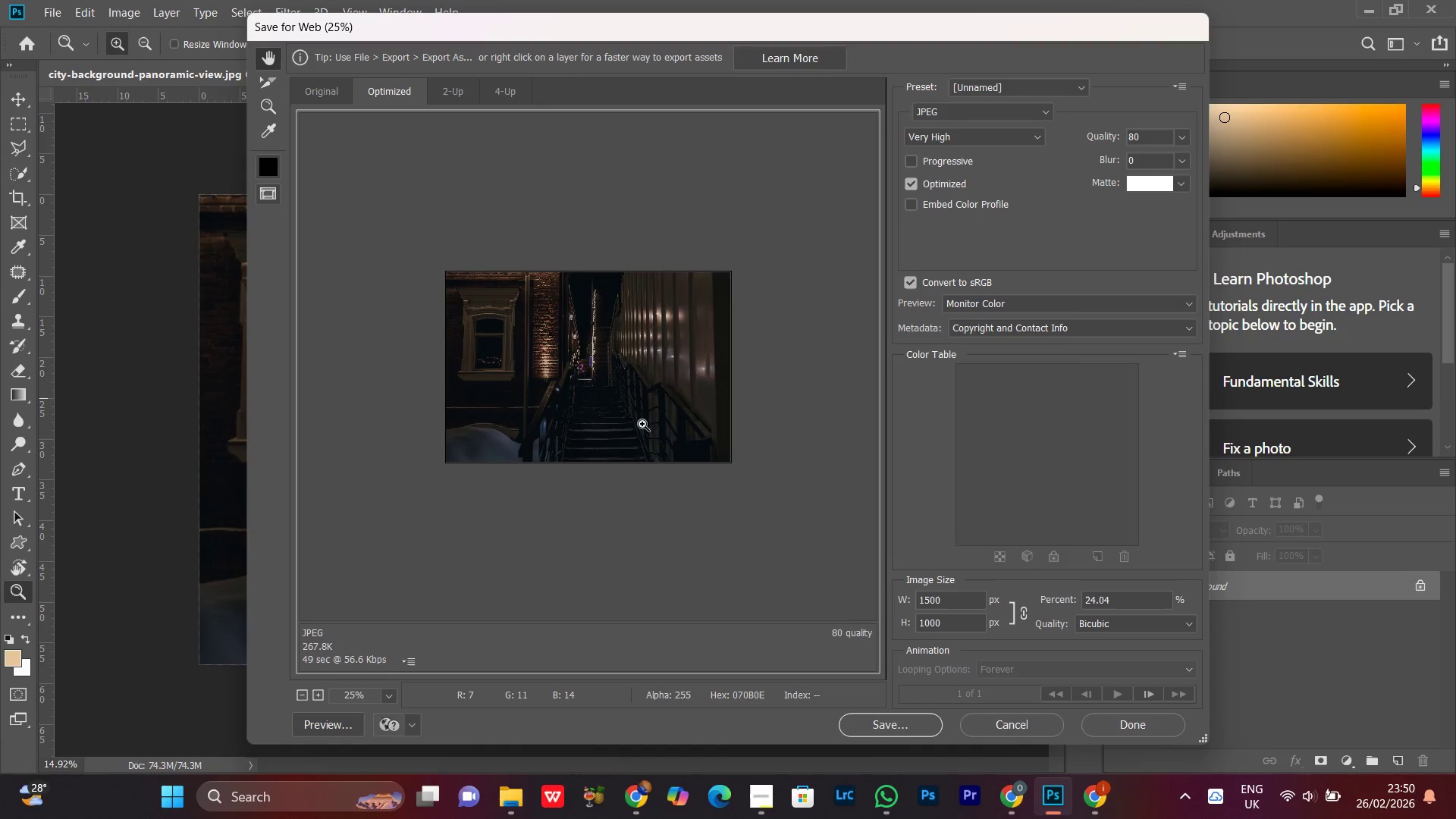 
key(Control+Equal)
 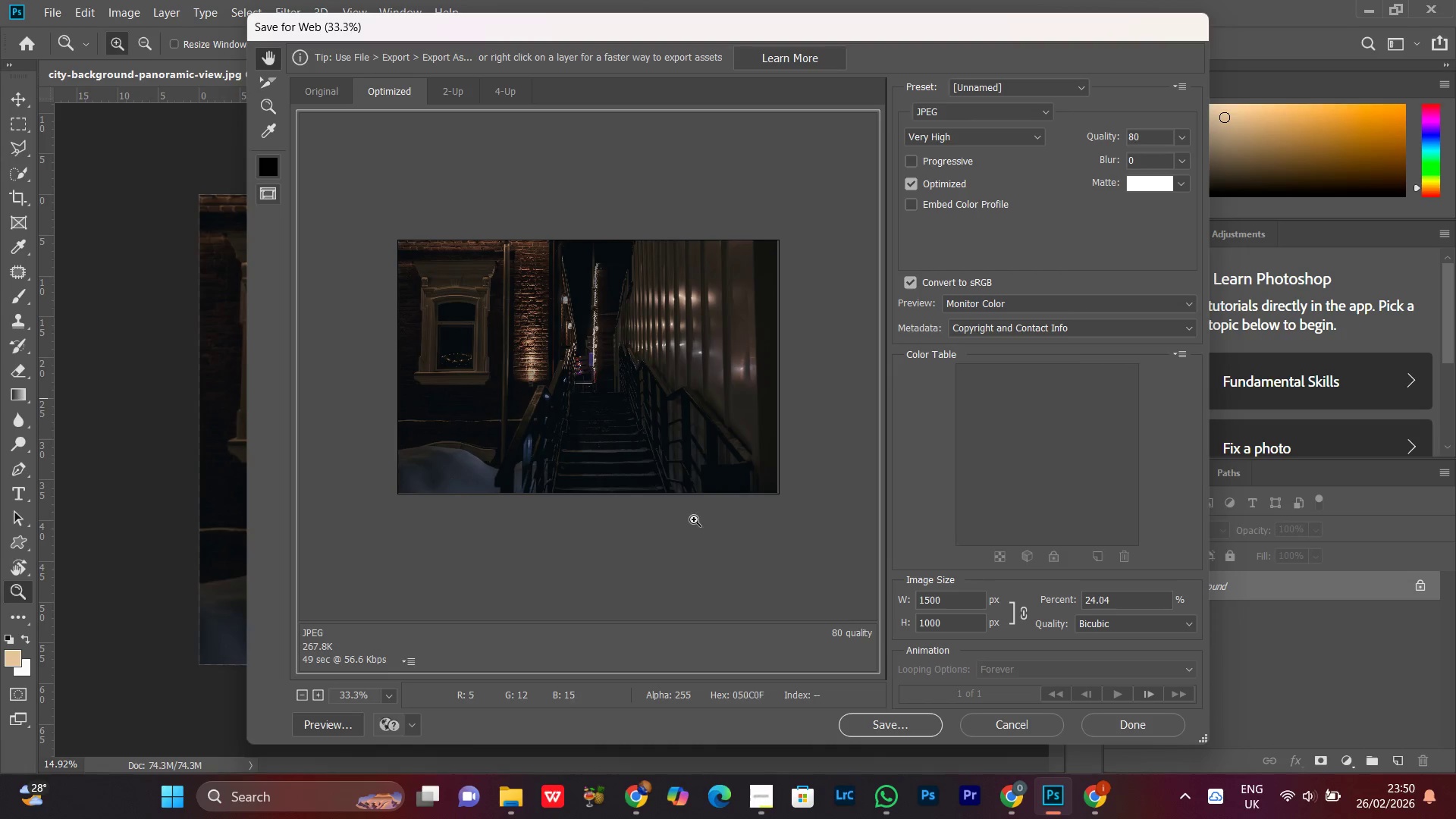 
key(Control+Minus)
 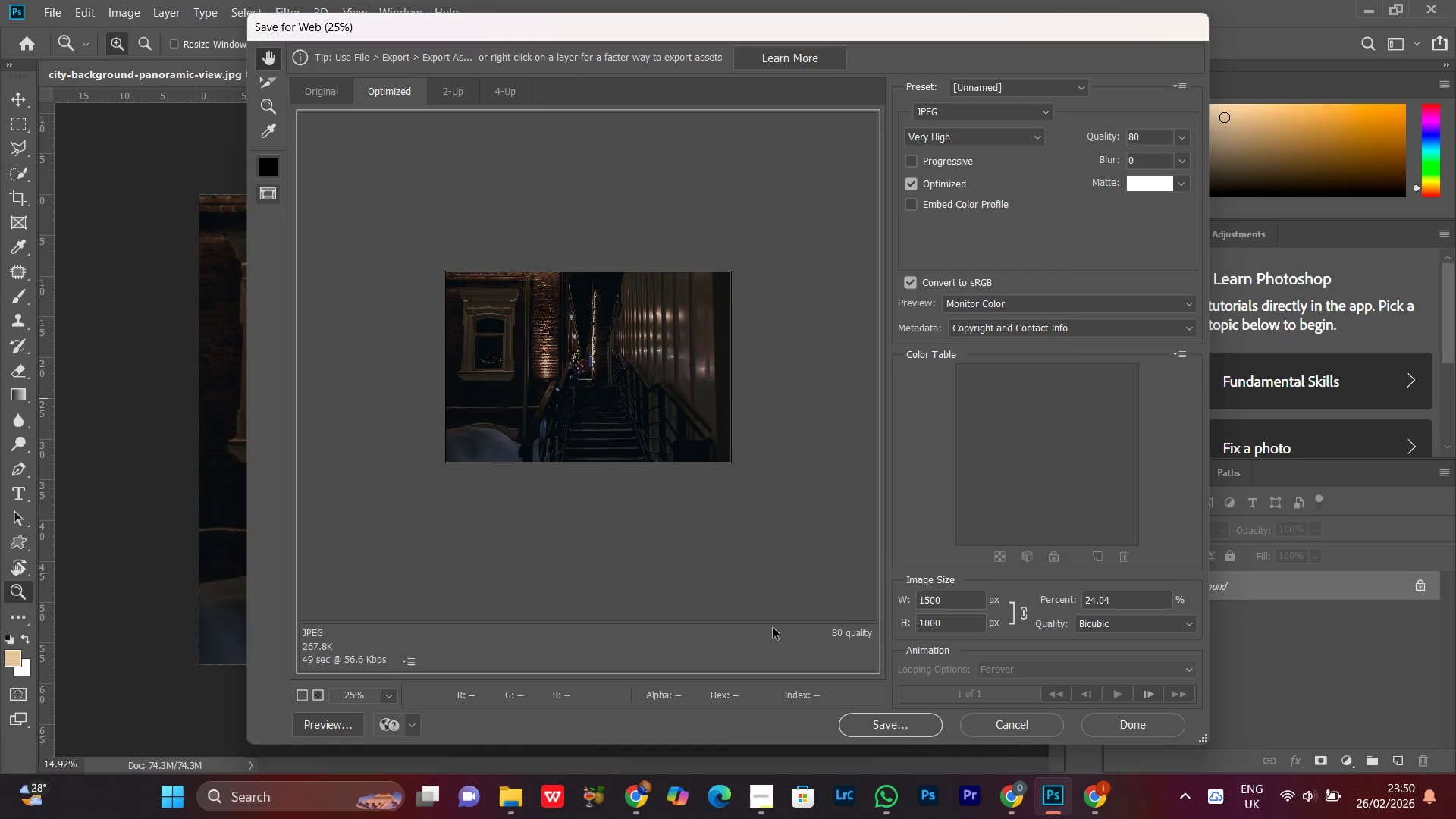 
key(Control+Equal)
 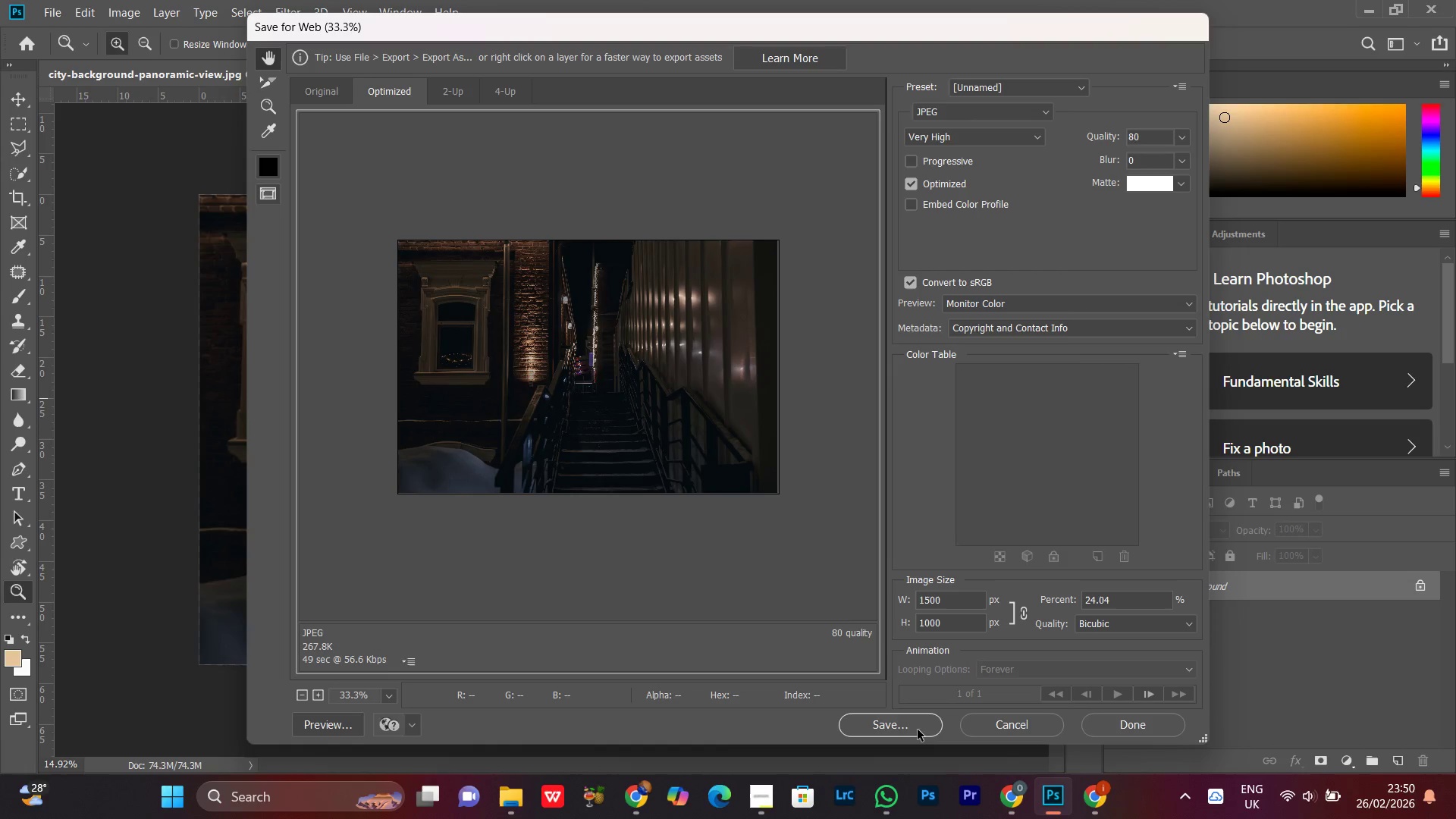 
left_click([873, 725])
 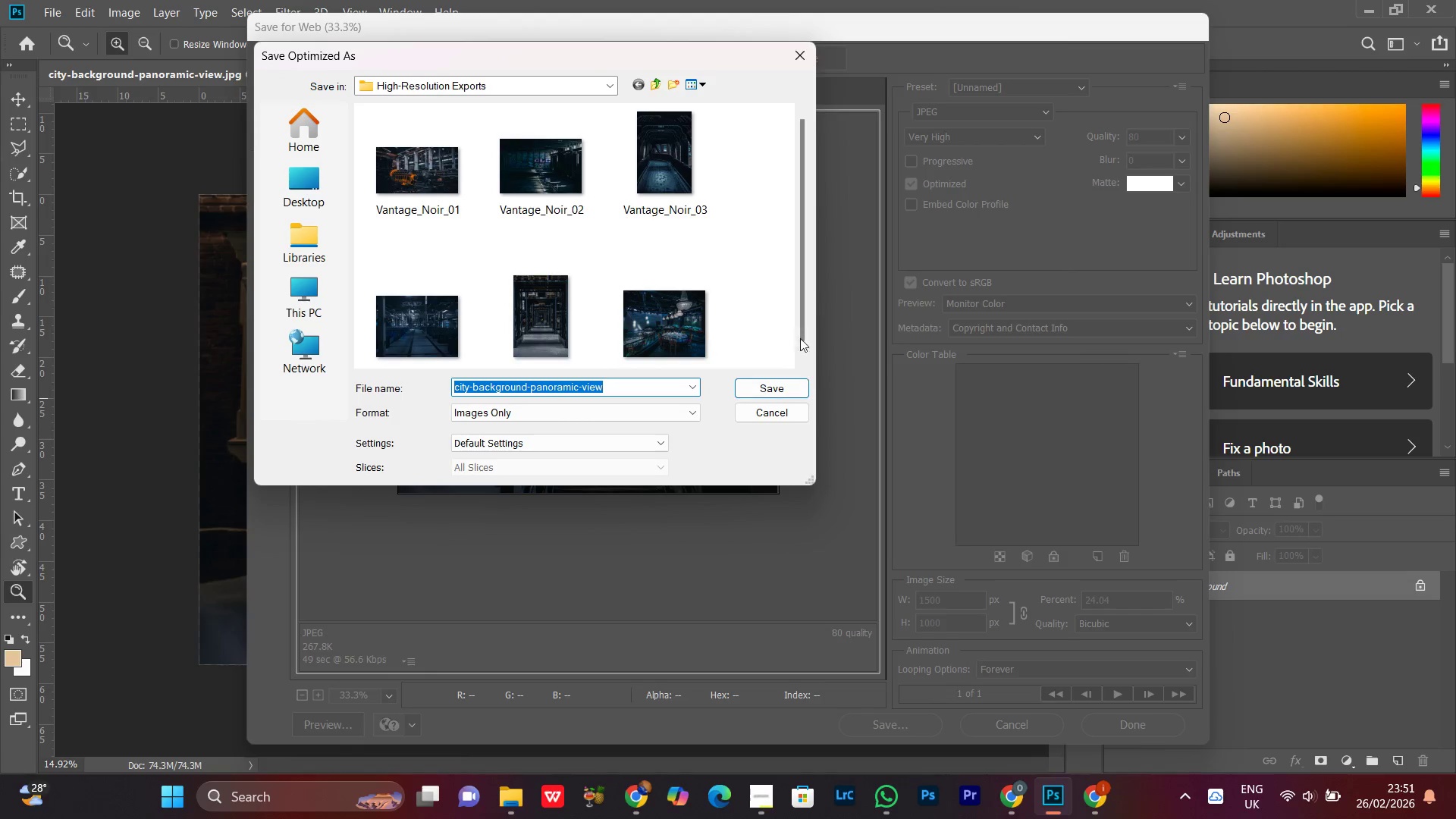 
scroll: coordinate [755, 245], scroll_direction: down, amount: 5.0
 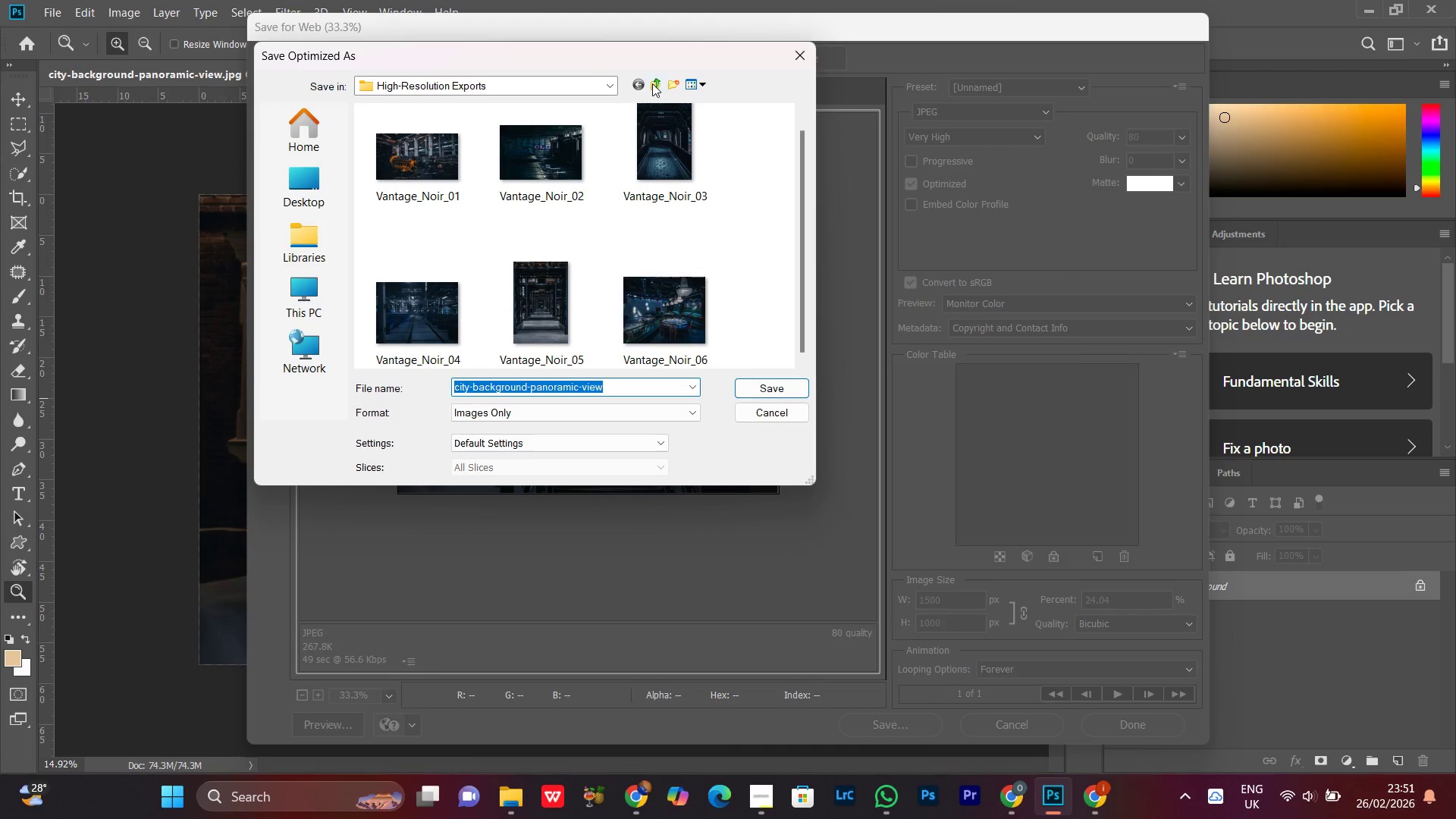 
left_click([652, 83])
 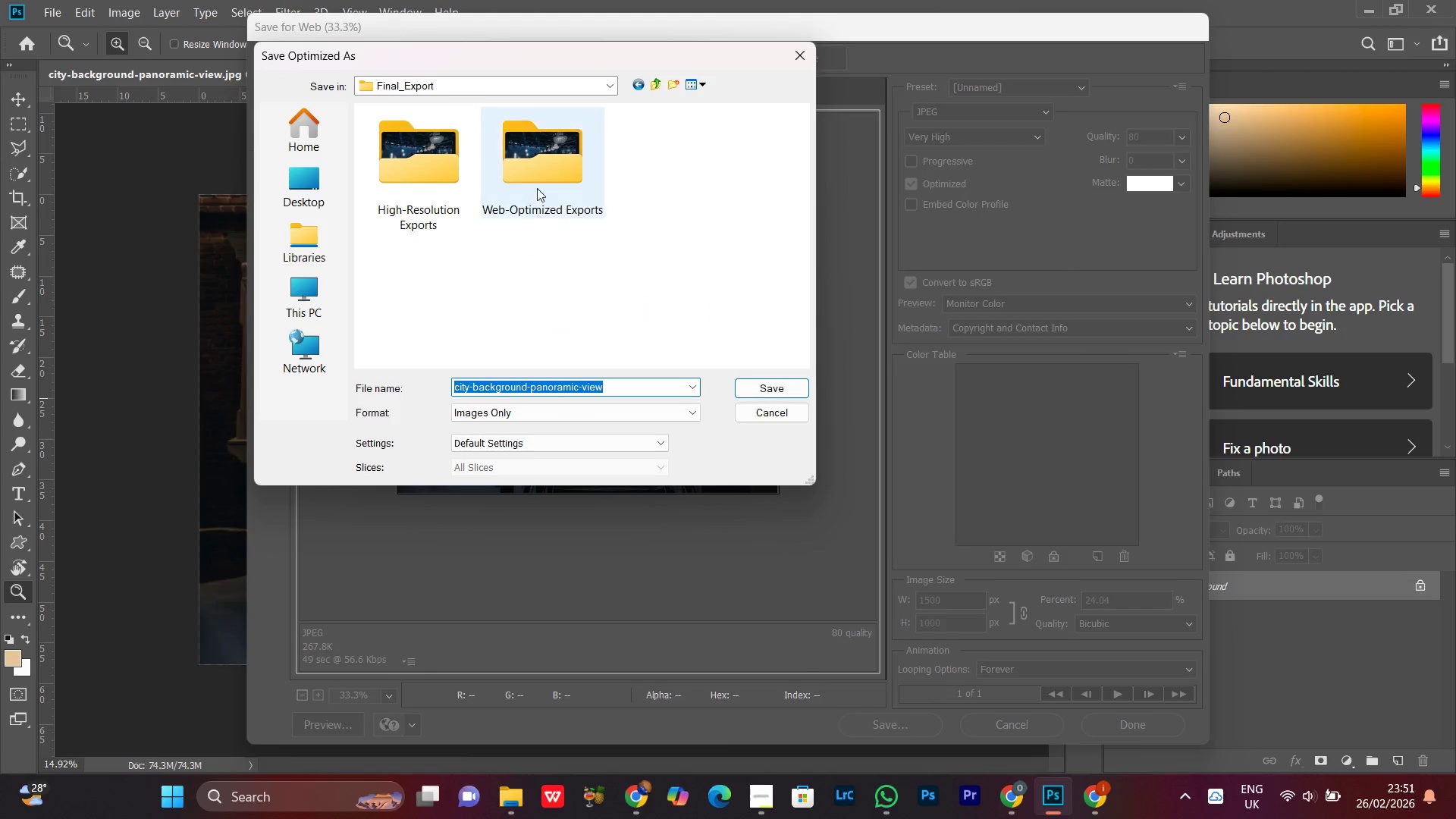 
double_click([534, 175])
 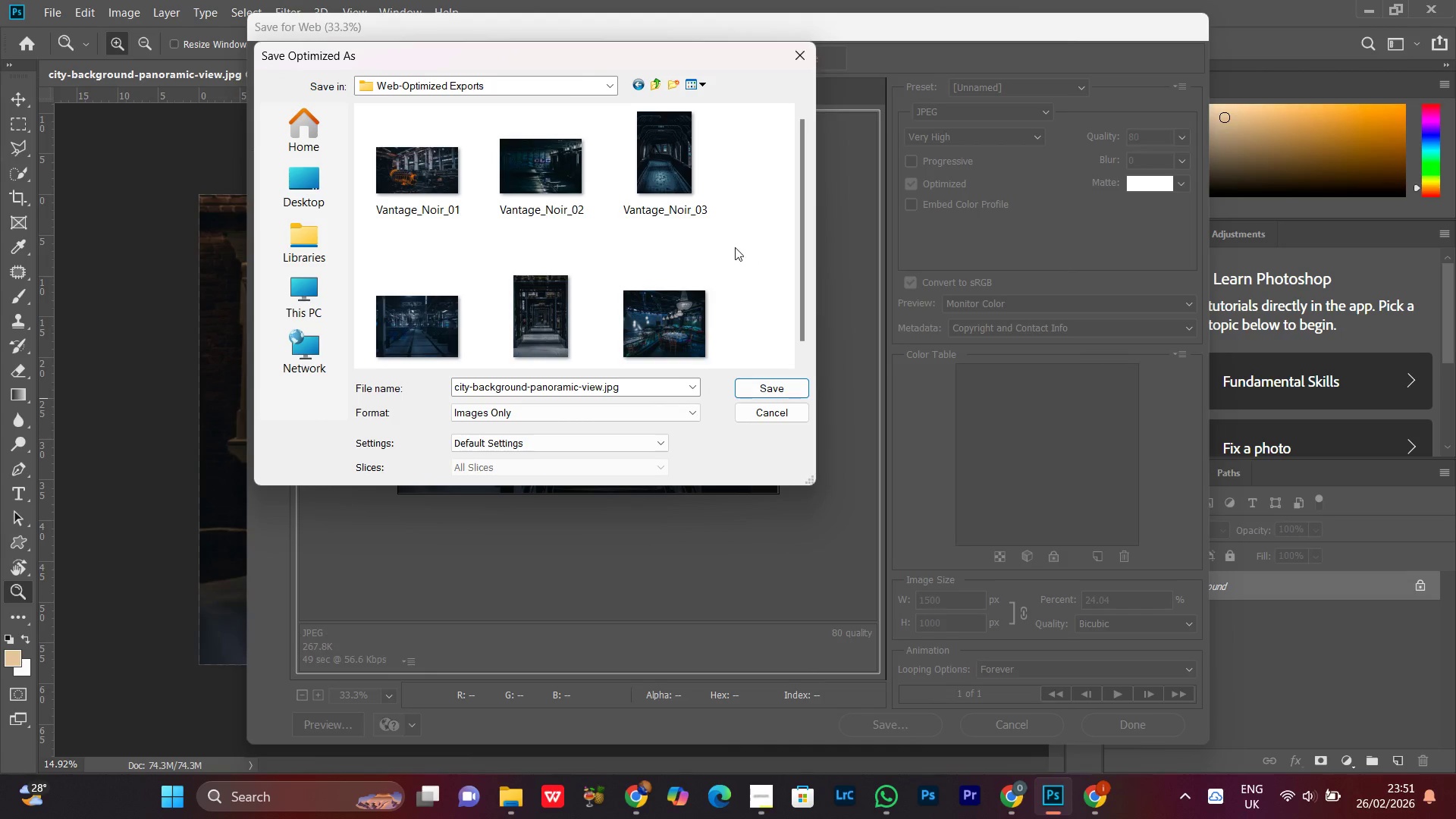 
scroll: coordinate [749, 303], scroll_direction: down, amount: 6.0
 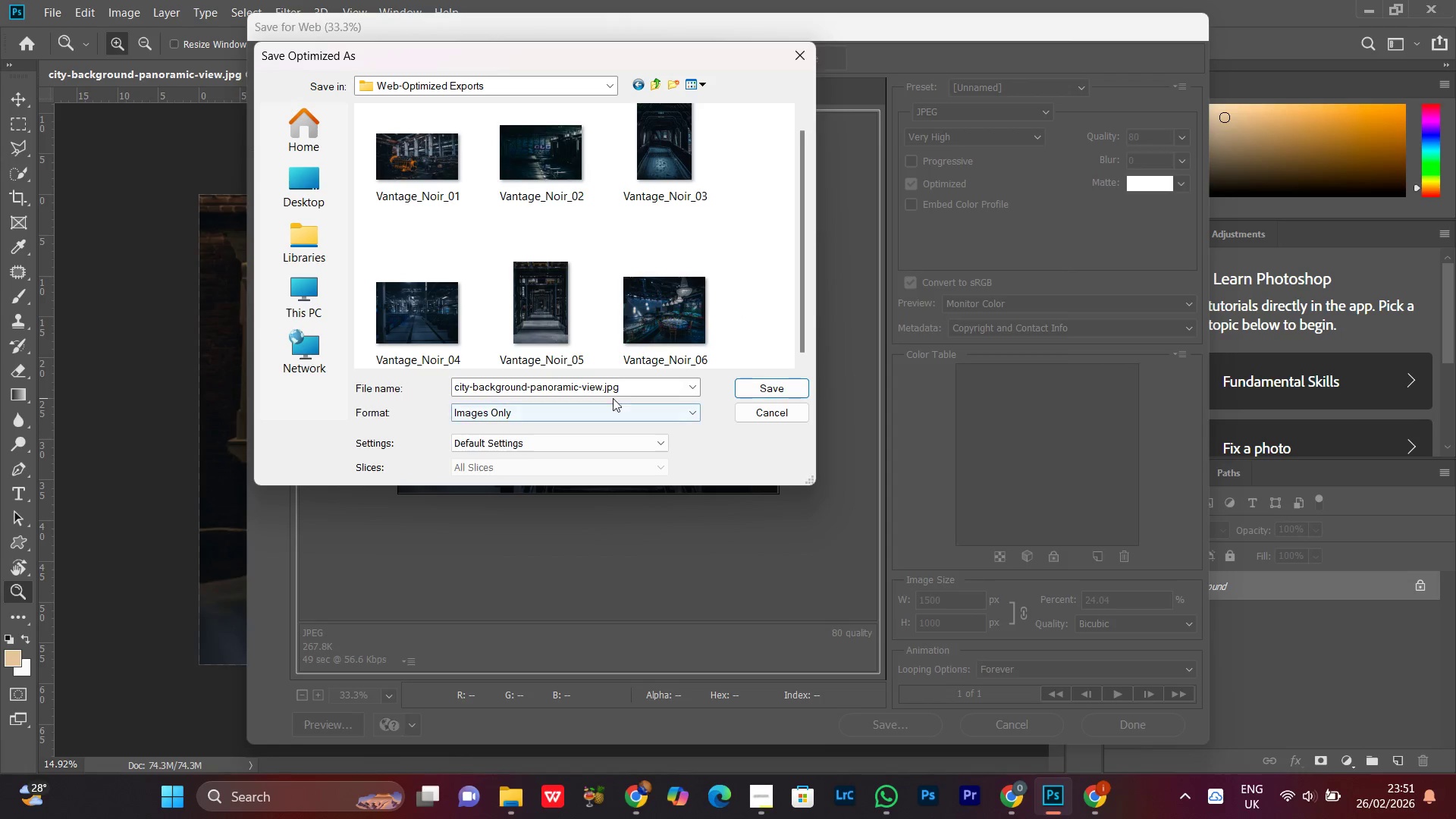 
left_click([624, 394])
 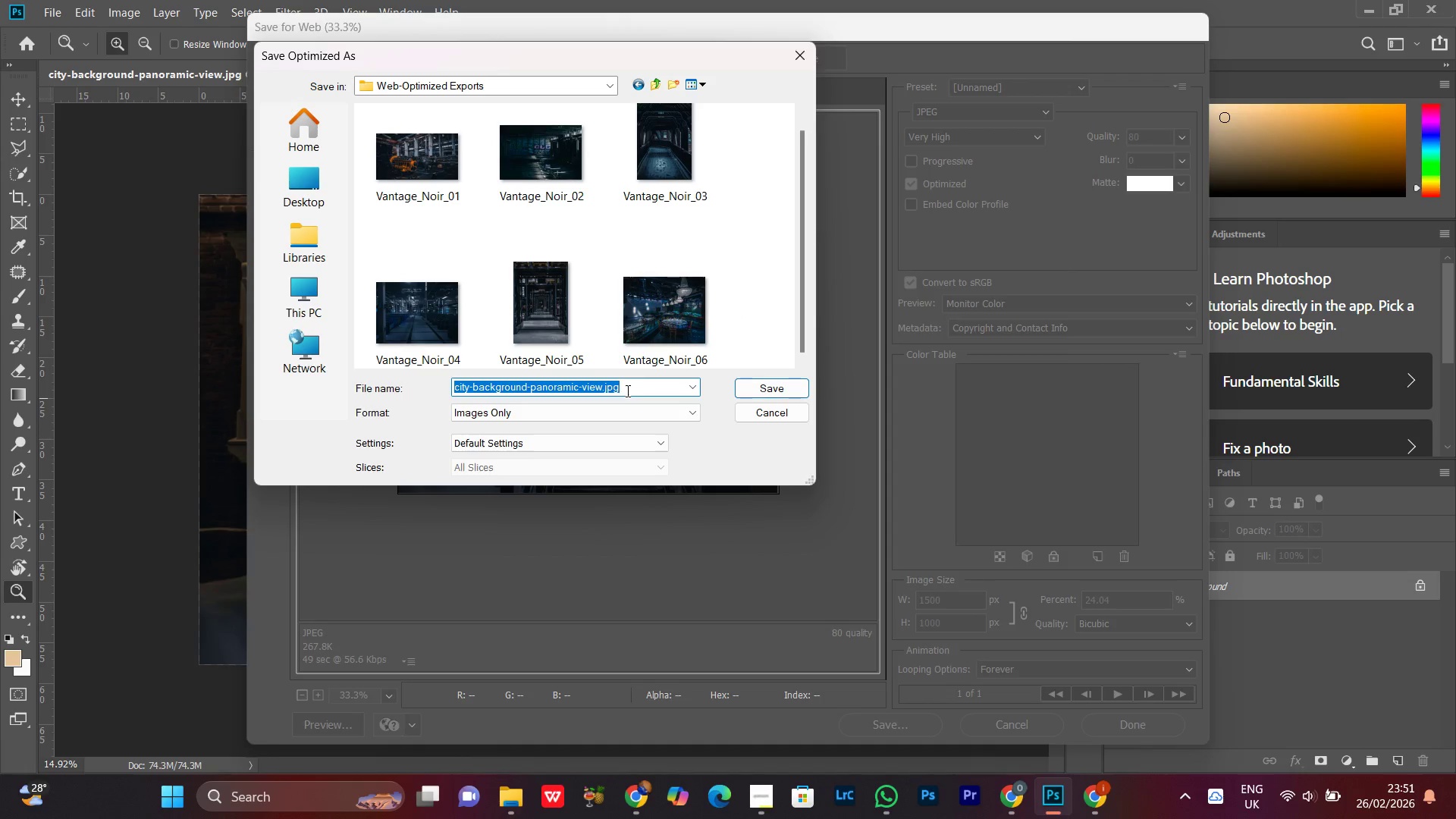 
key(Control+V)
 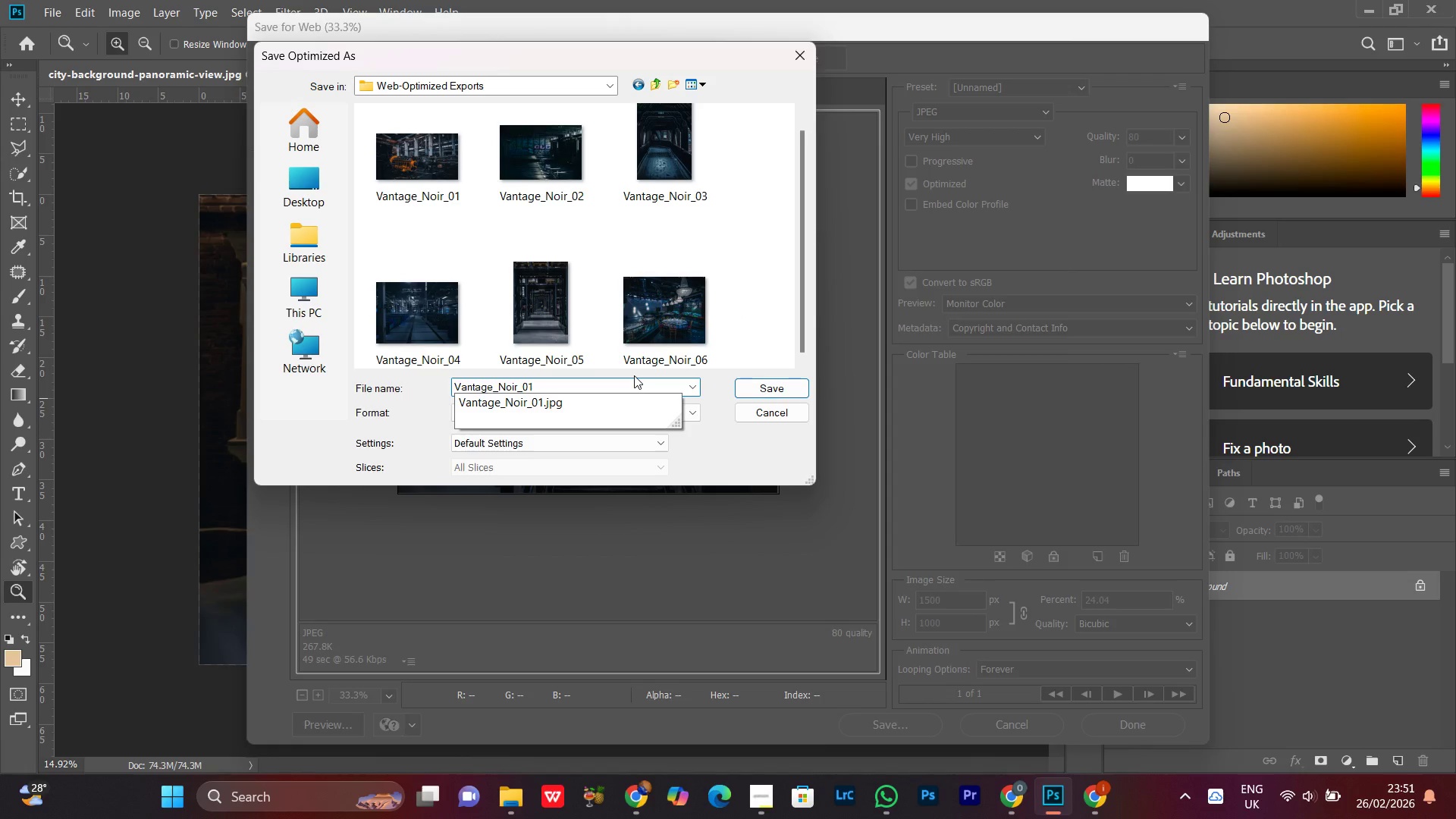 
key(Backspace)
 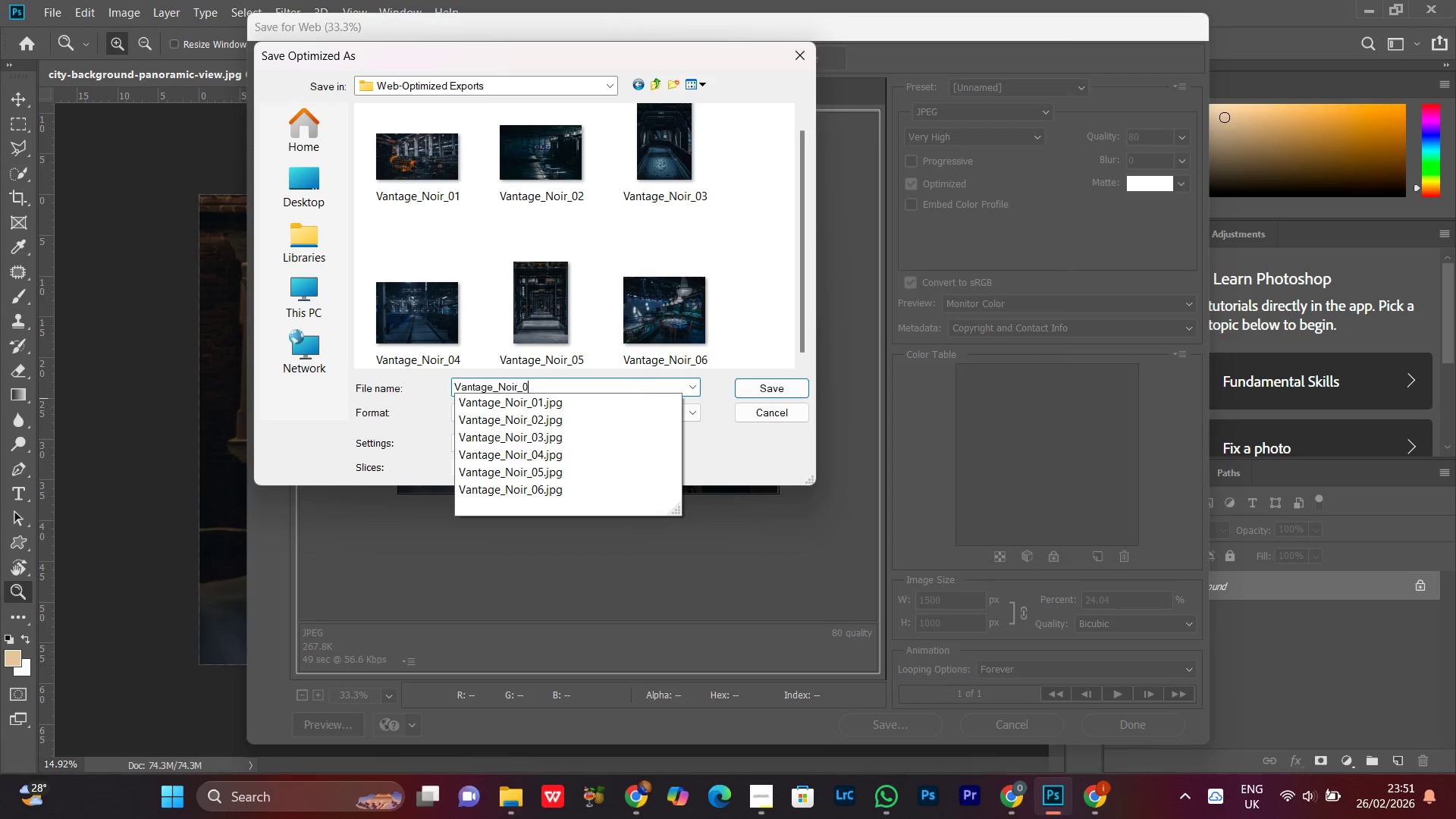 
key(7)
 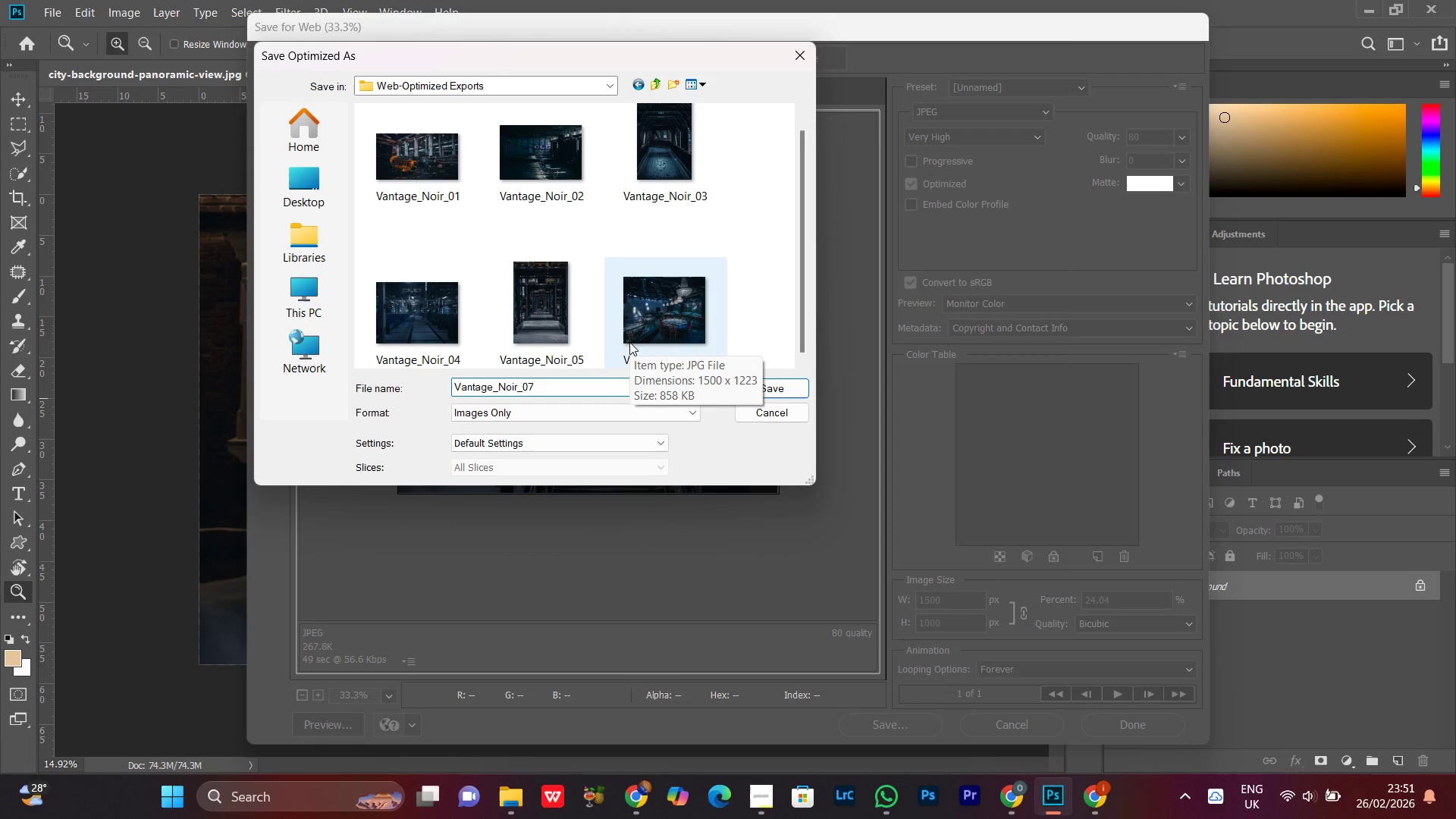 
scroll: coordinate [750, 309], scroll_direction: down, amount: 3.0
 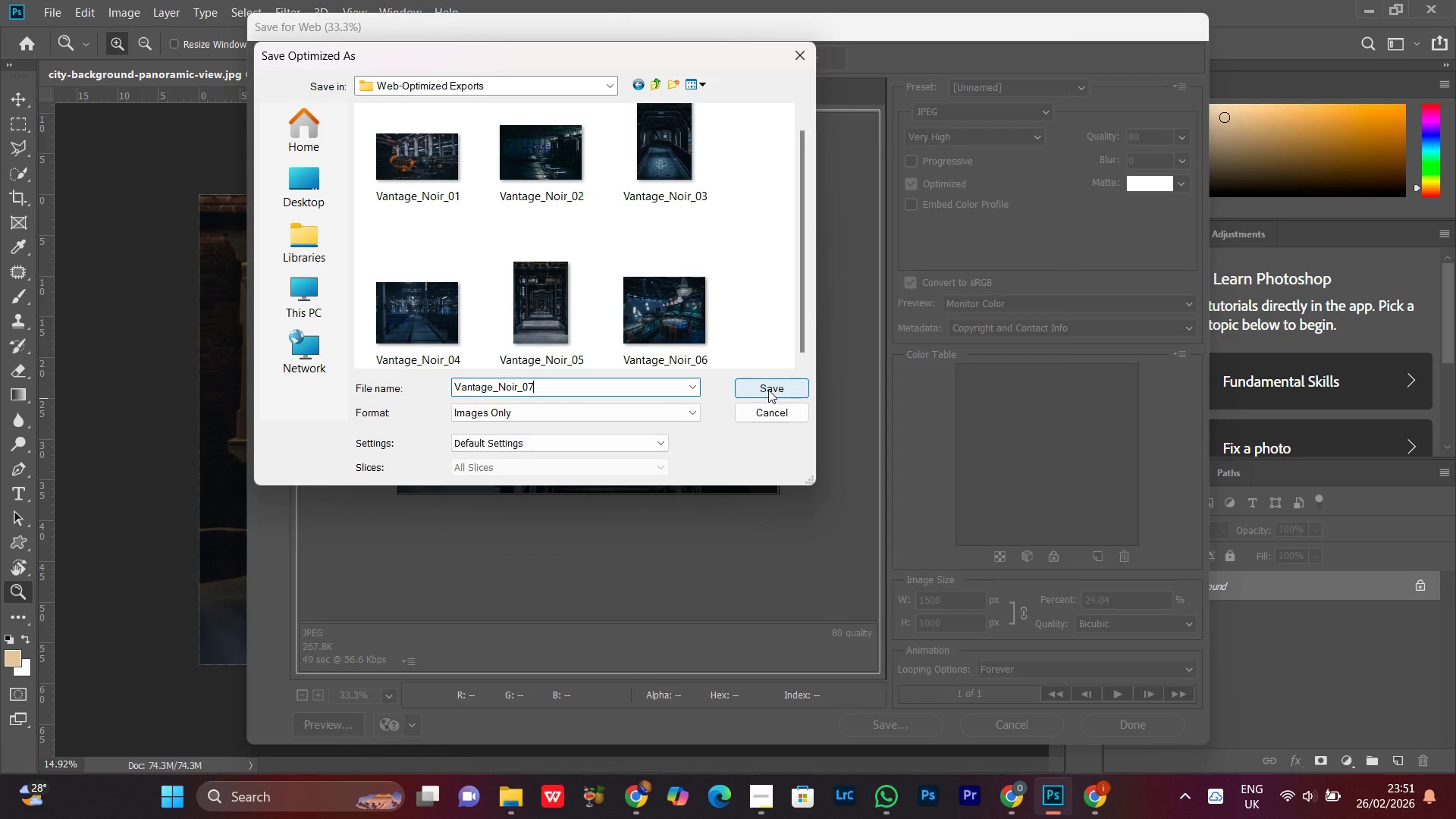 
left_click([768, 390])
 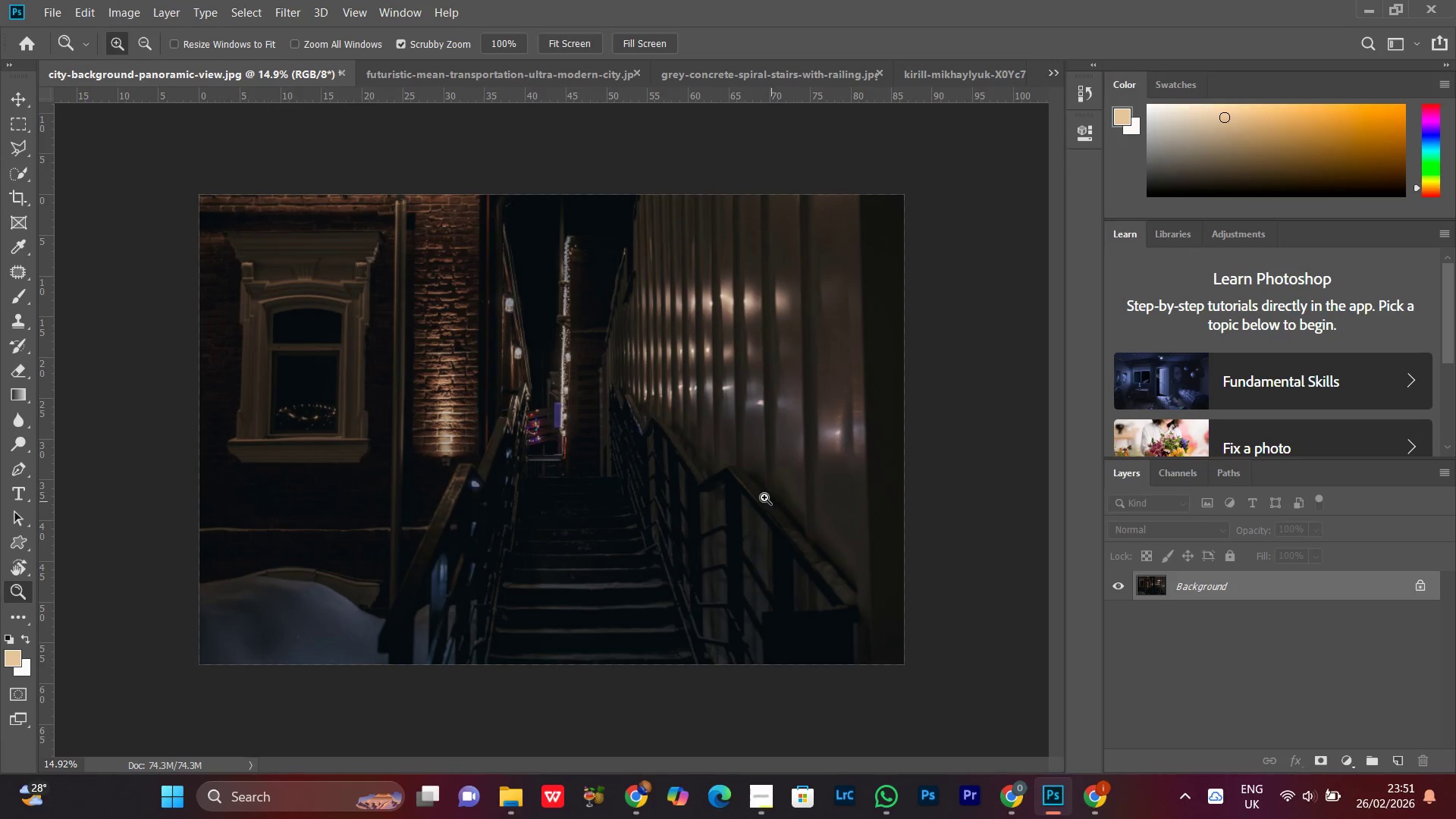 
left_click_drag(start_coordinate=[714, 452], to_coordinate=[701, 487])
 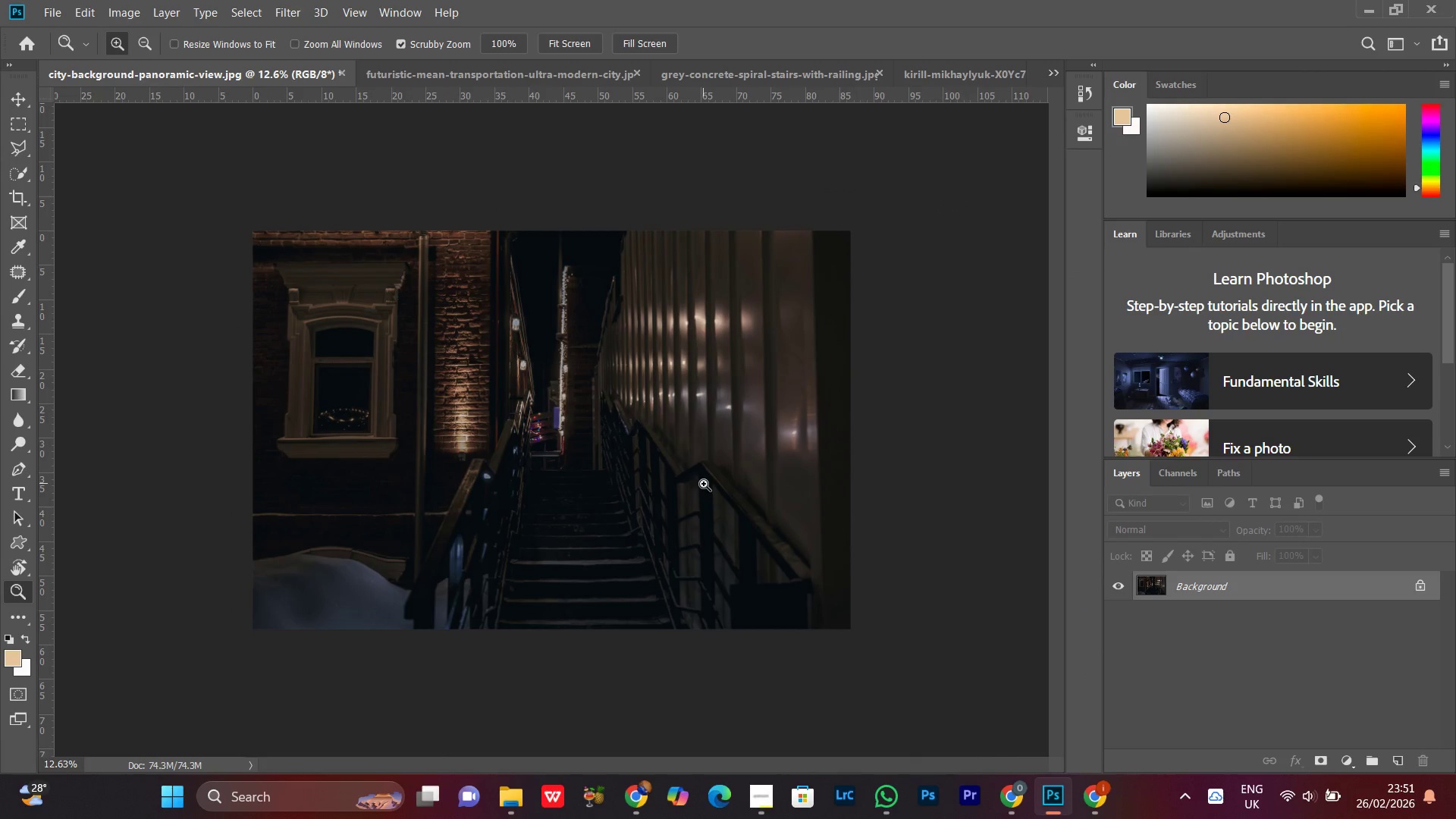 
key(Alt+Control+Shift+S)
 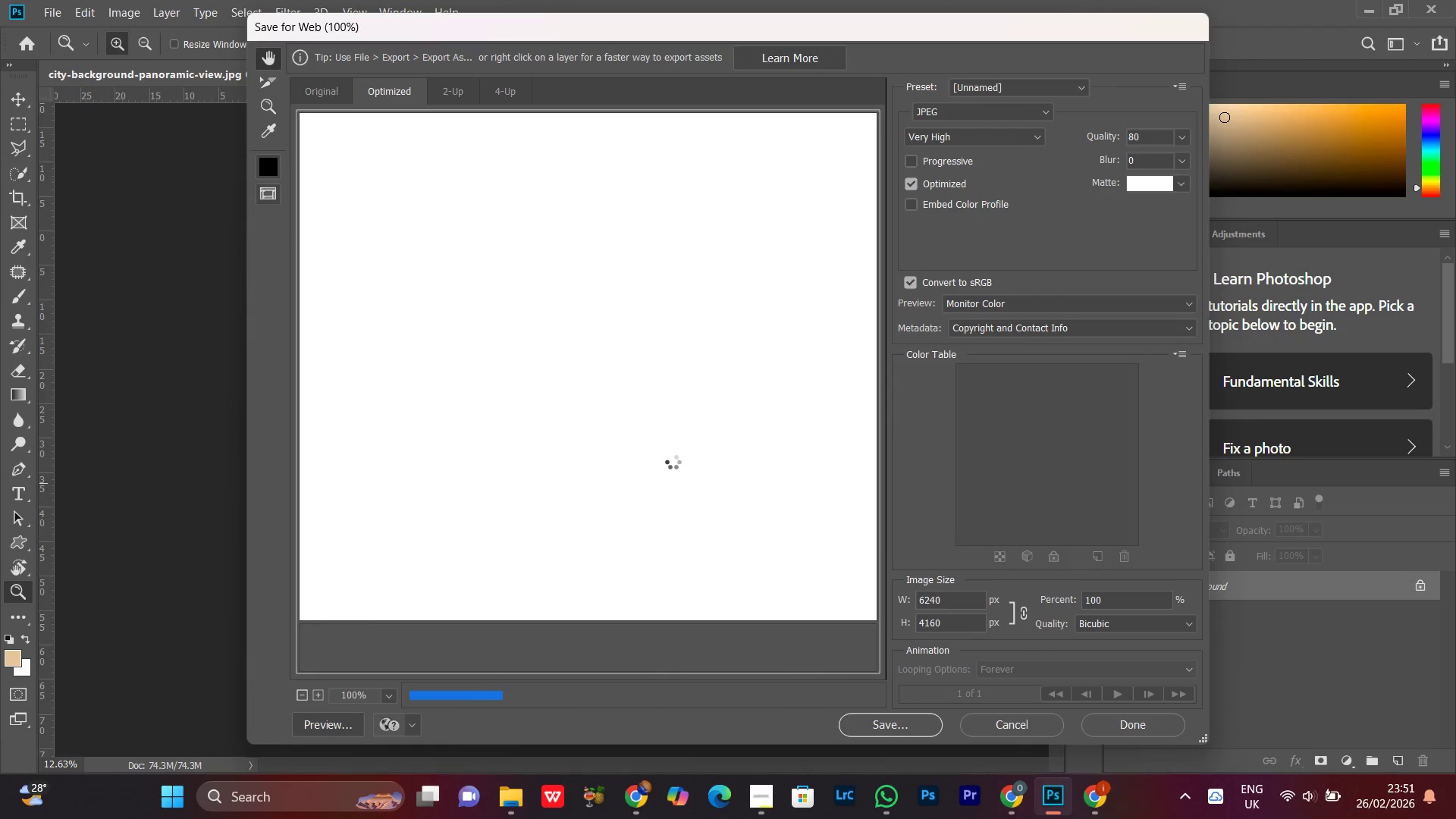 
left_click([661, 463])
 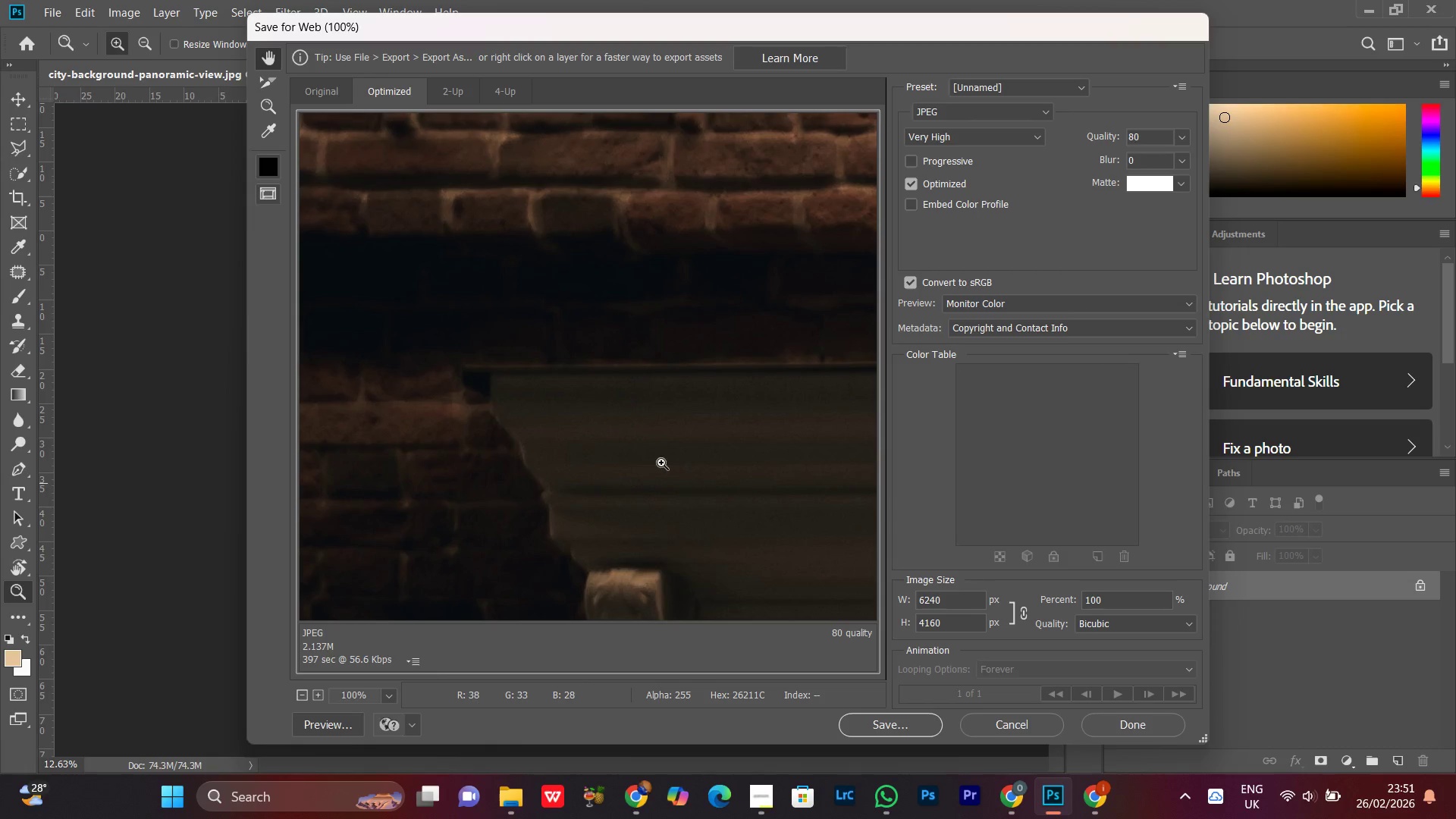 
key(Control+Minus)
 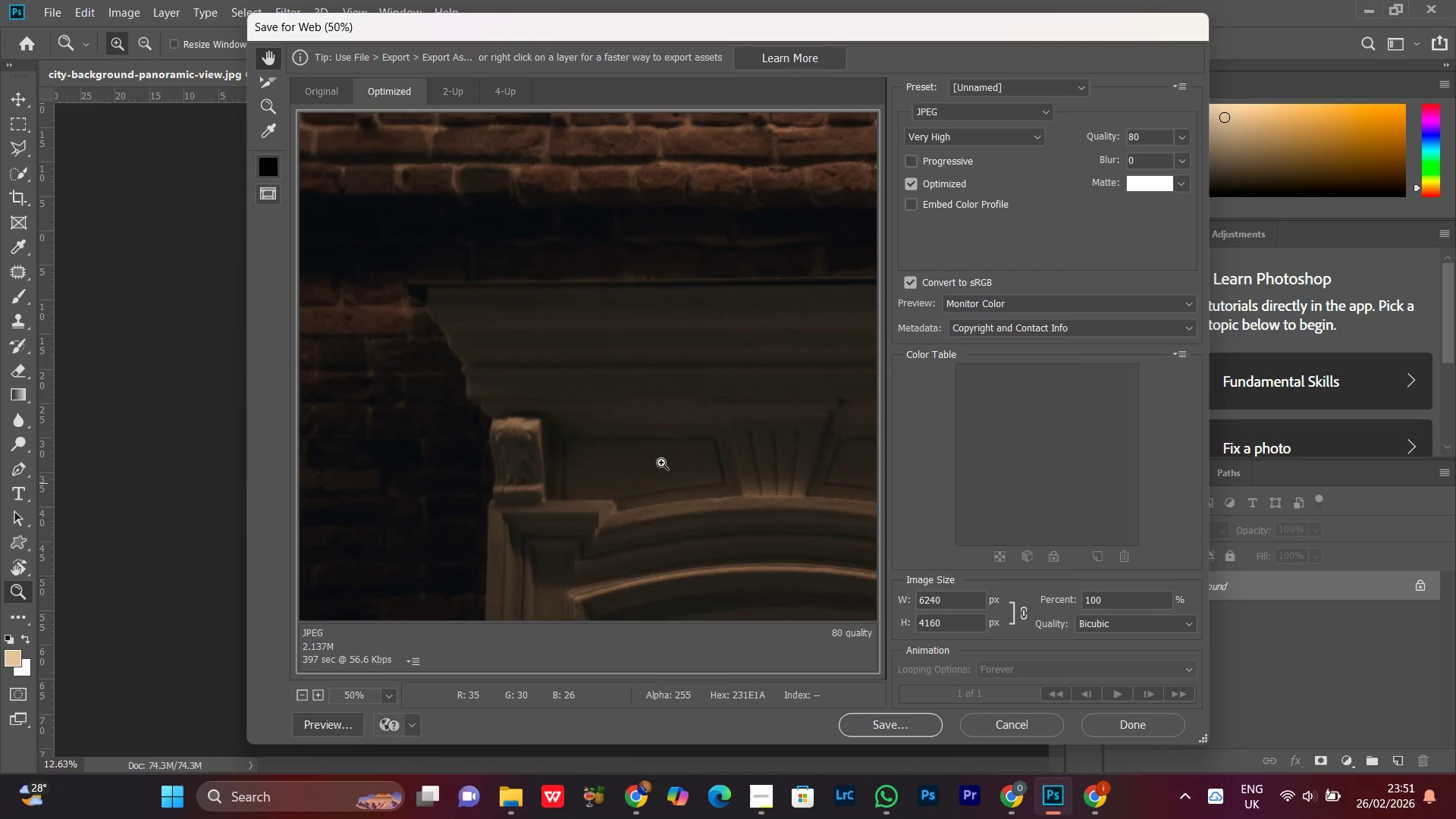 
key(Control+Minus)
 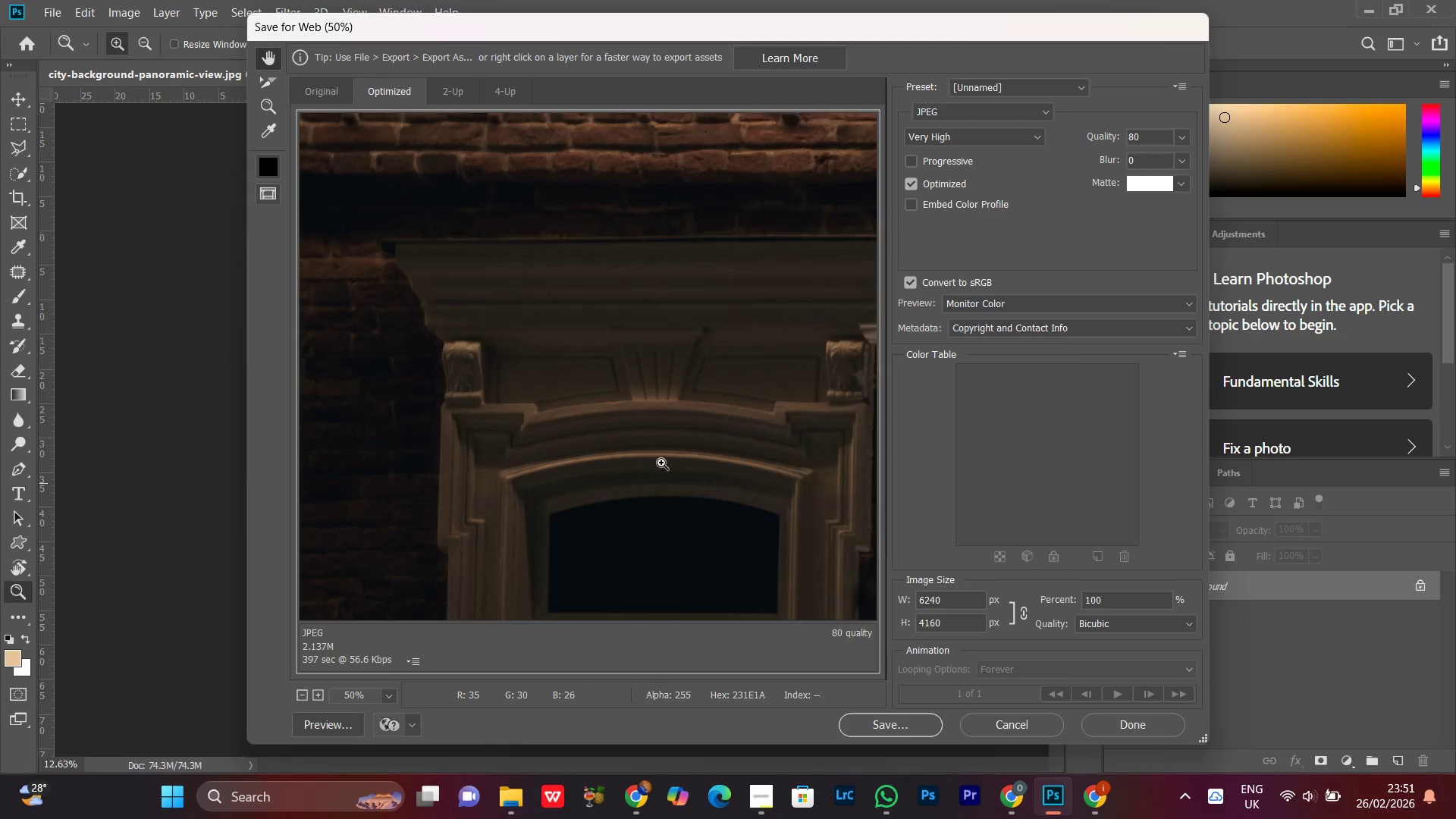 
key(Control+Minus)
 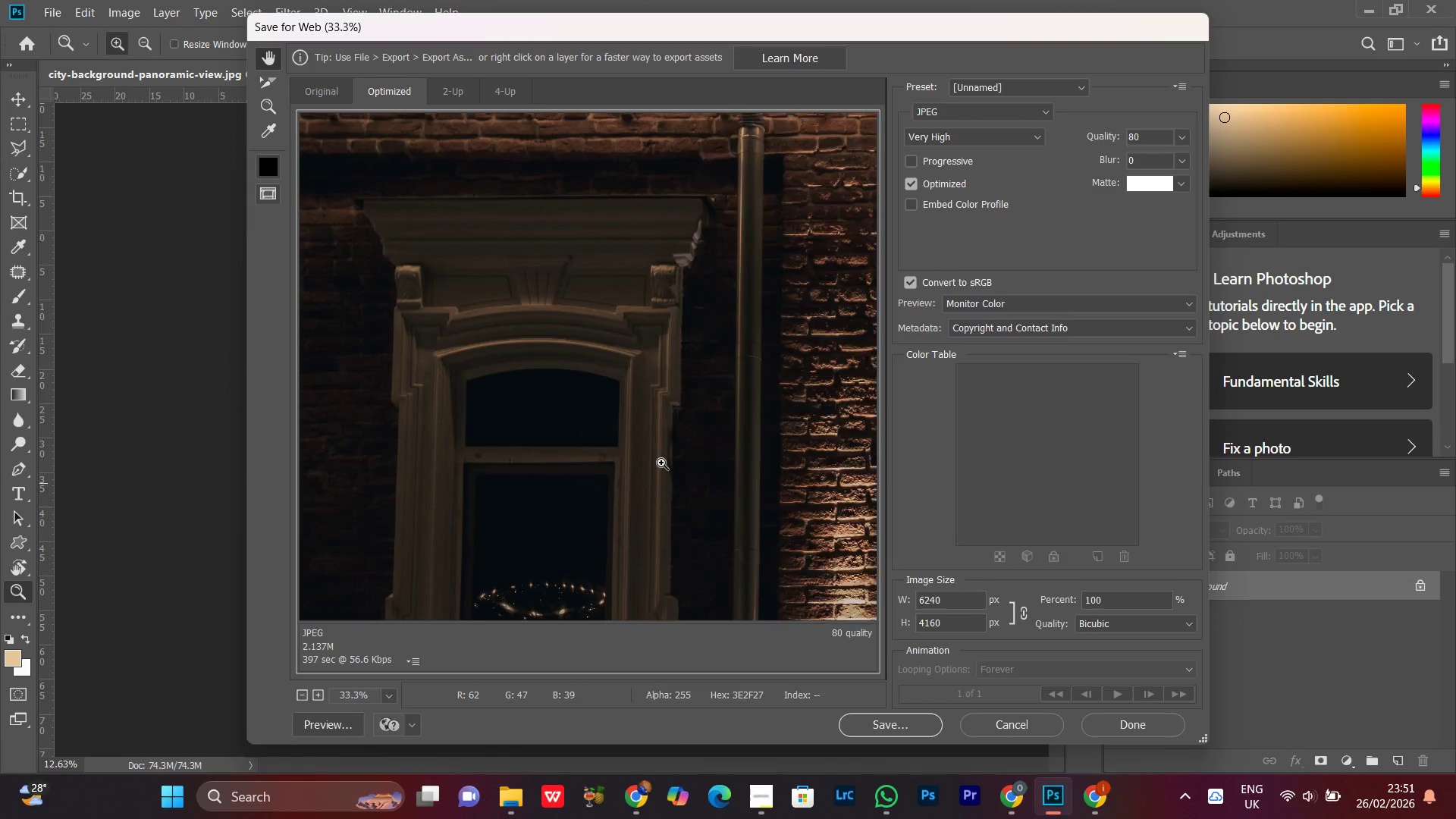 
key(Control+Minus)
 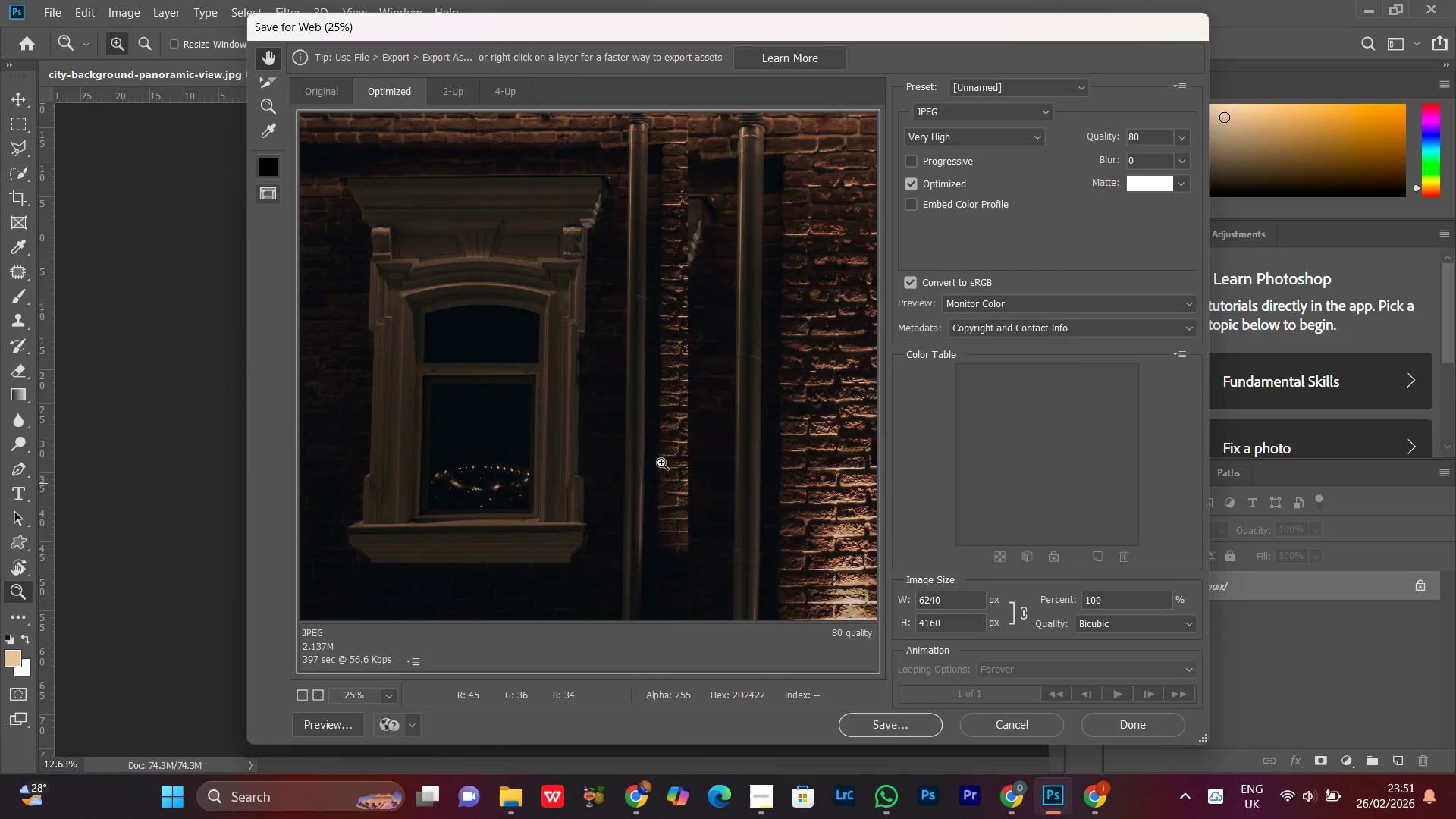 
key(Control+Minus)
 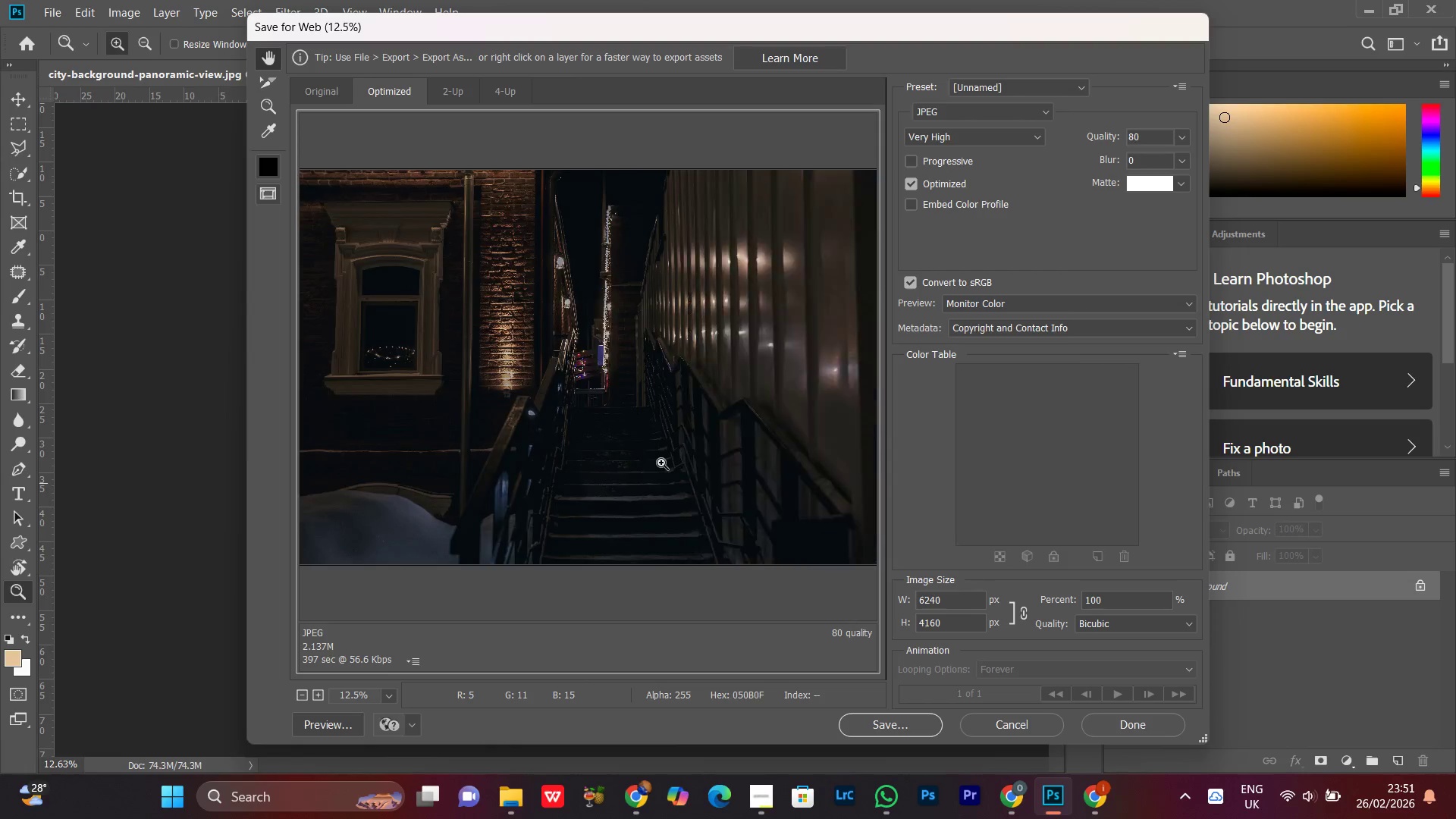 
key(Control+Minus)
 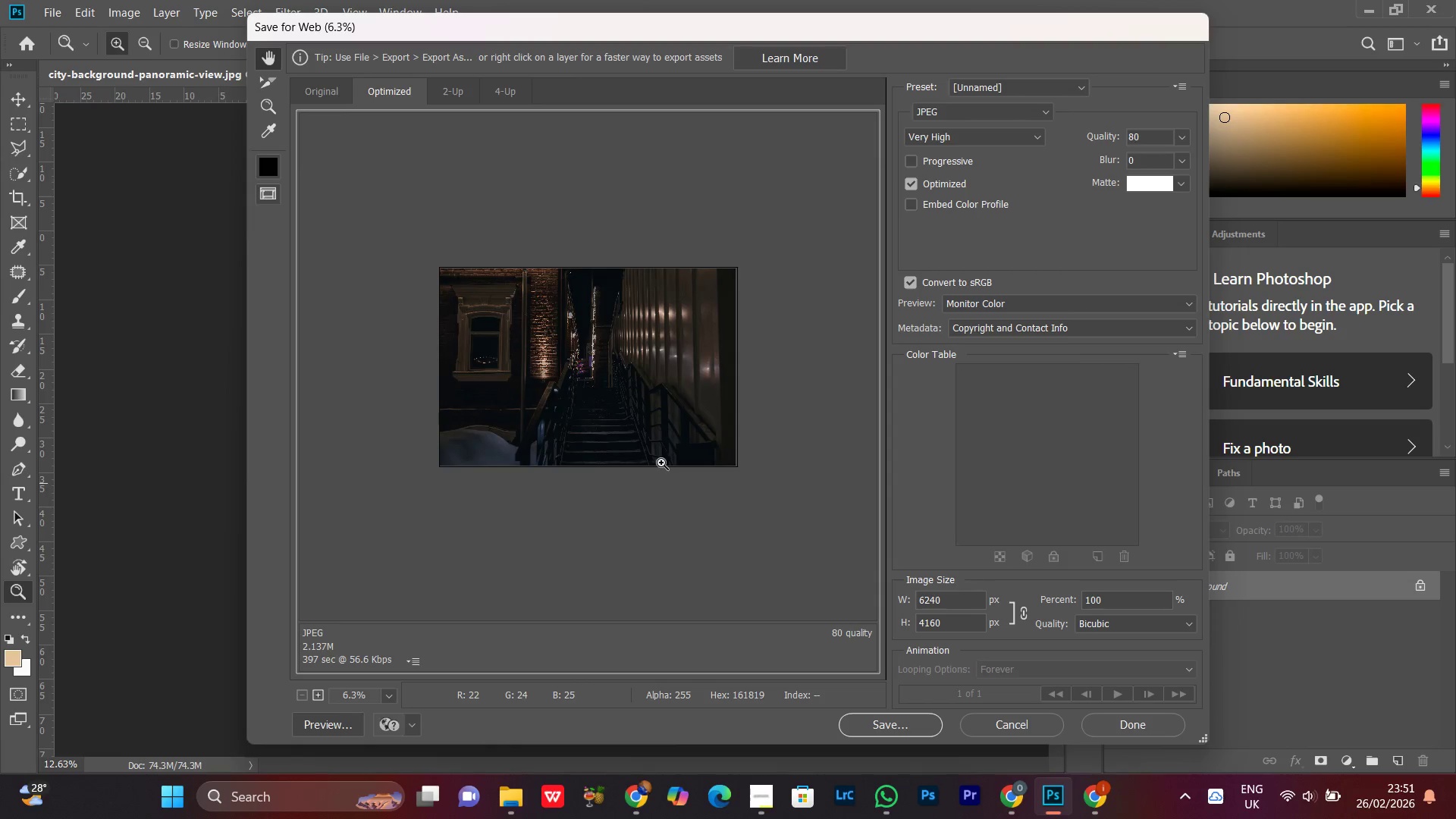 
key(Control+Equal)
 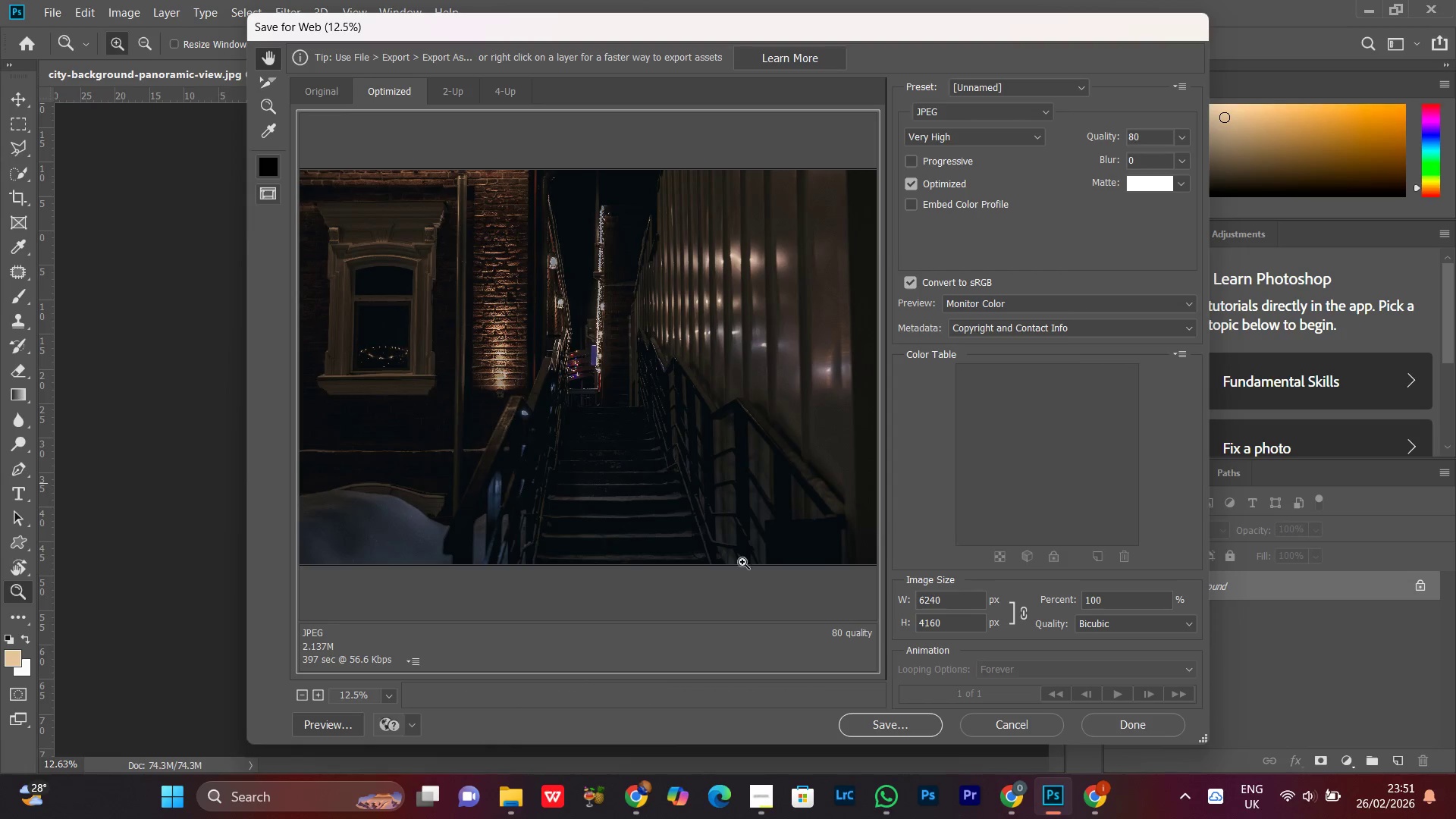 
key(Control+Minus)
 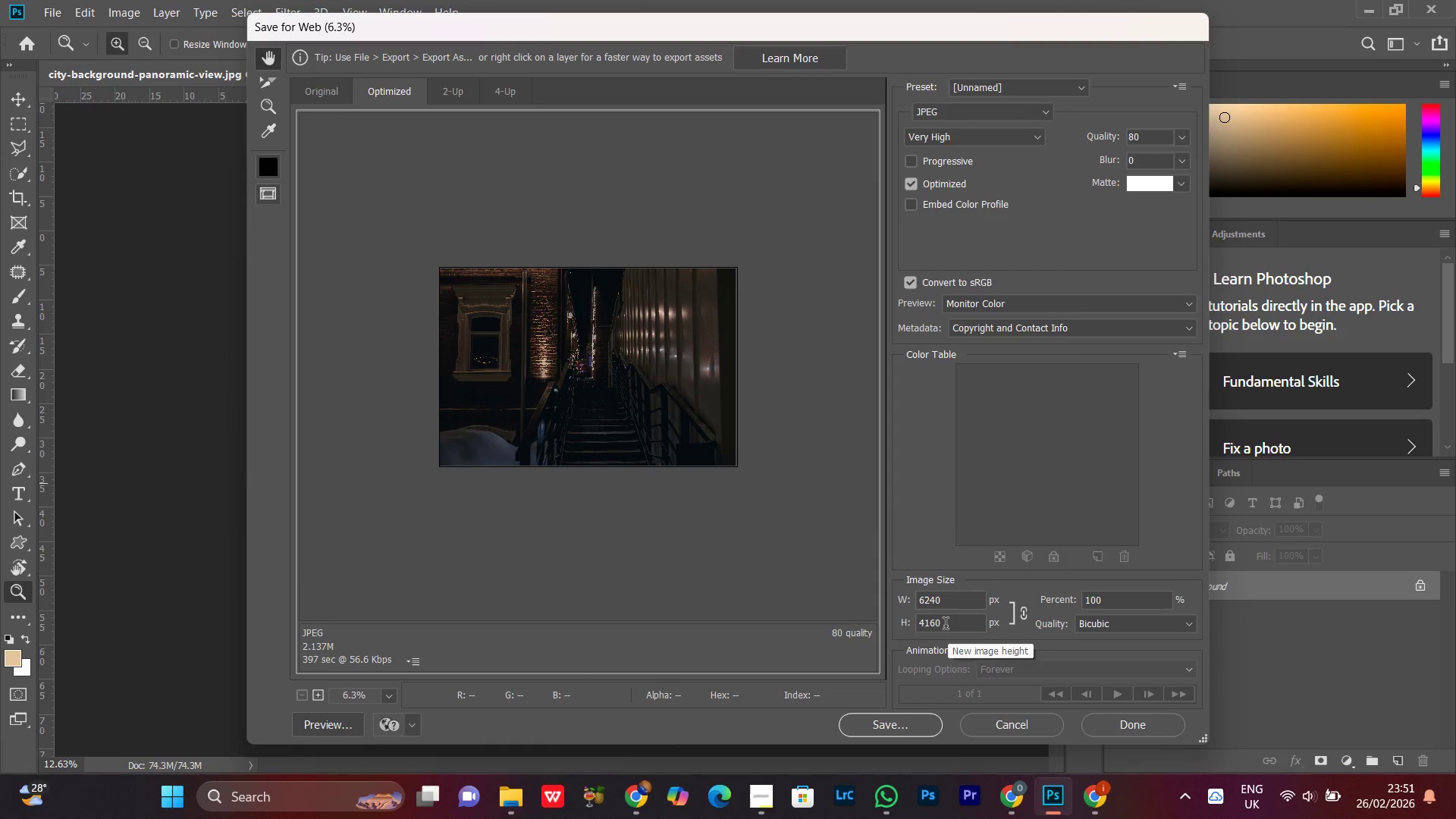 
left_click_drag(start_coordinate=[948, 602], to_coordinate=[860, 604])
 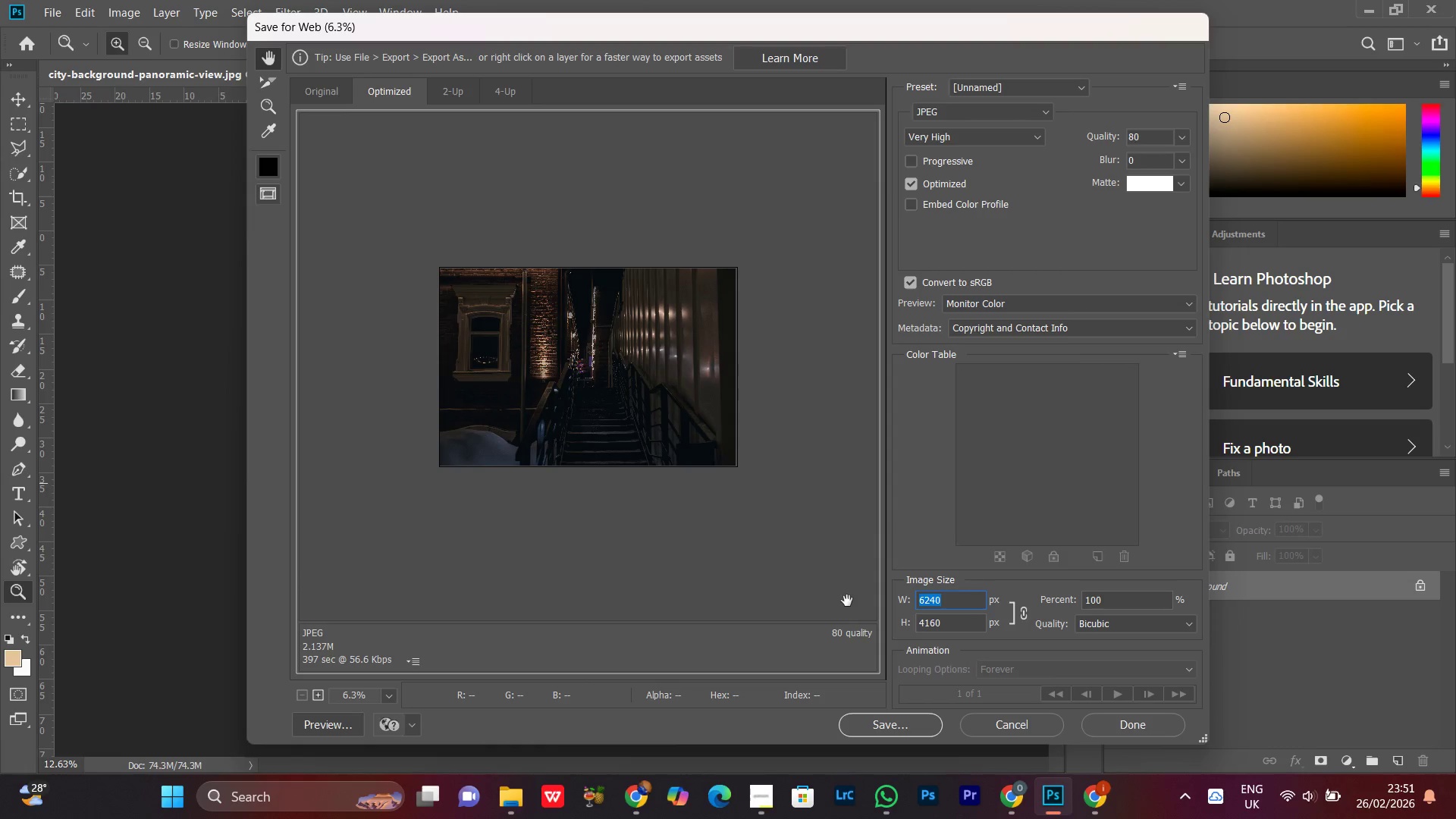 
type(3000)
 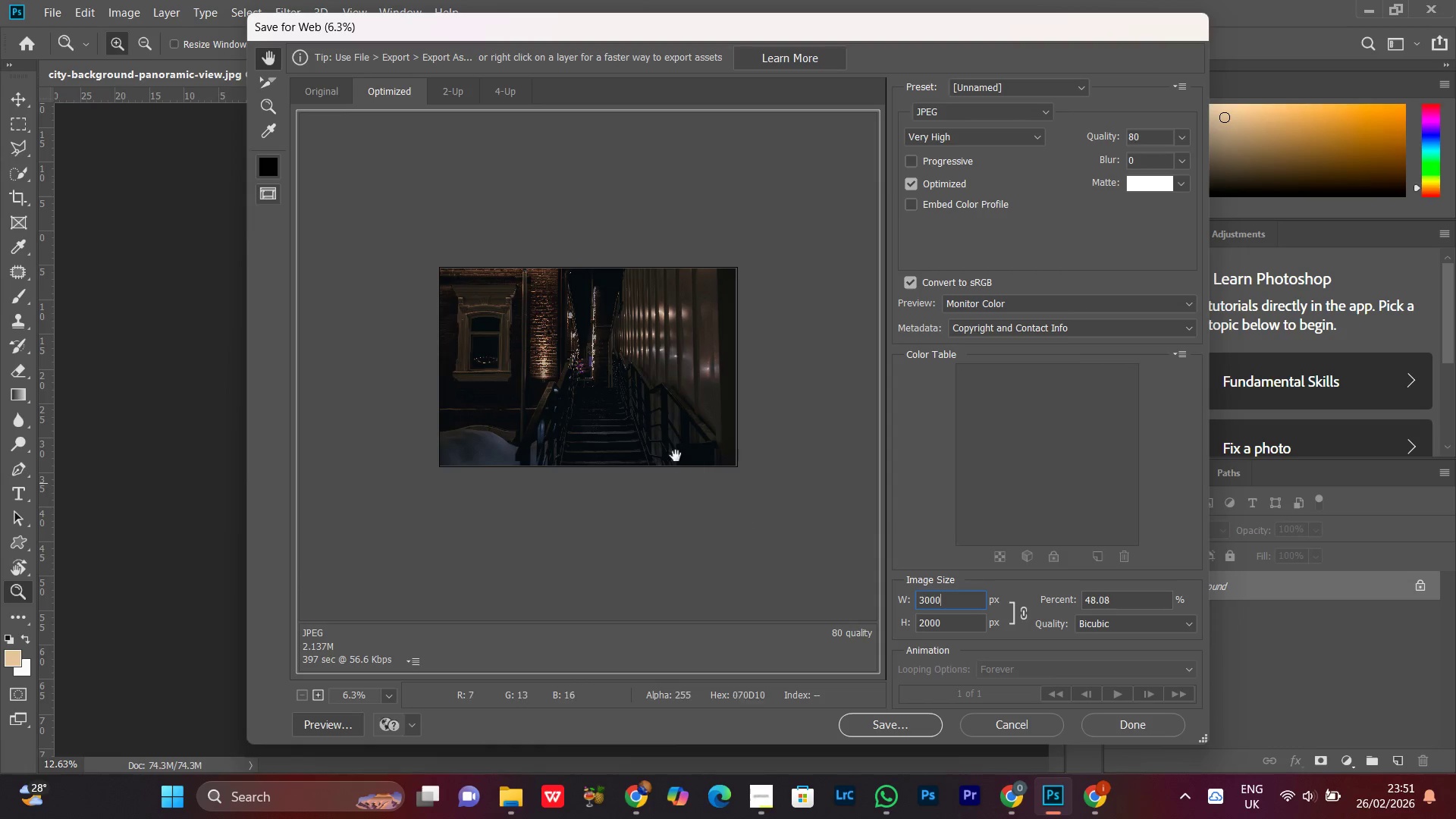 
left_click([667, 441])
 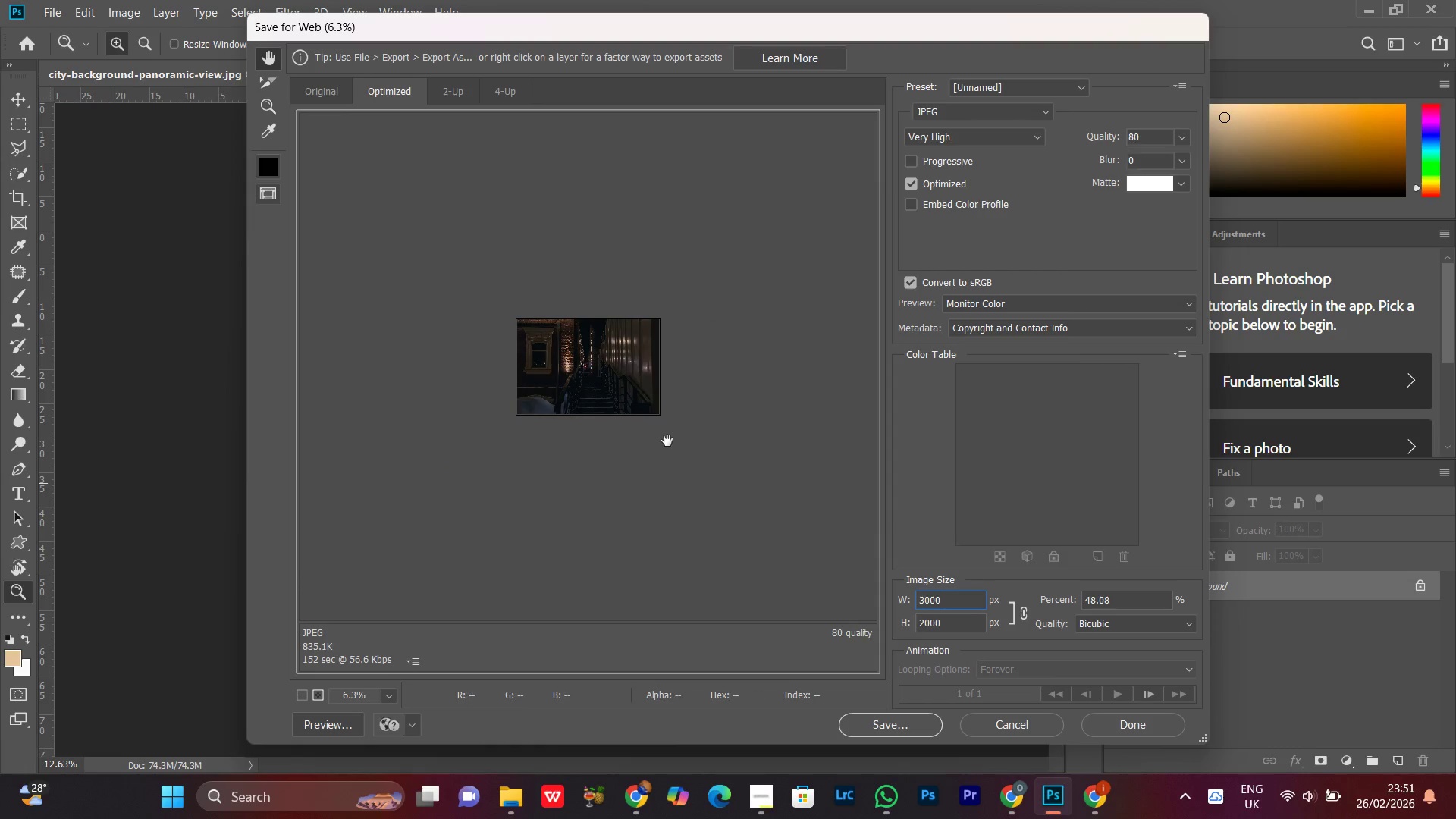 
left_click([649, 415])
 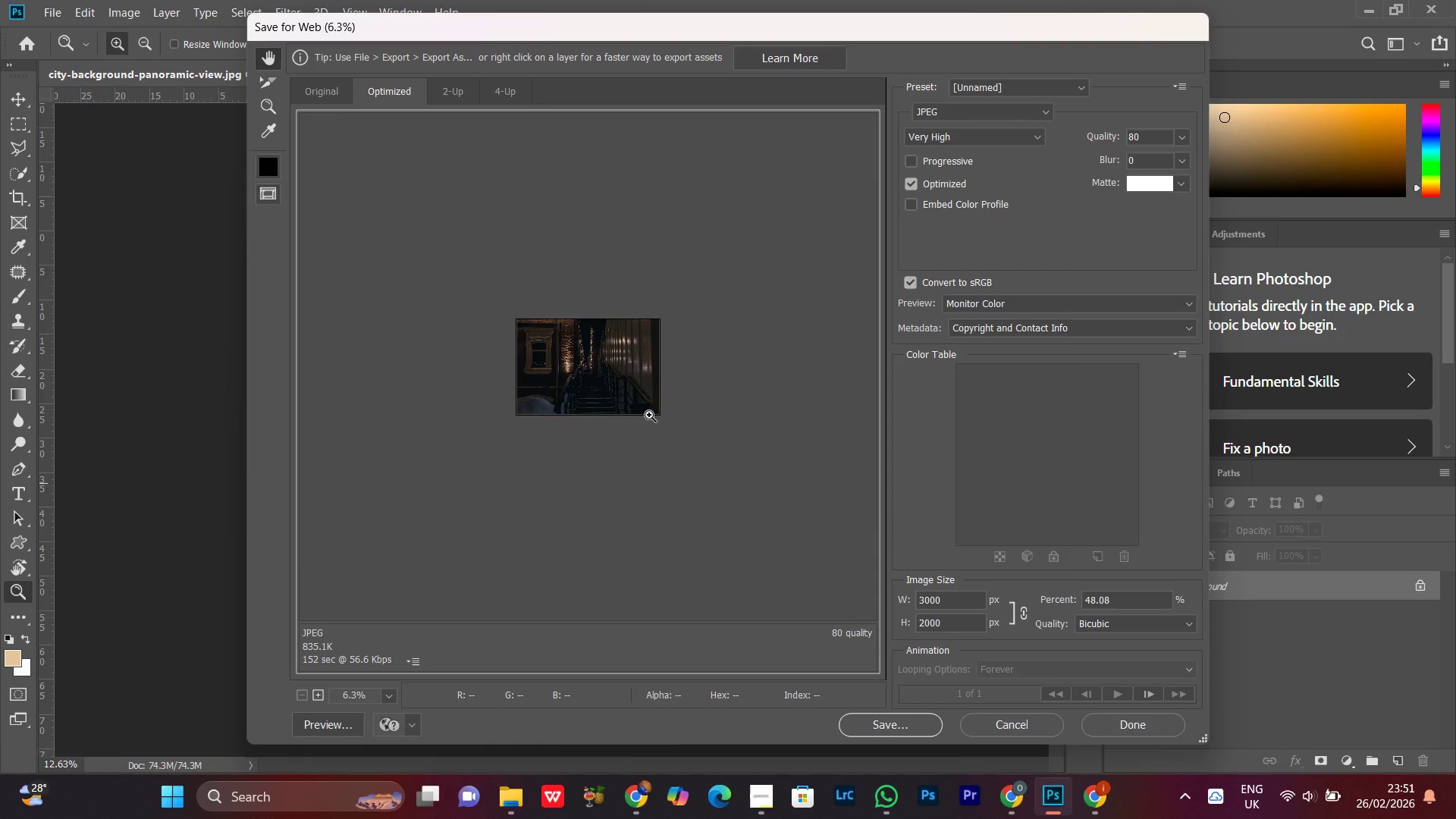 
key(Control+Equal)
 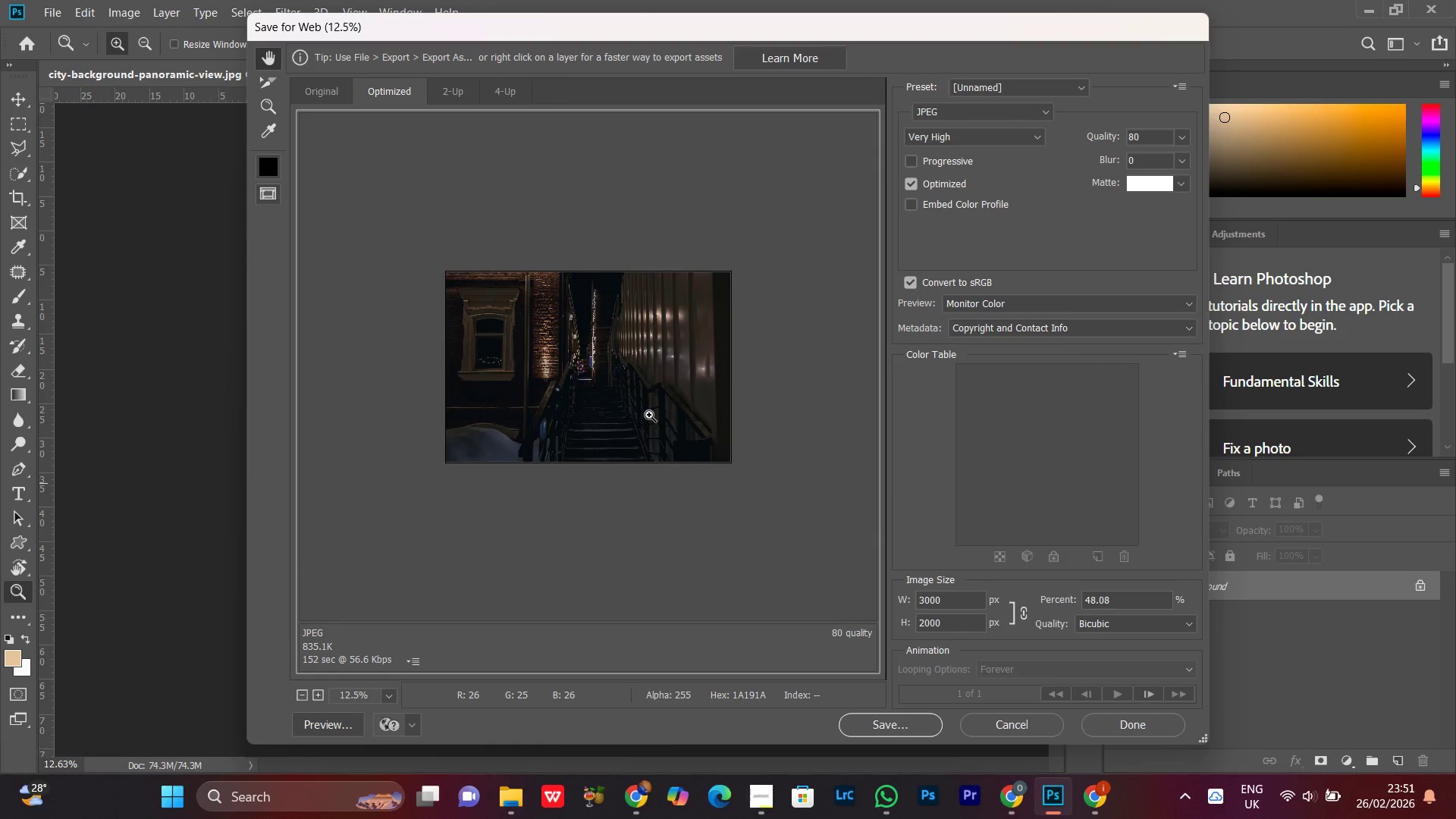 
key(Control+Equal)
 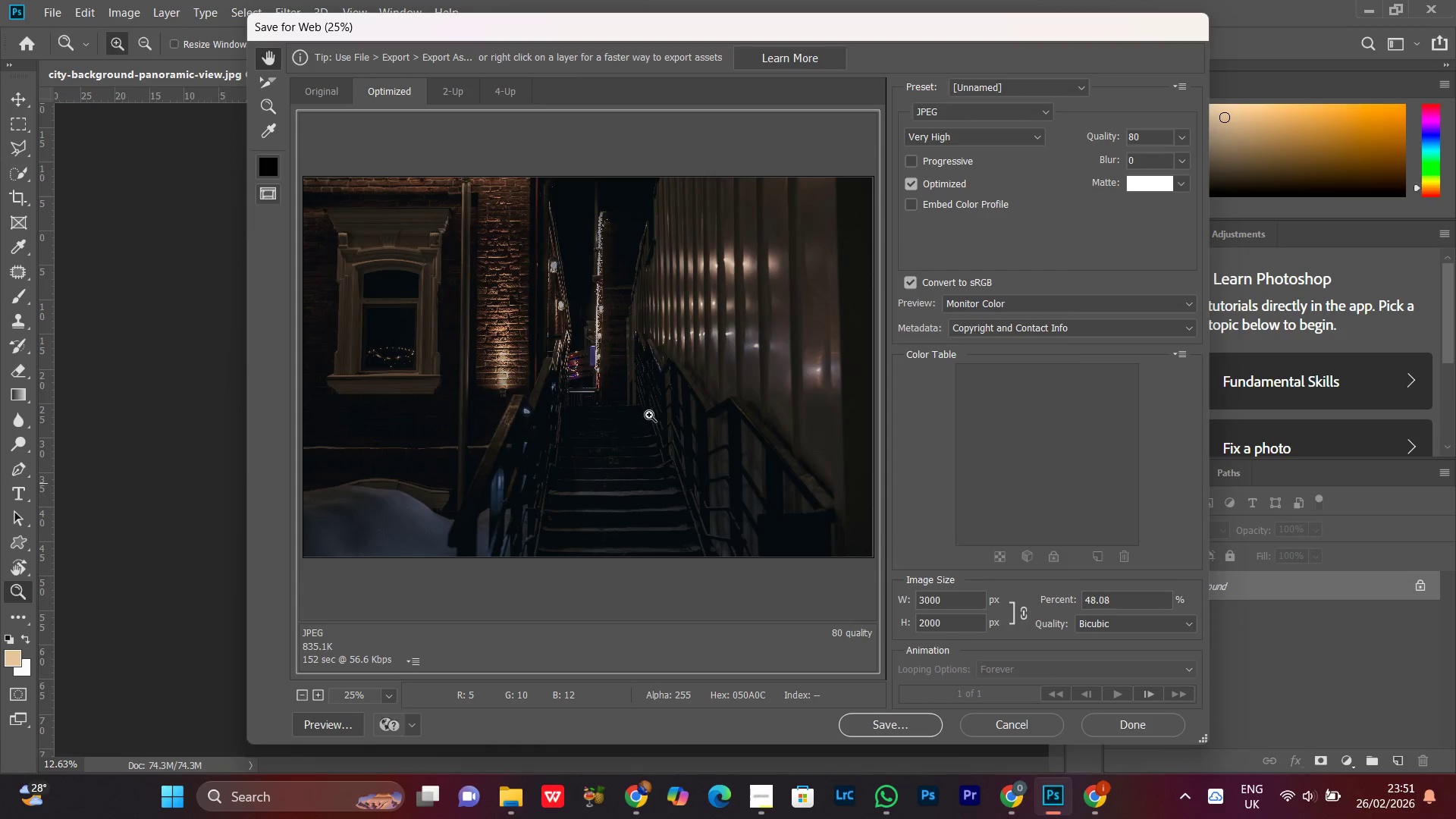 
key(Control+Equal)
 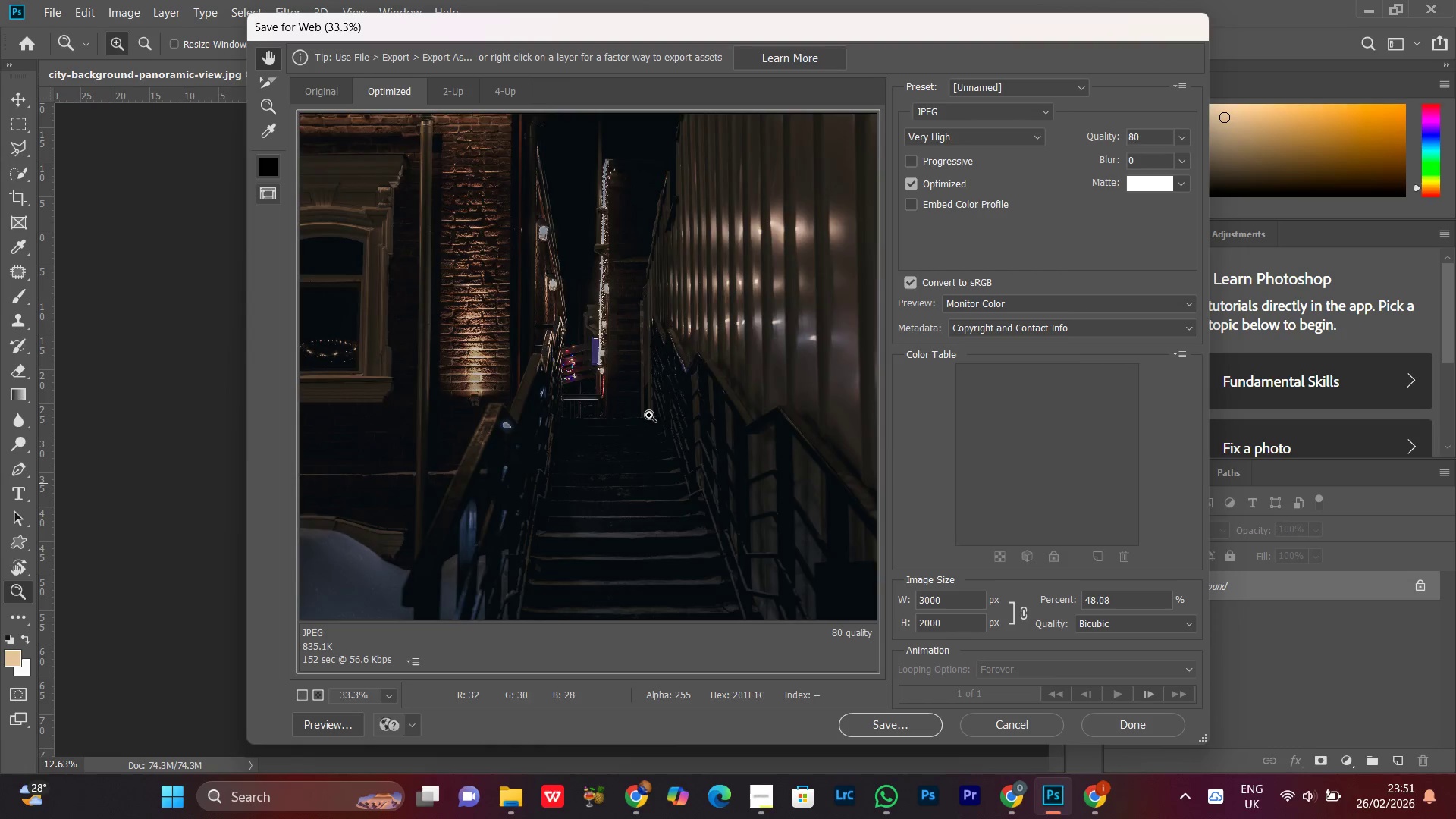 
key(Control+Equal)
 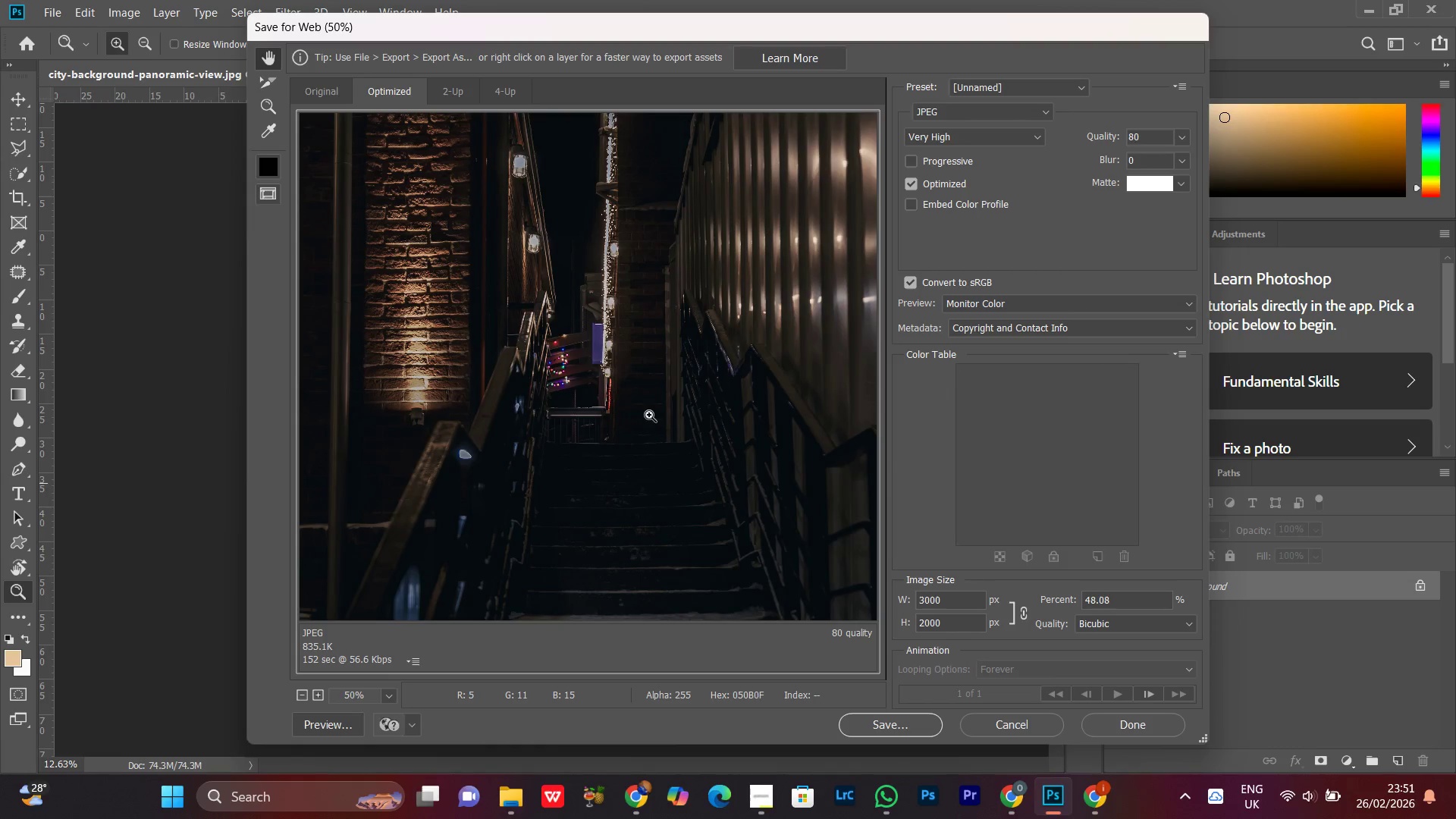 
key(Control+Minus)
 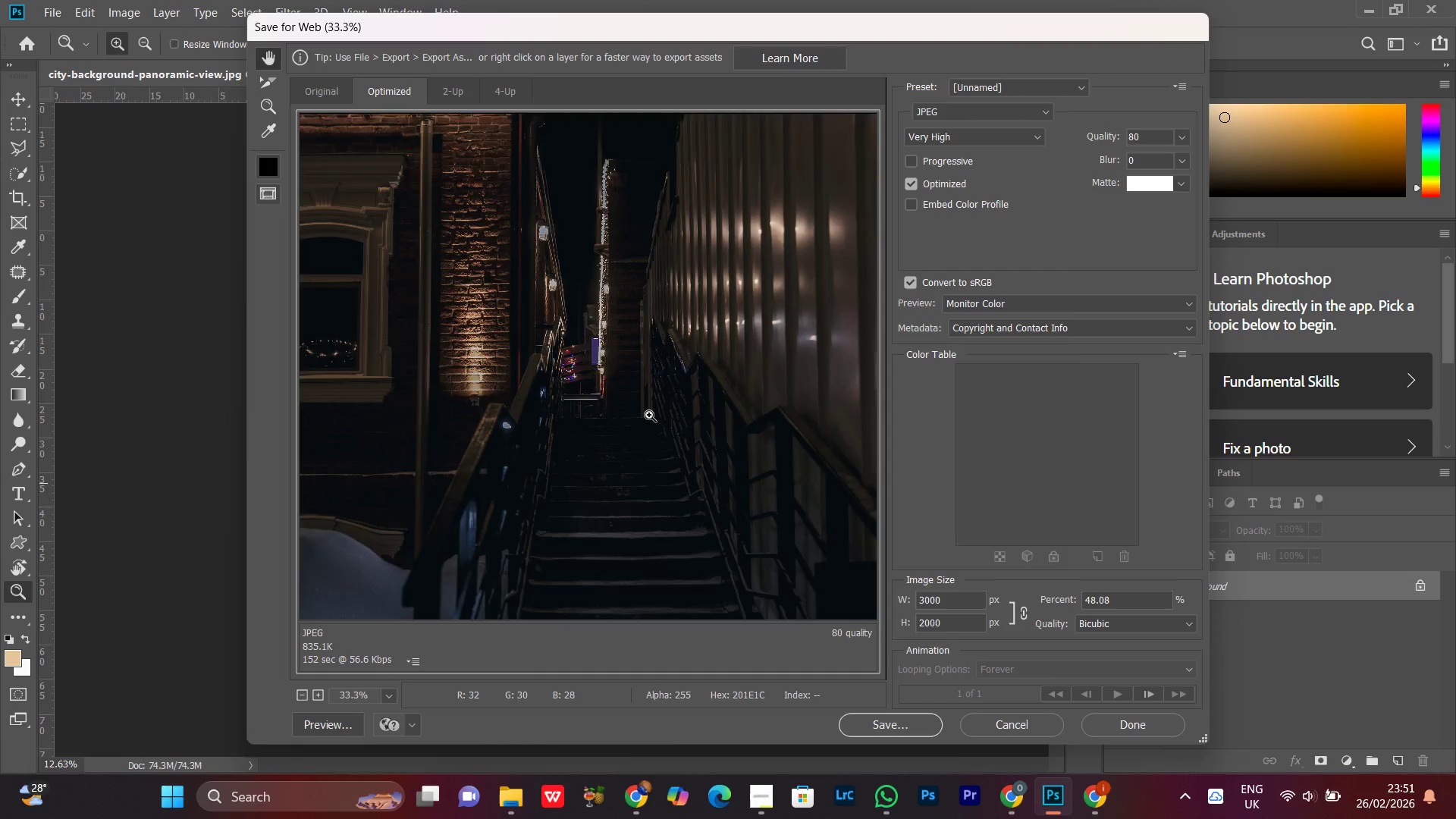 
key(Control+Minus)
 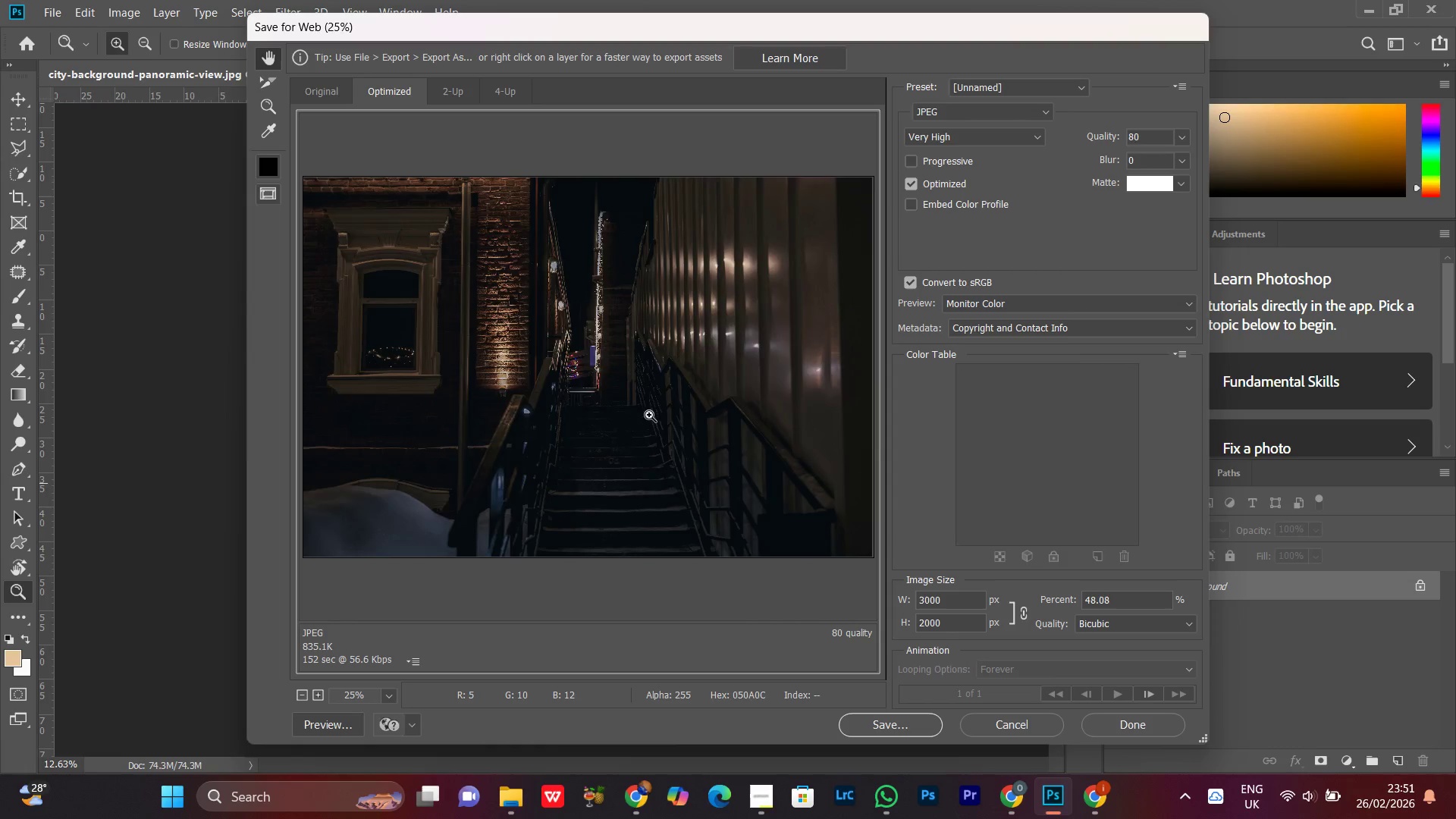 
key(Control+Minus)
 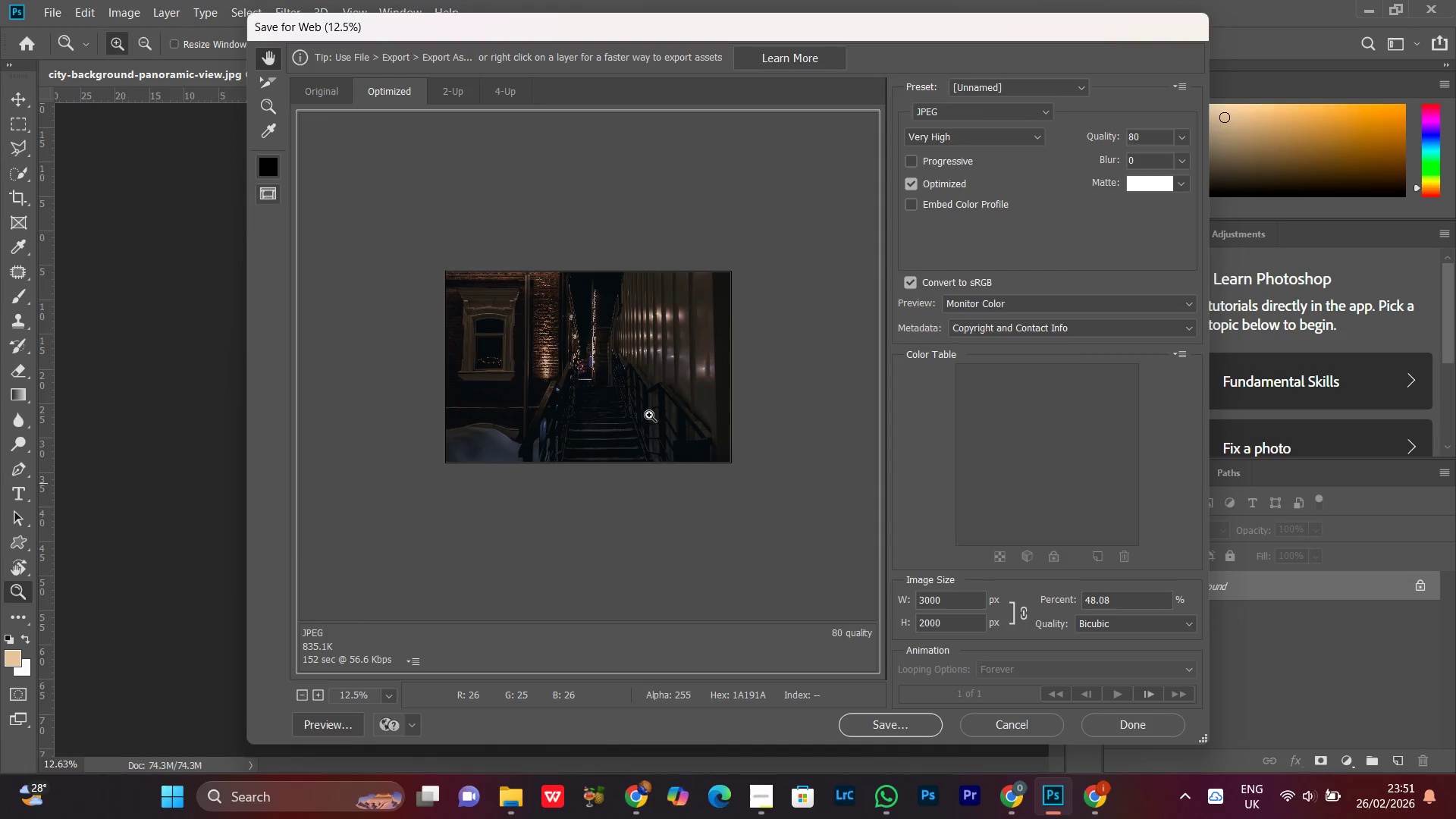 
key(Control+Equal)
 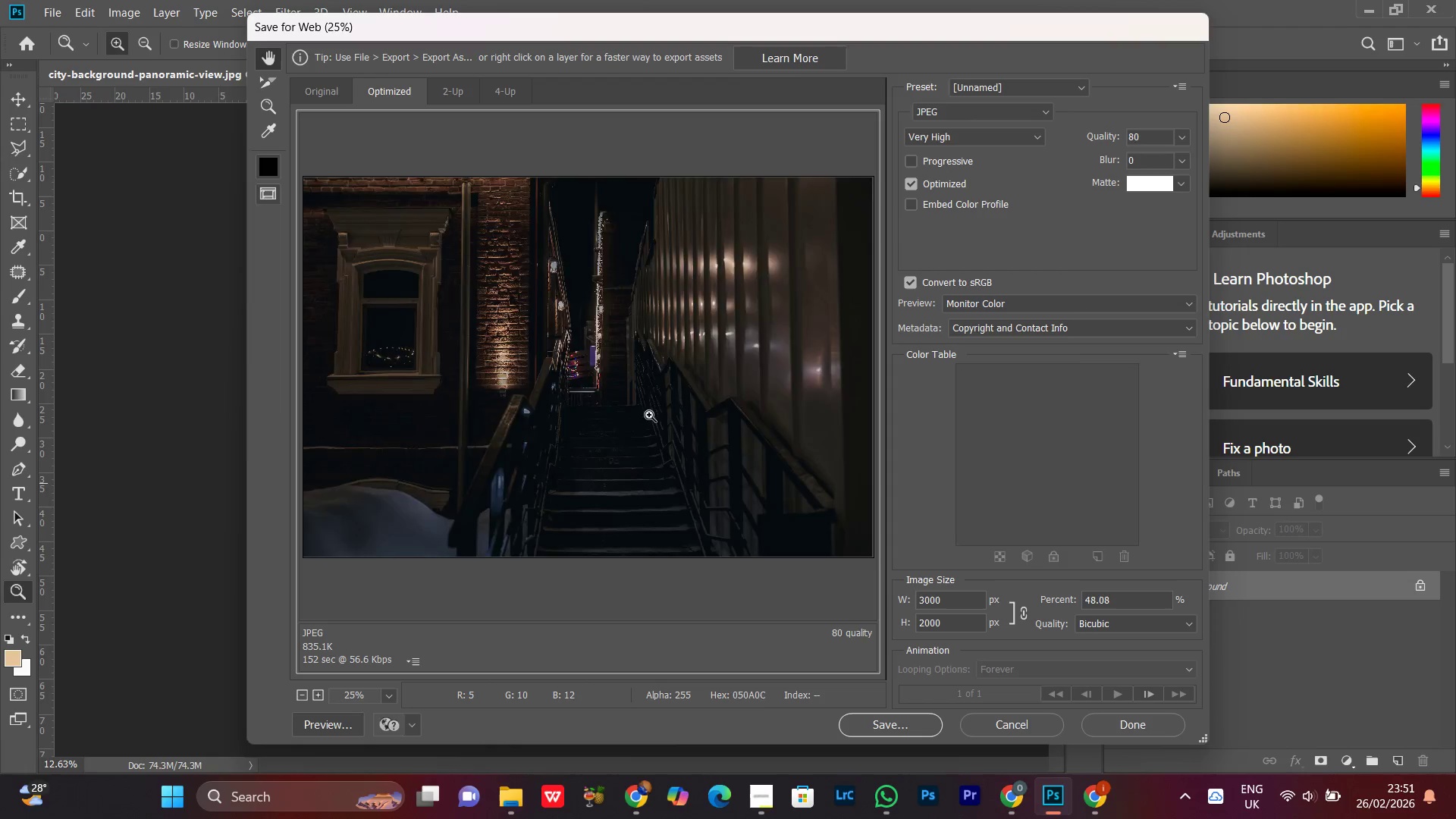 
key(Control+Minus)
 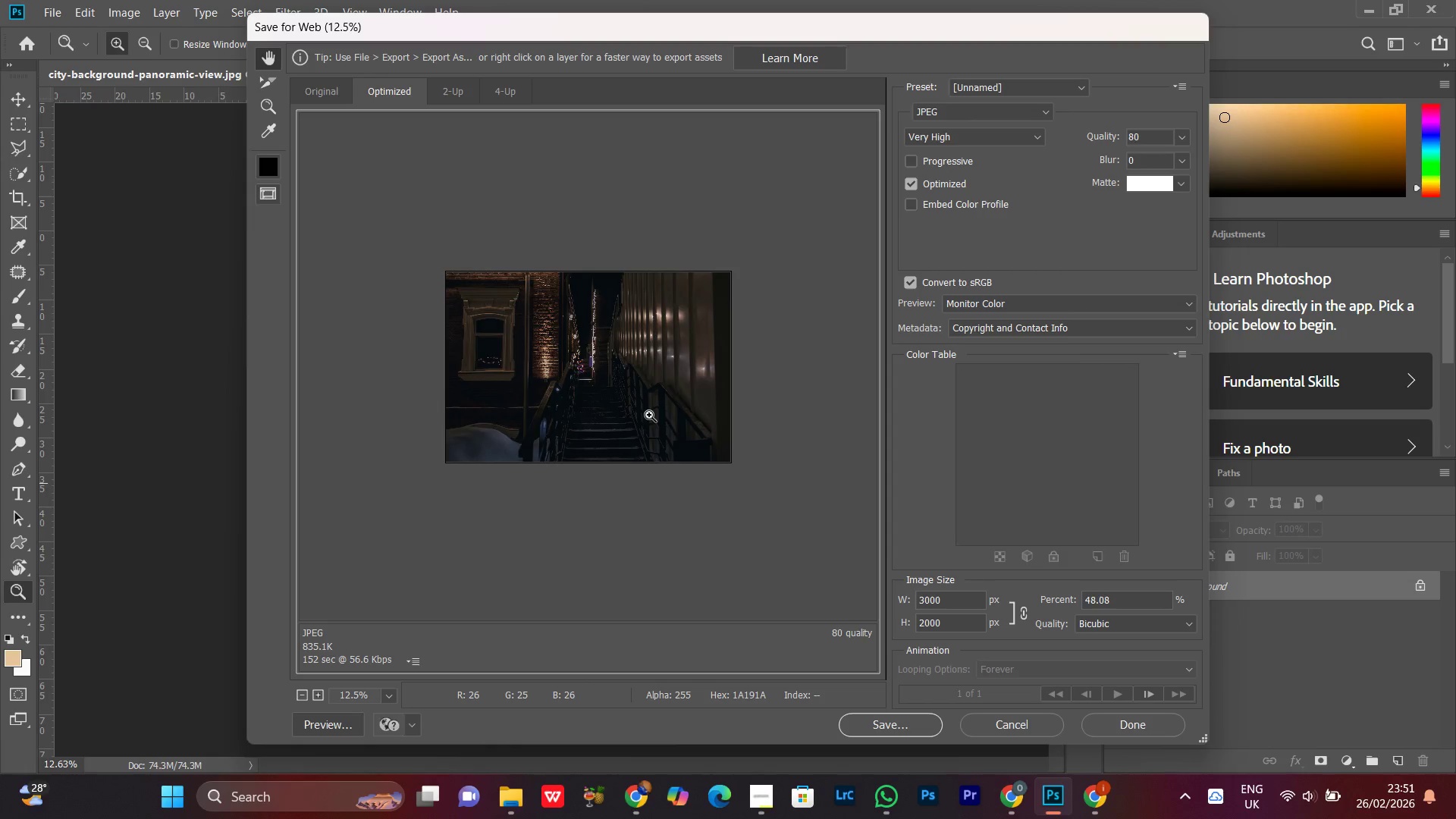 
key(Control+Minus)
 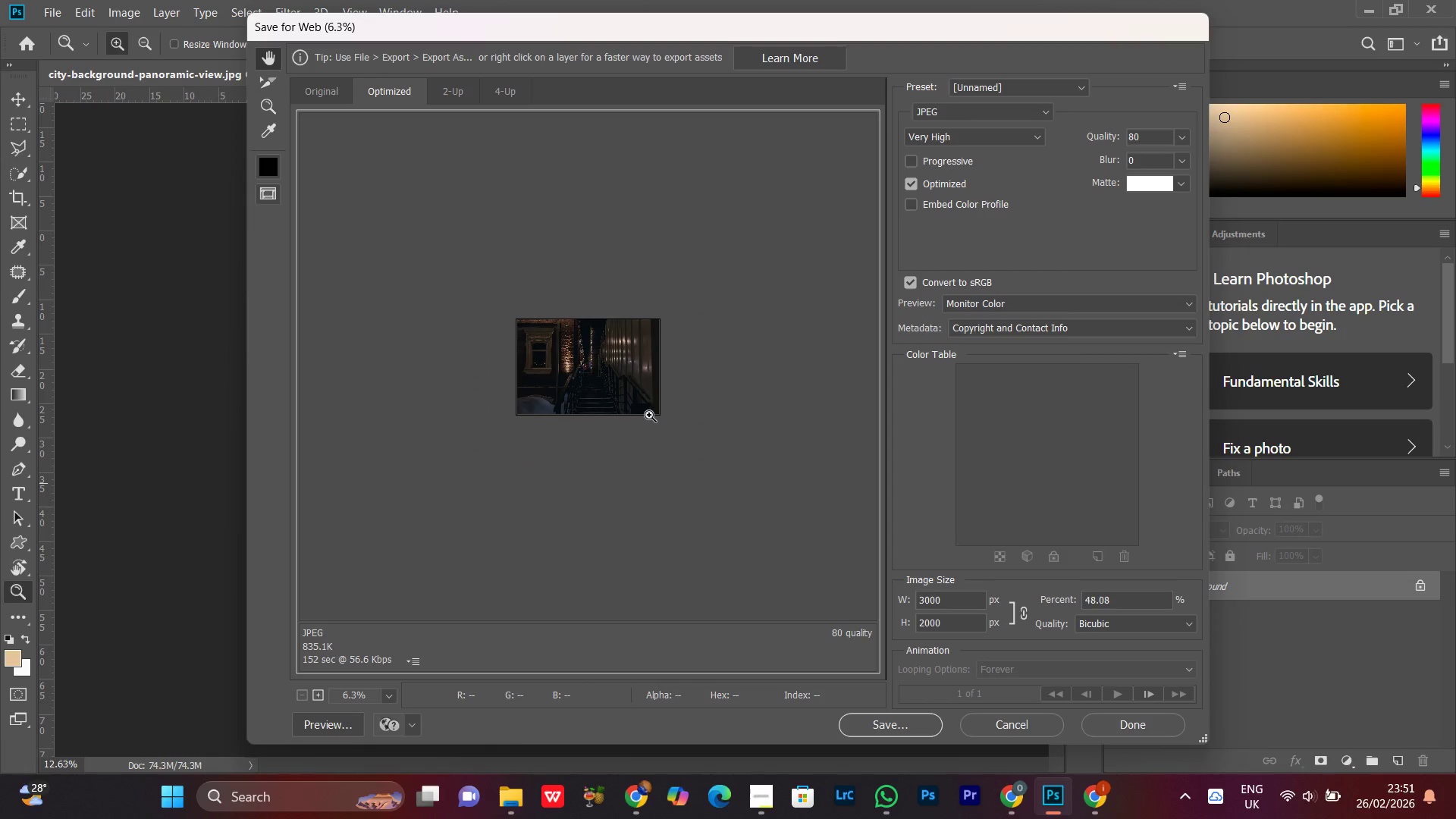 
key(Control+Minus)
 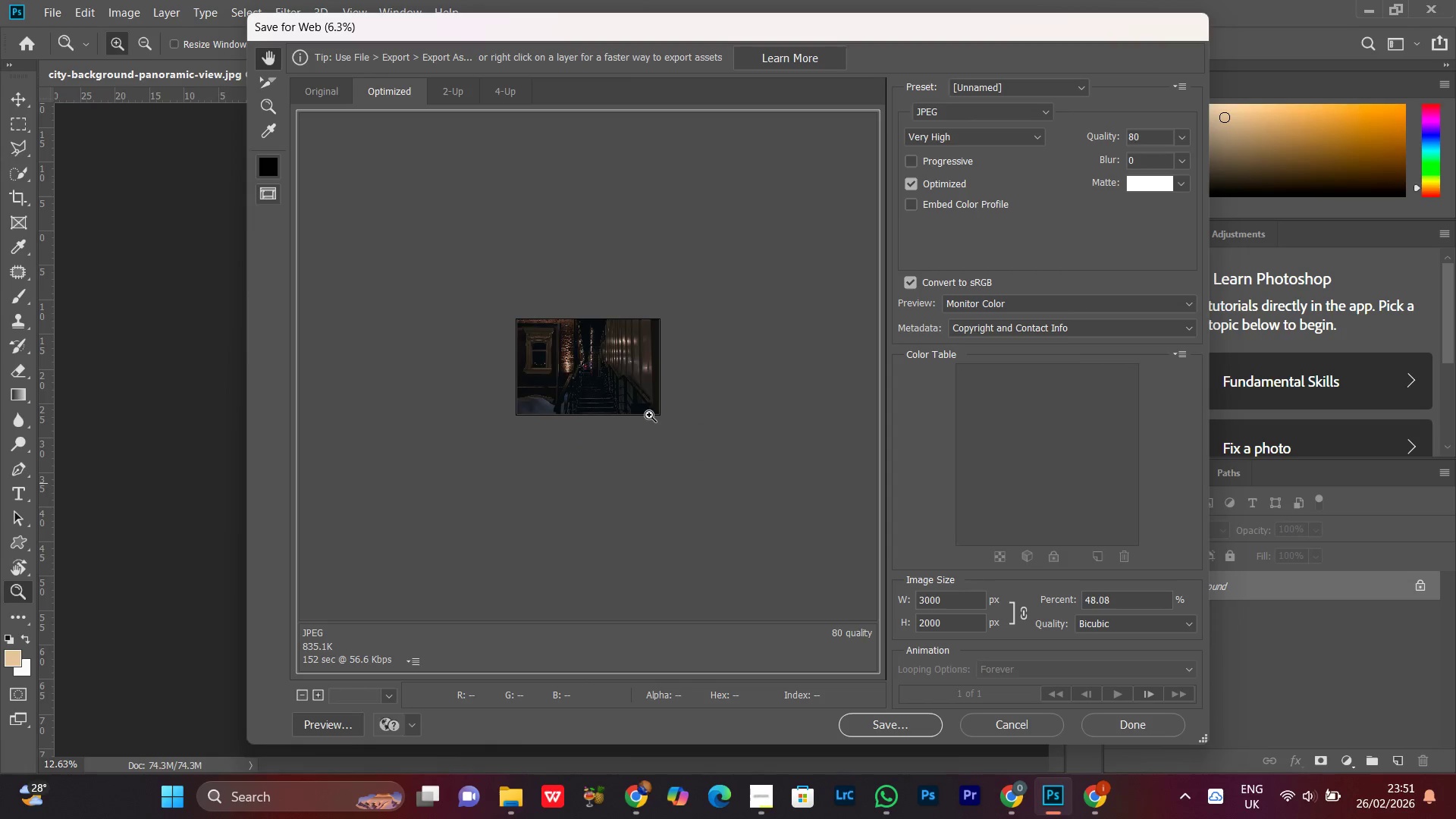 
key(Control+Equal)
 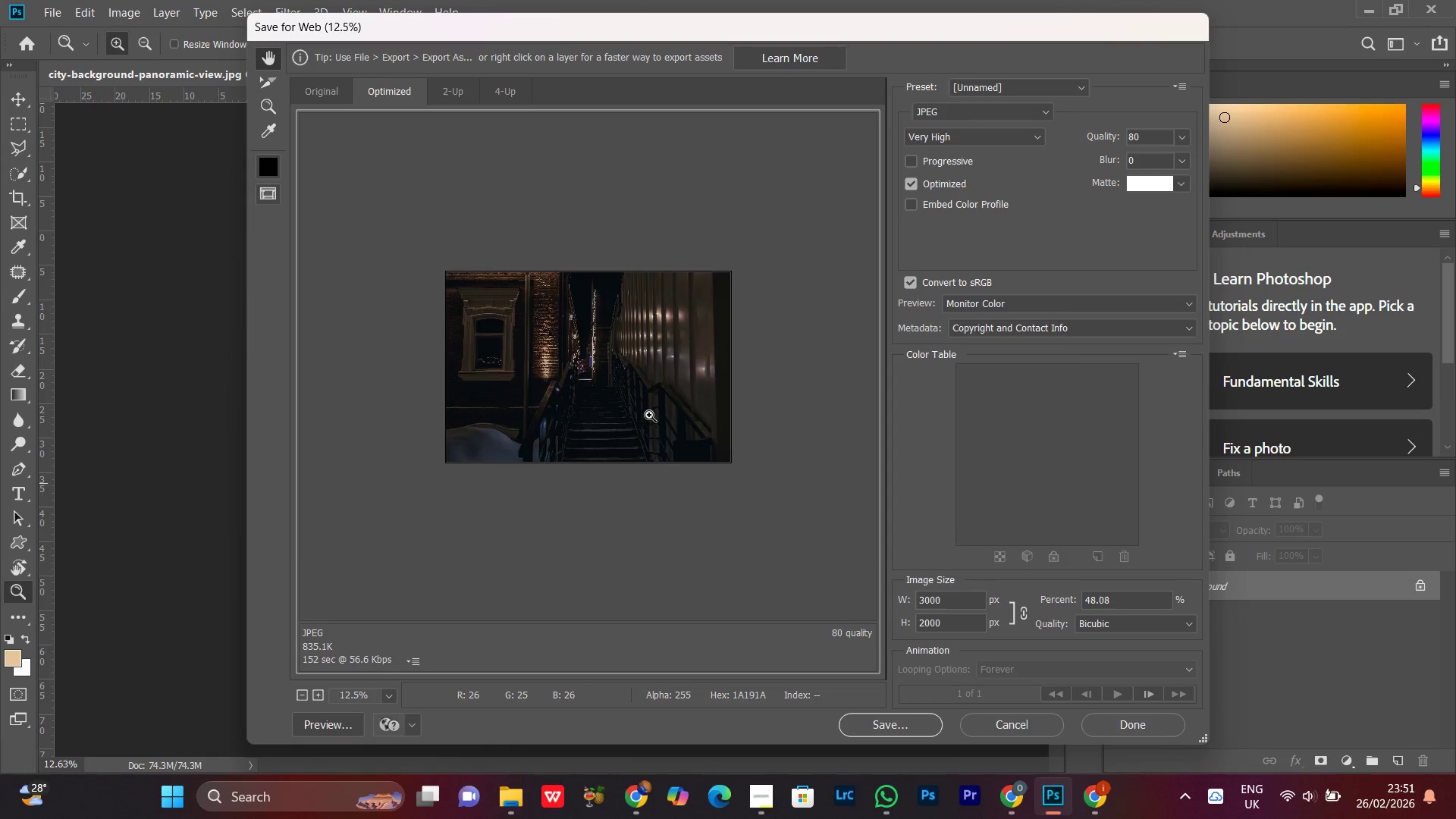 
key(Control+Equal)
 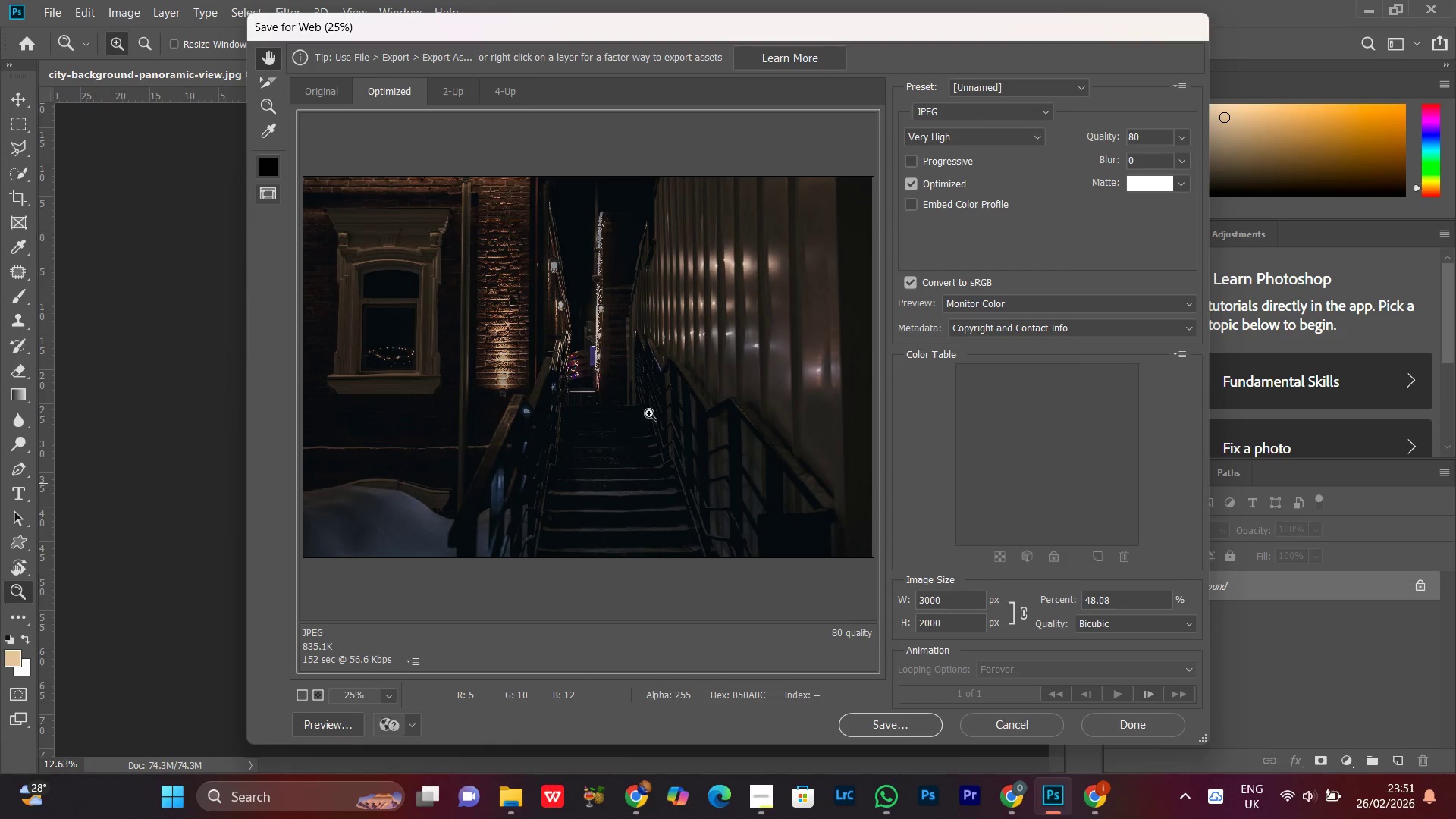 
key(Control+Minus)
 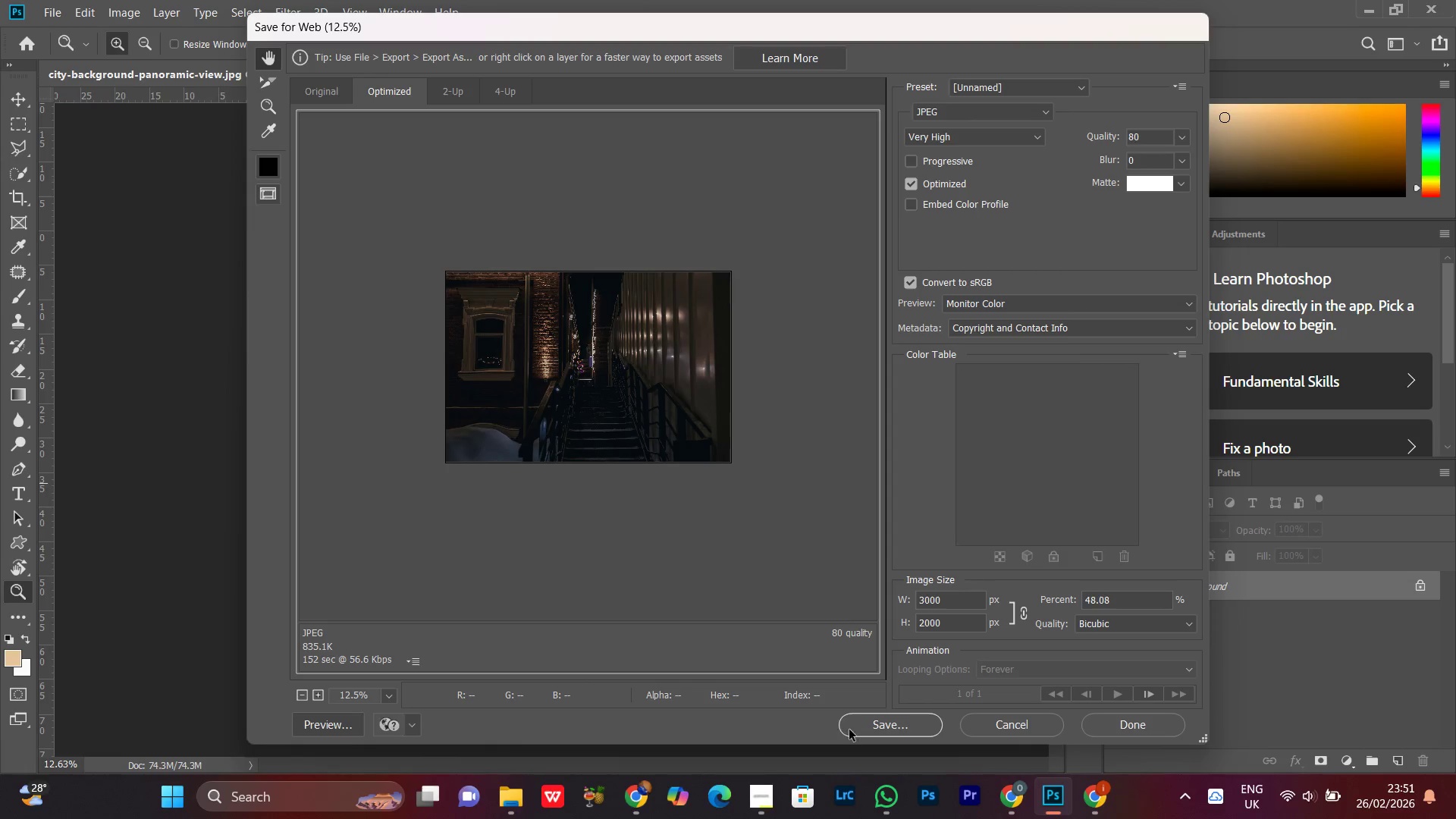 
left_click([868, 734])
 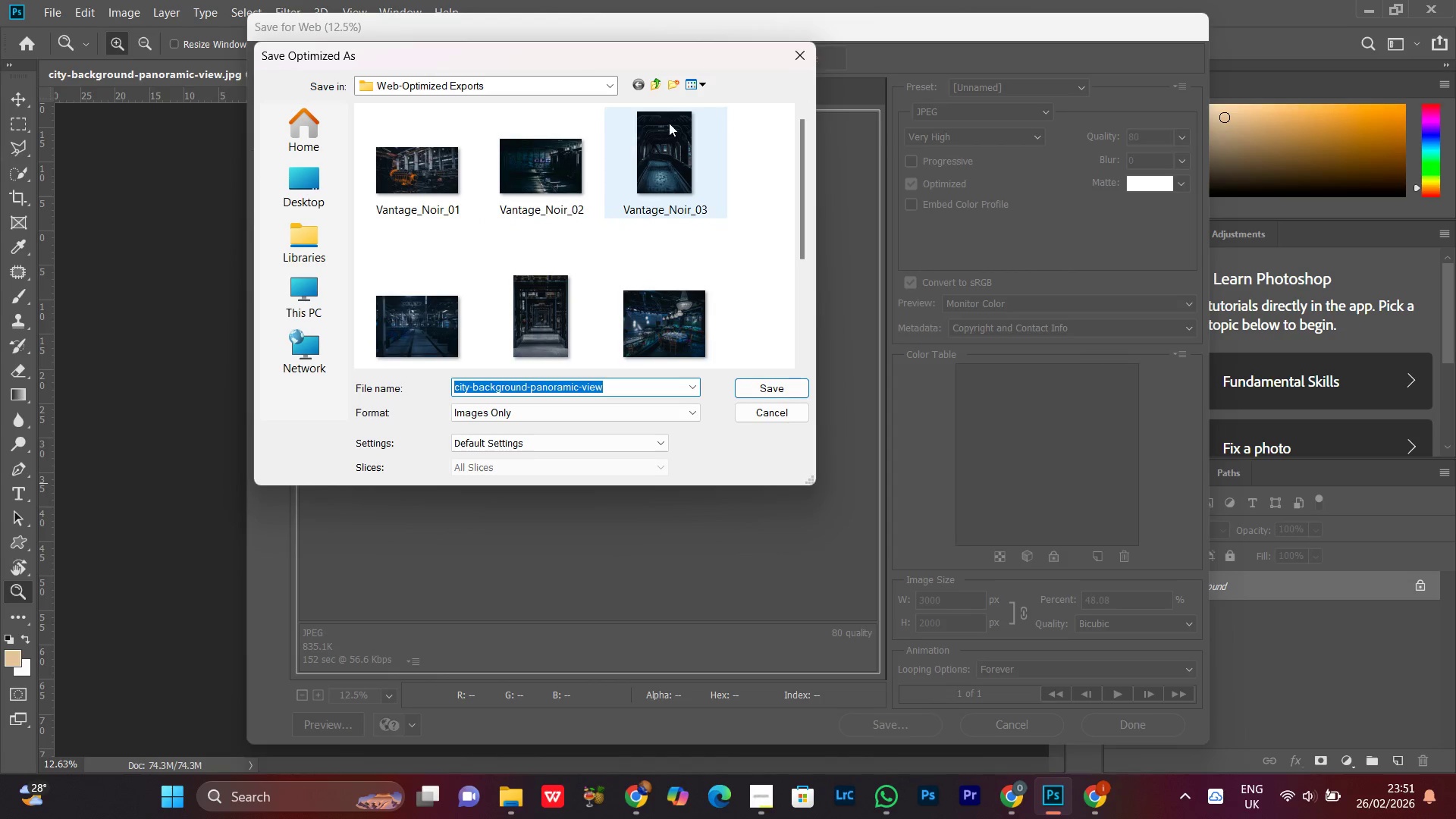 
scroll: coordinate [631, 266], scroll_direction: down, amount: 7.0
 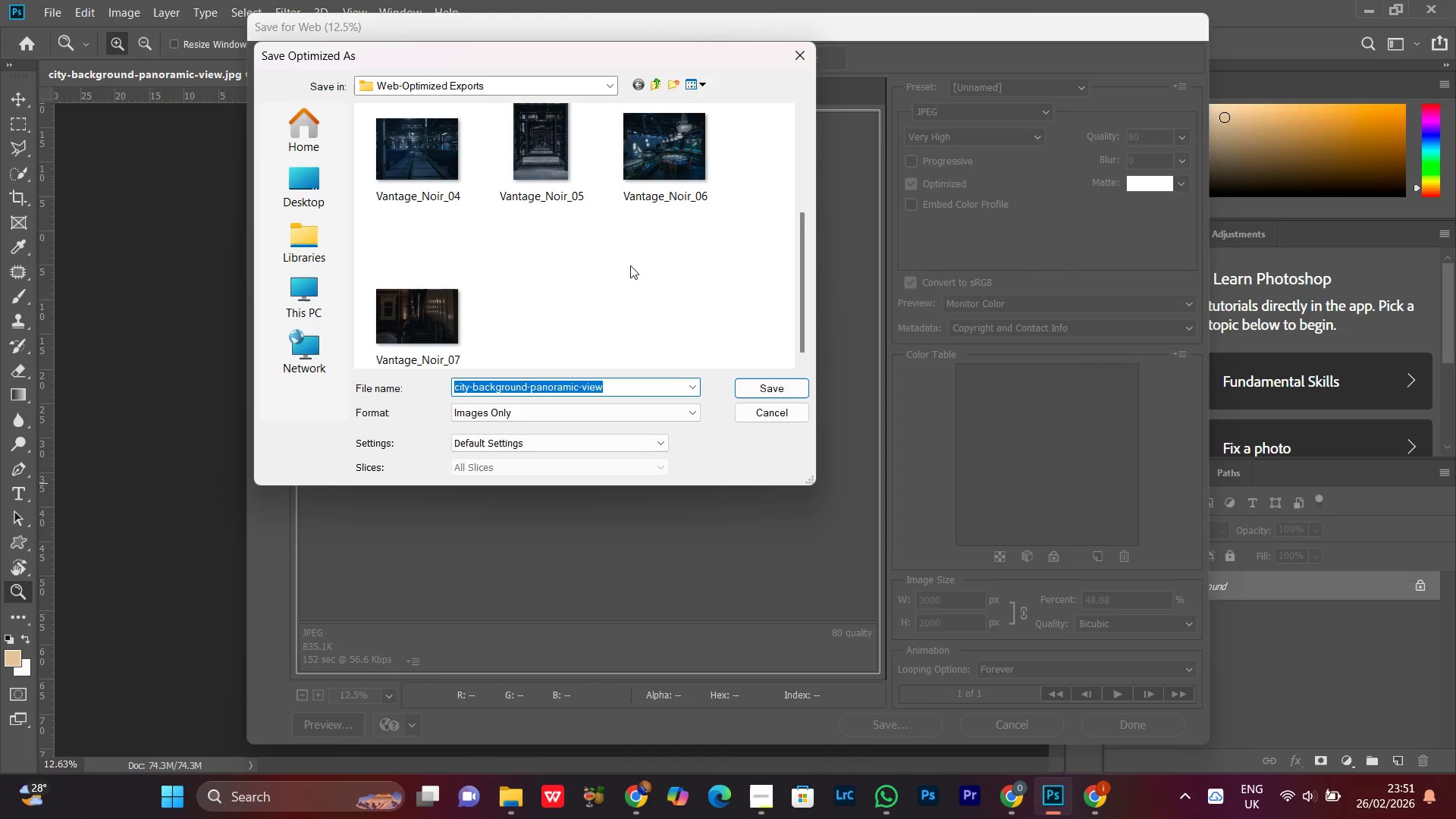 
scroll: coordinate [630, 248], scroll_direction: up, amount: 3.0
 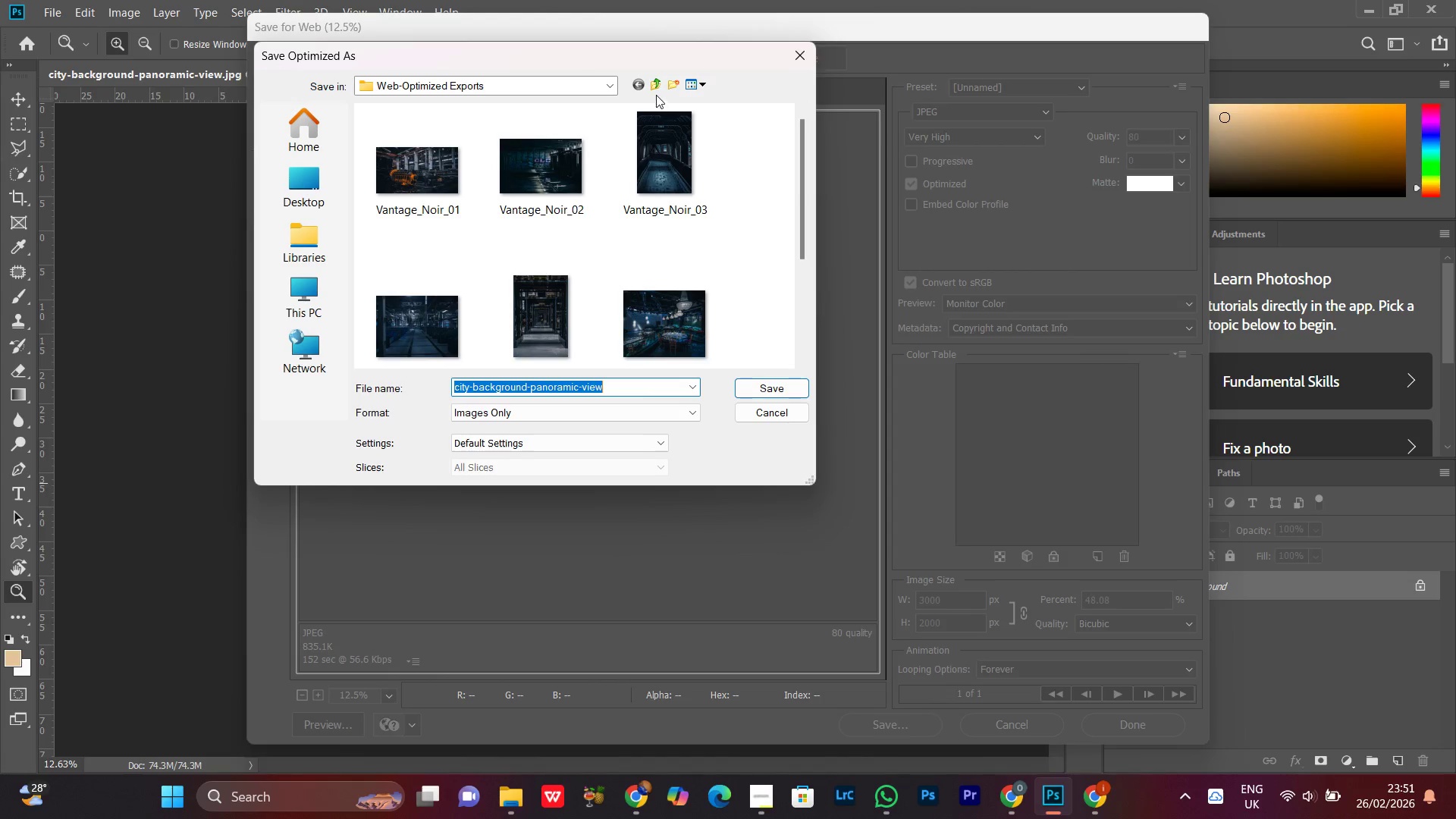 
left_click([654, 82])
 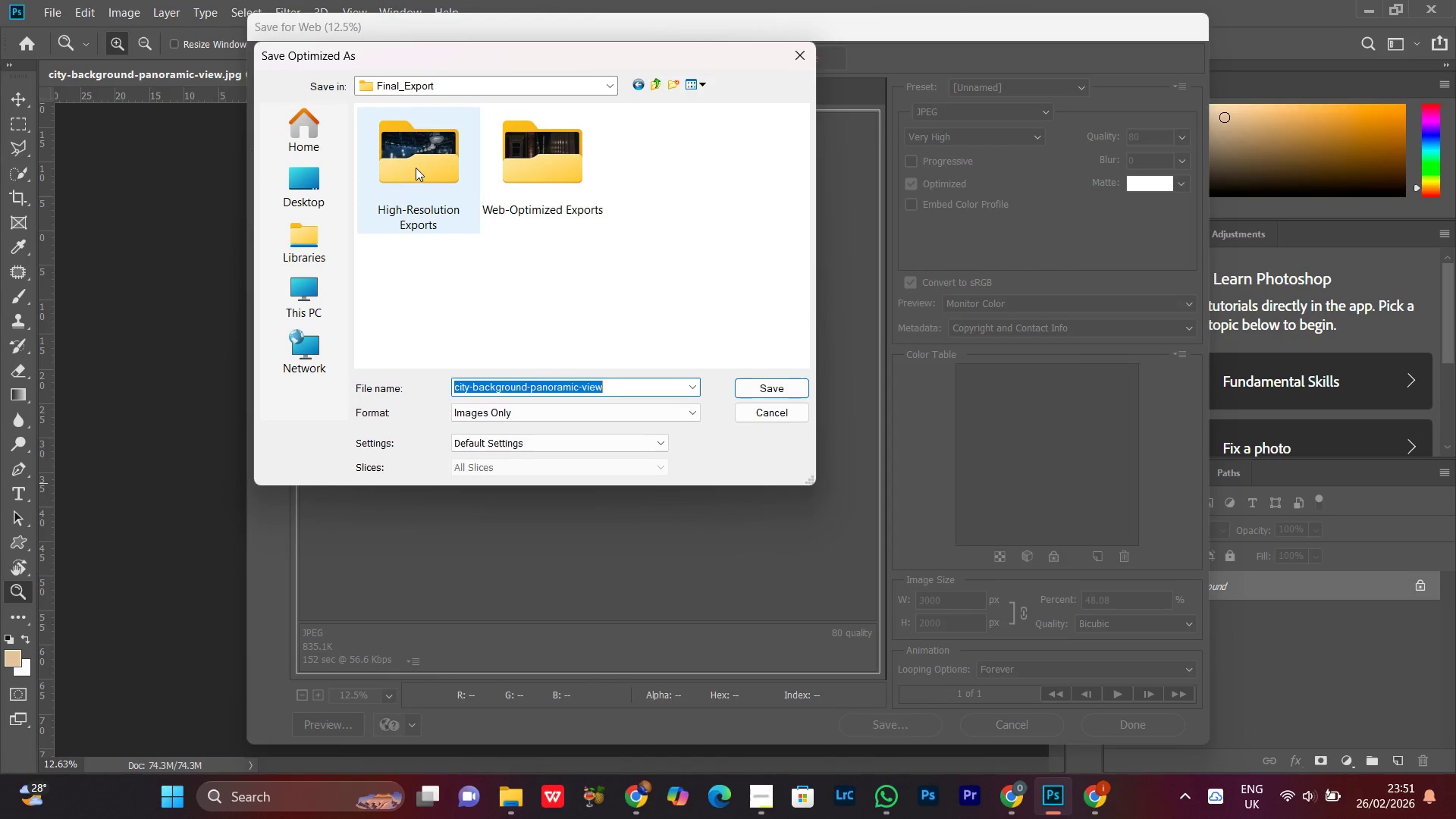 
double_click([416, 168])
 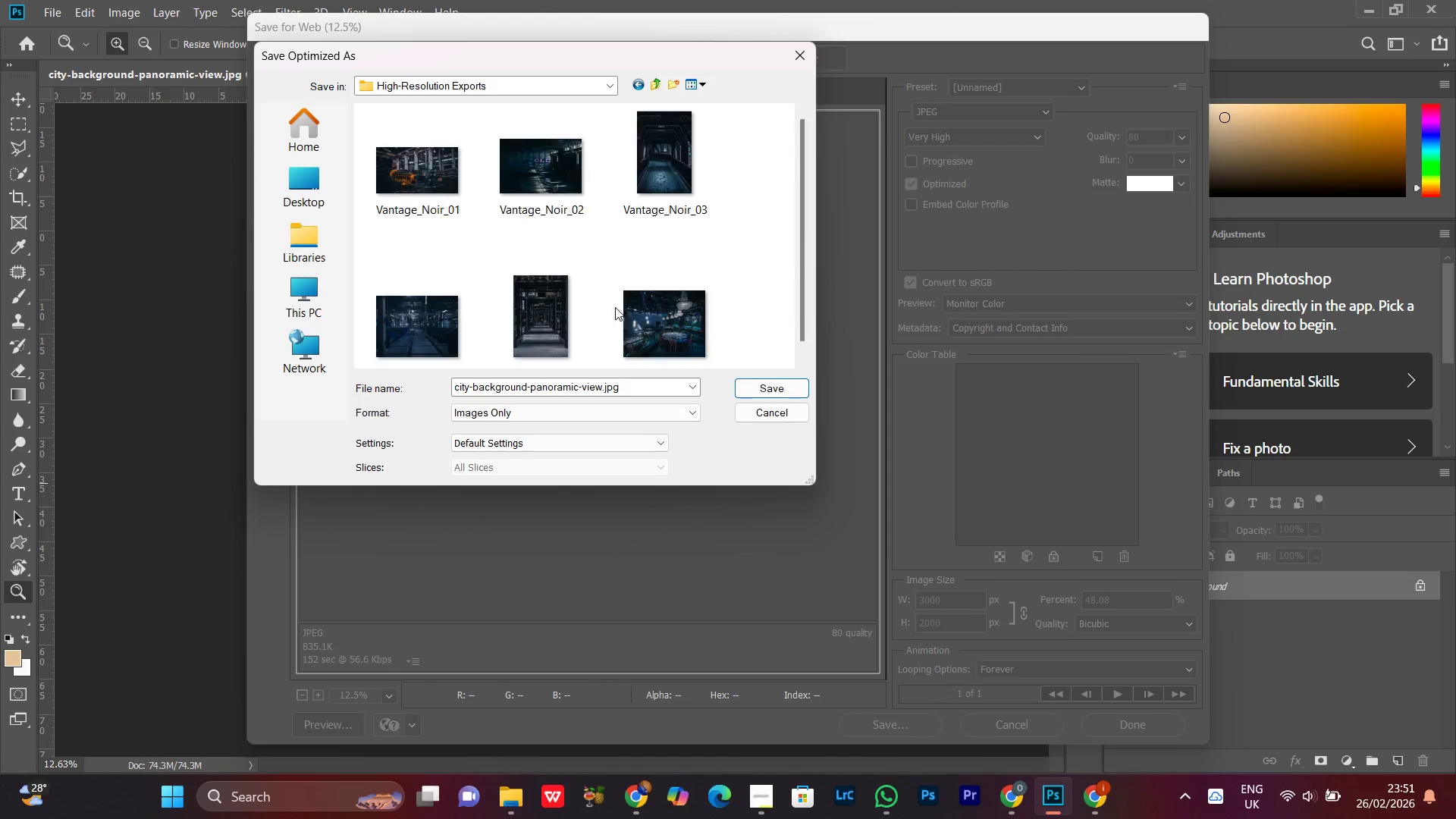 
scroll: coordinate [632, 298], scroll_direction: down, amount: 4.0
 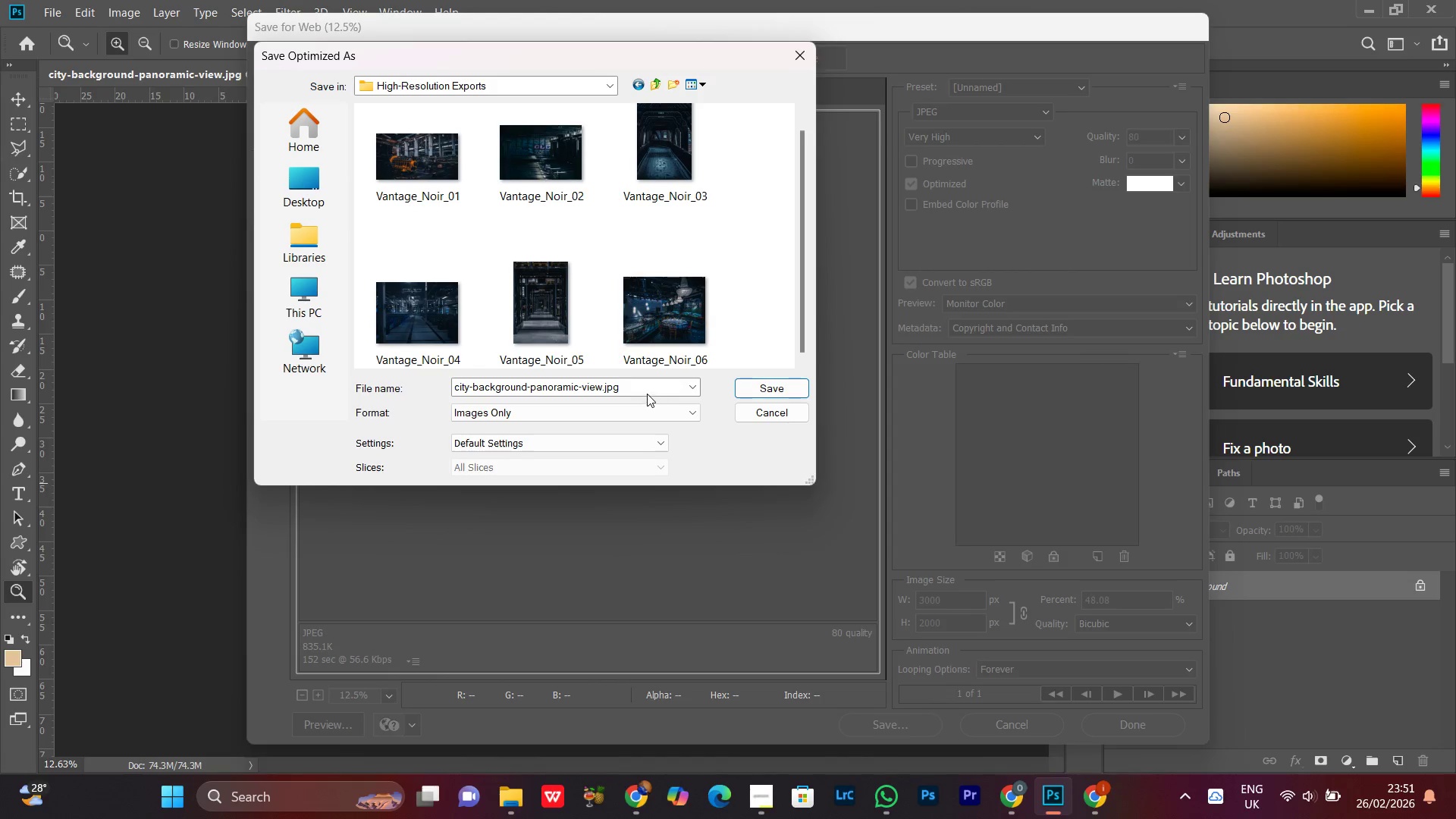 
left_click([642, 386])
 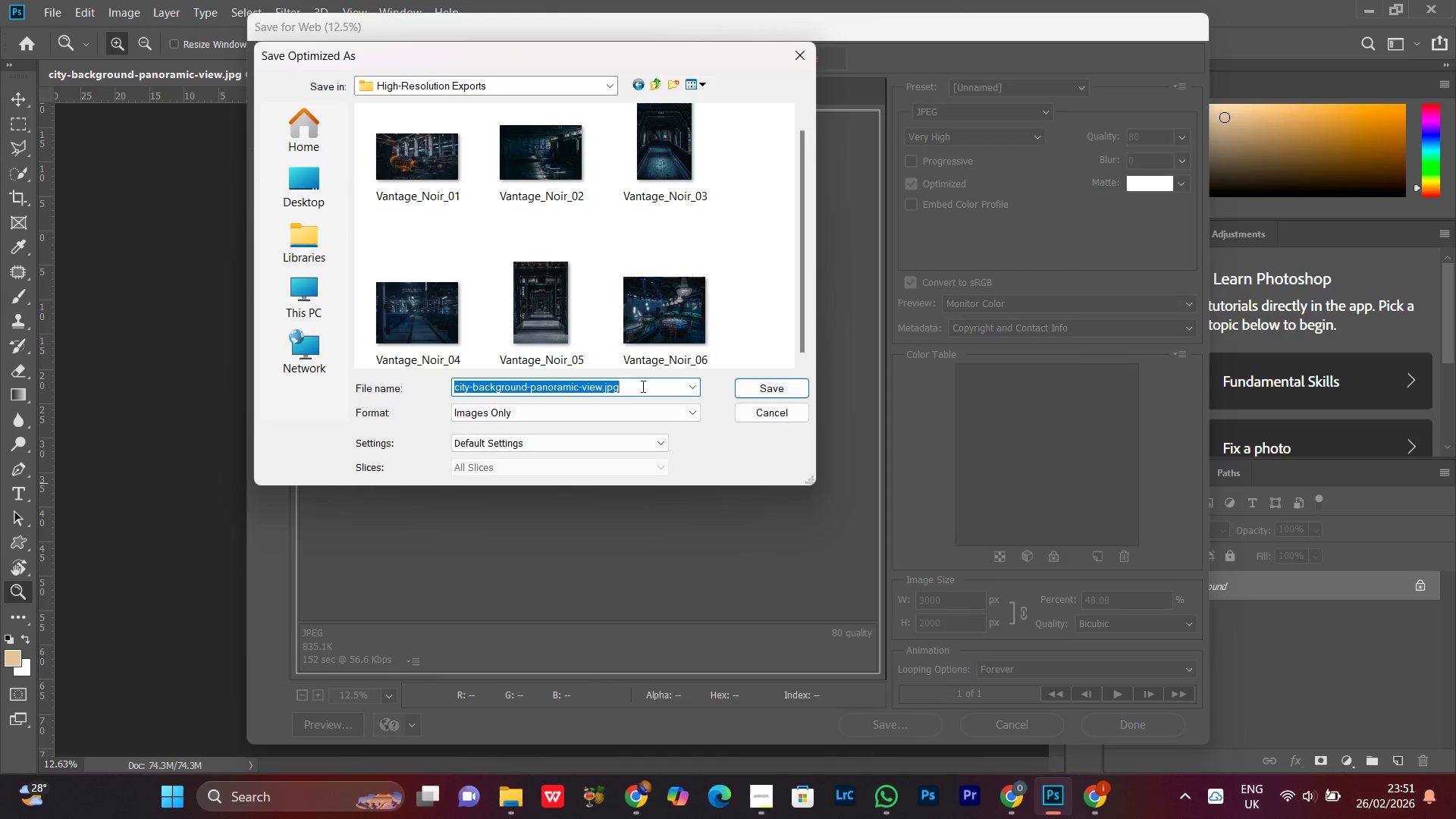 
key(Control+V)
 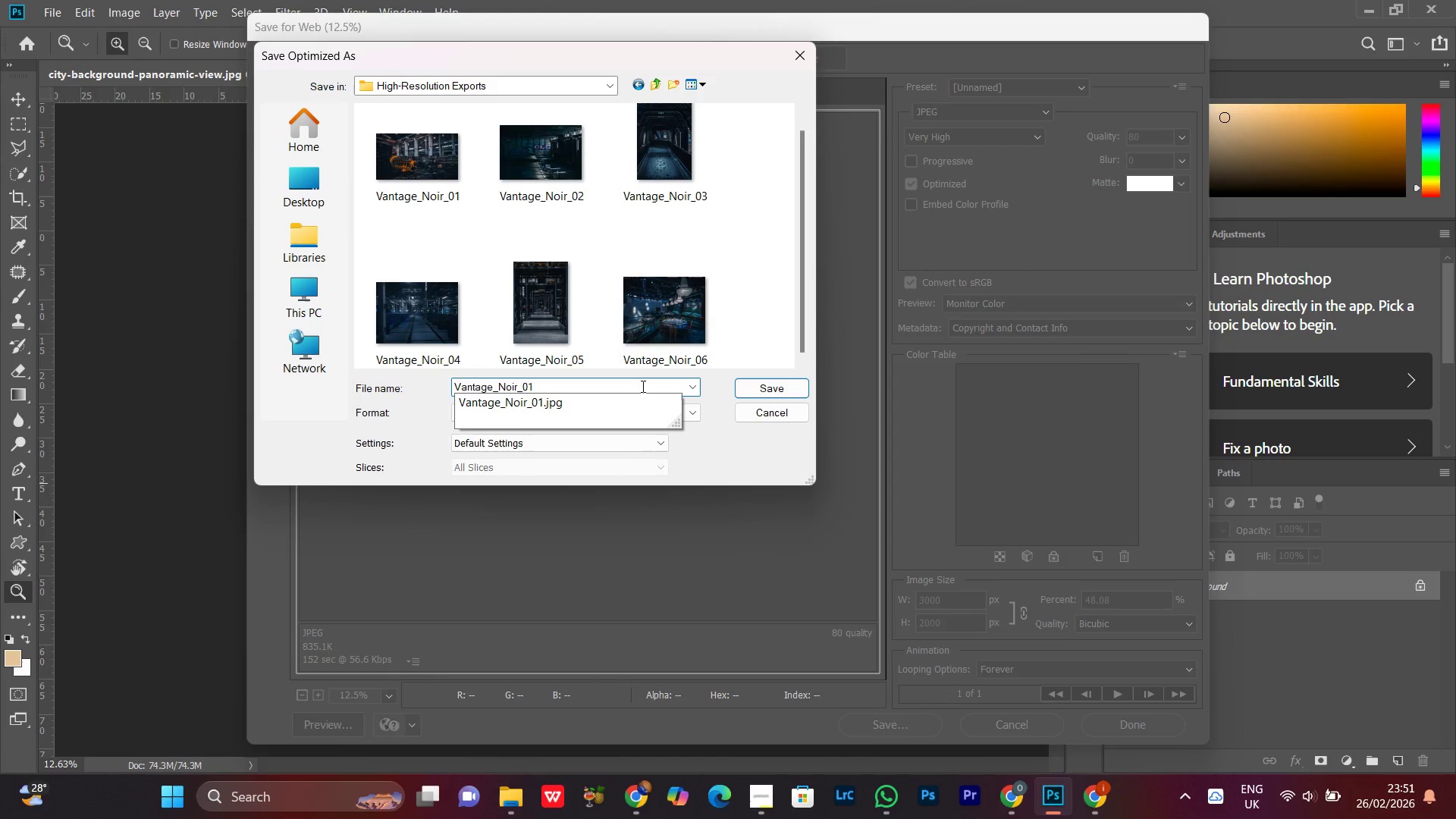 
key(Backspace)
 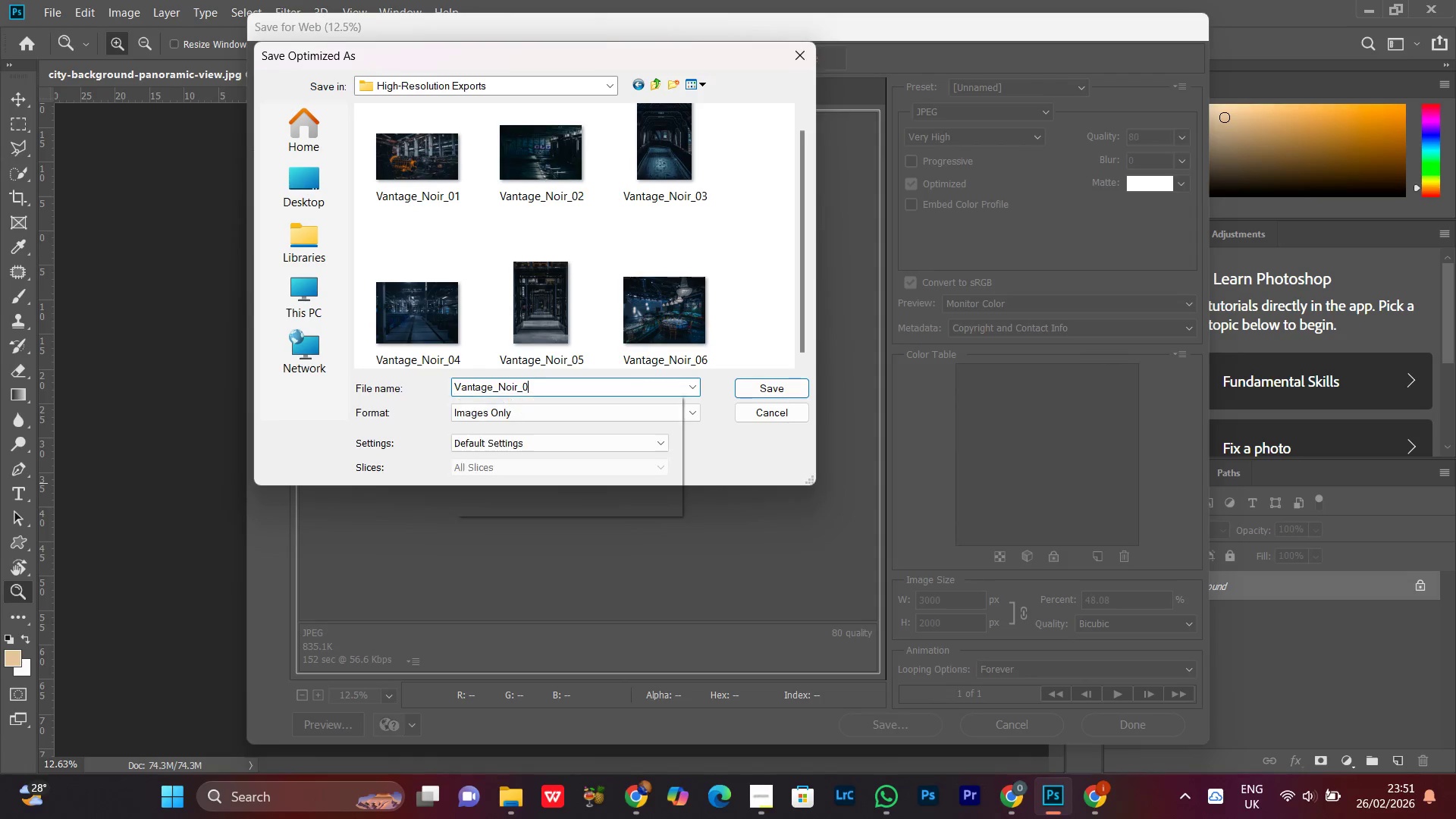 
key(7)
 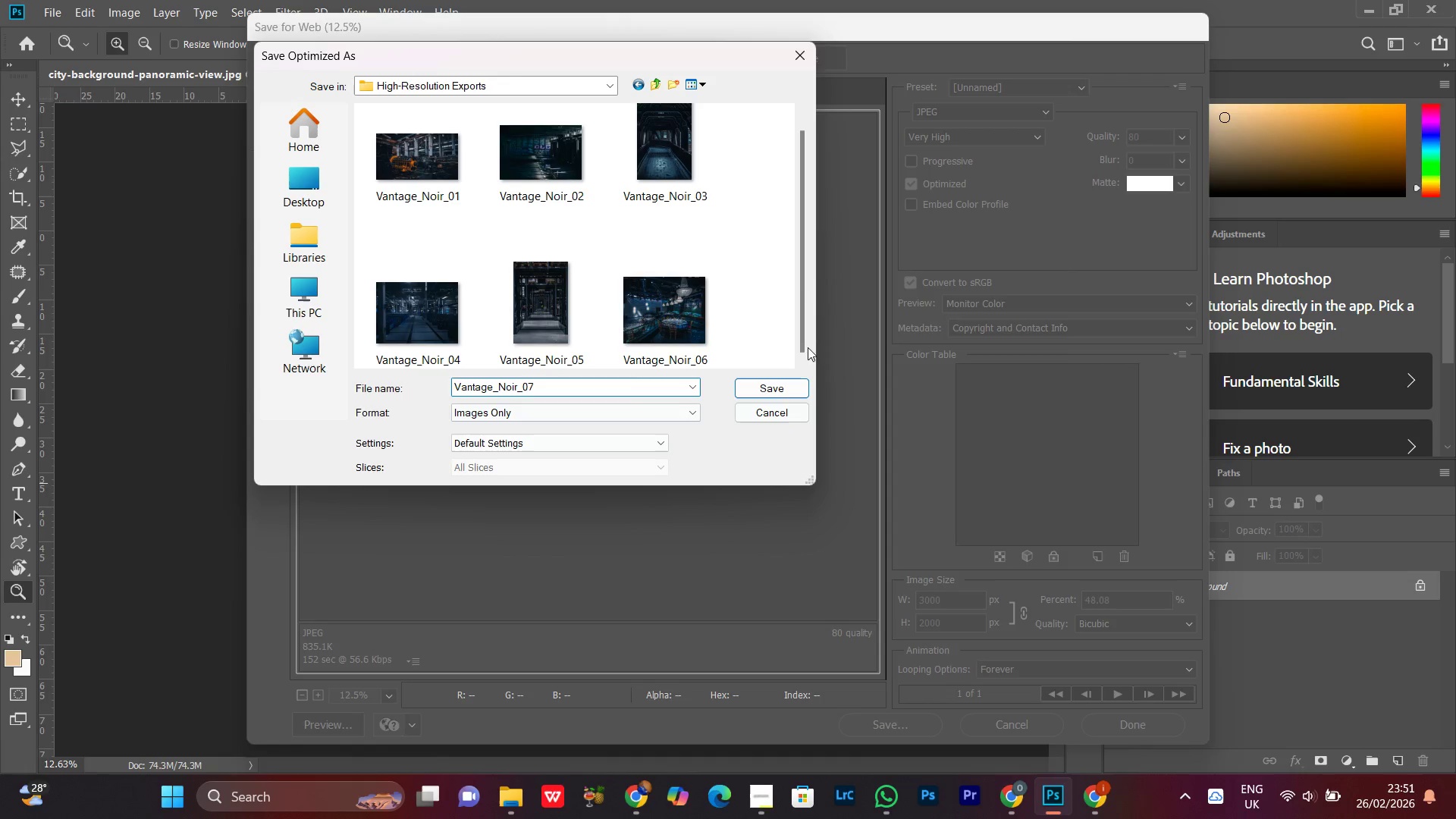 
scroll: coordinate [748, 265], scroll_direction: down, amount: 3.0
 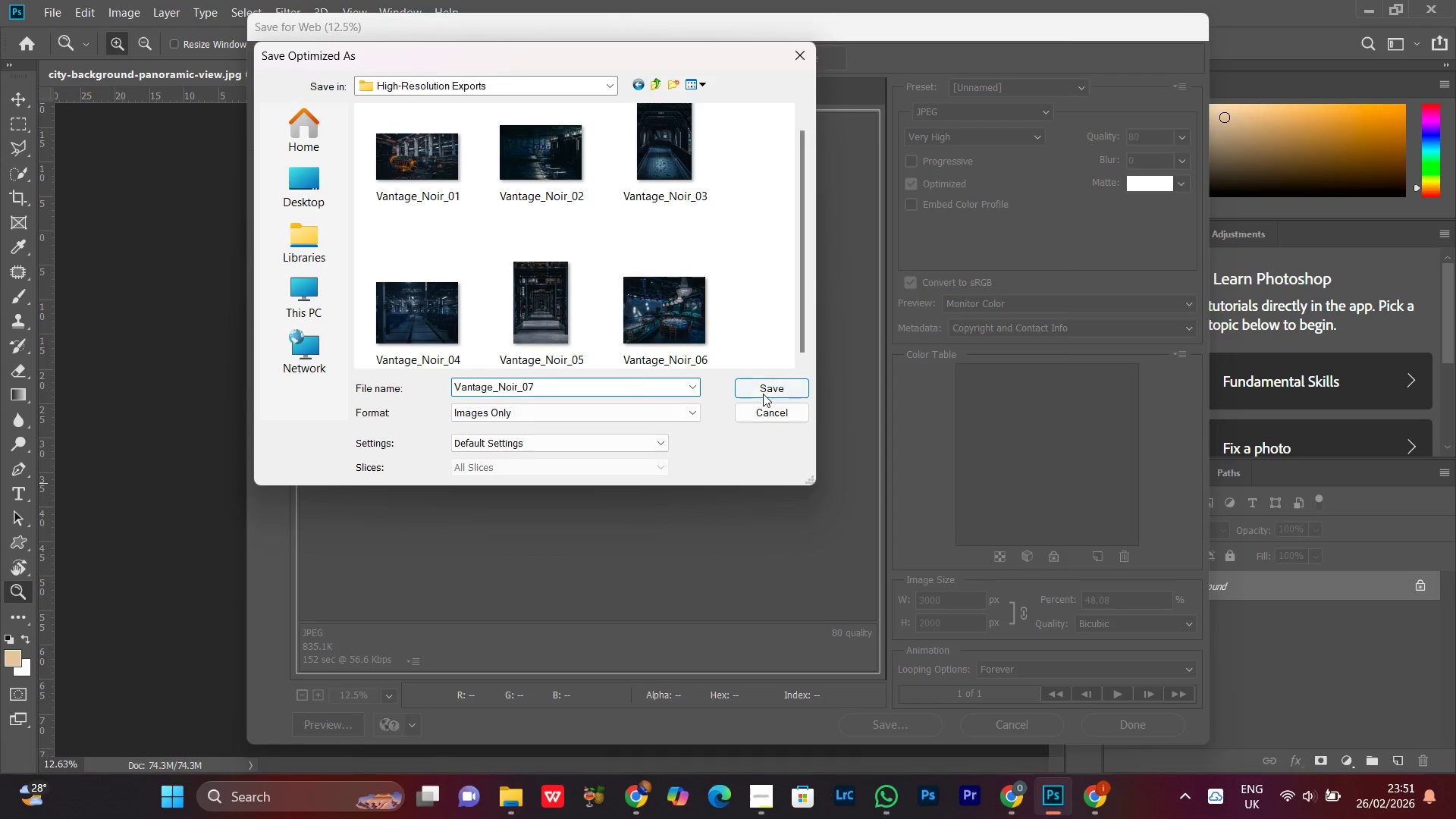 
left_click([767, 381])
 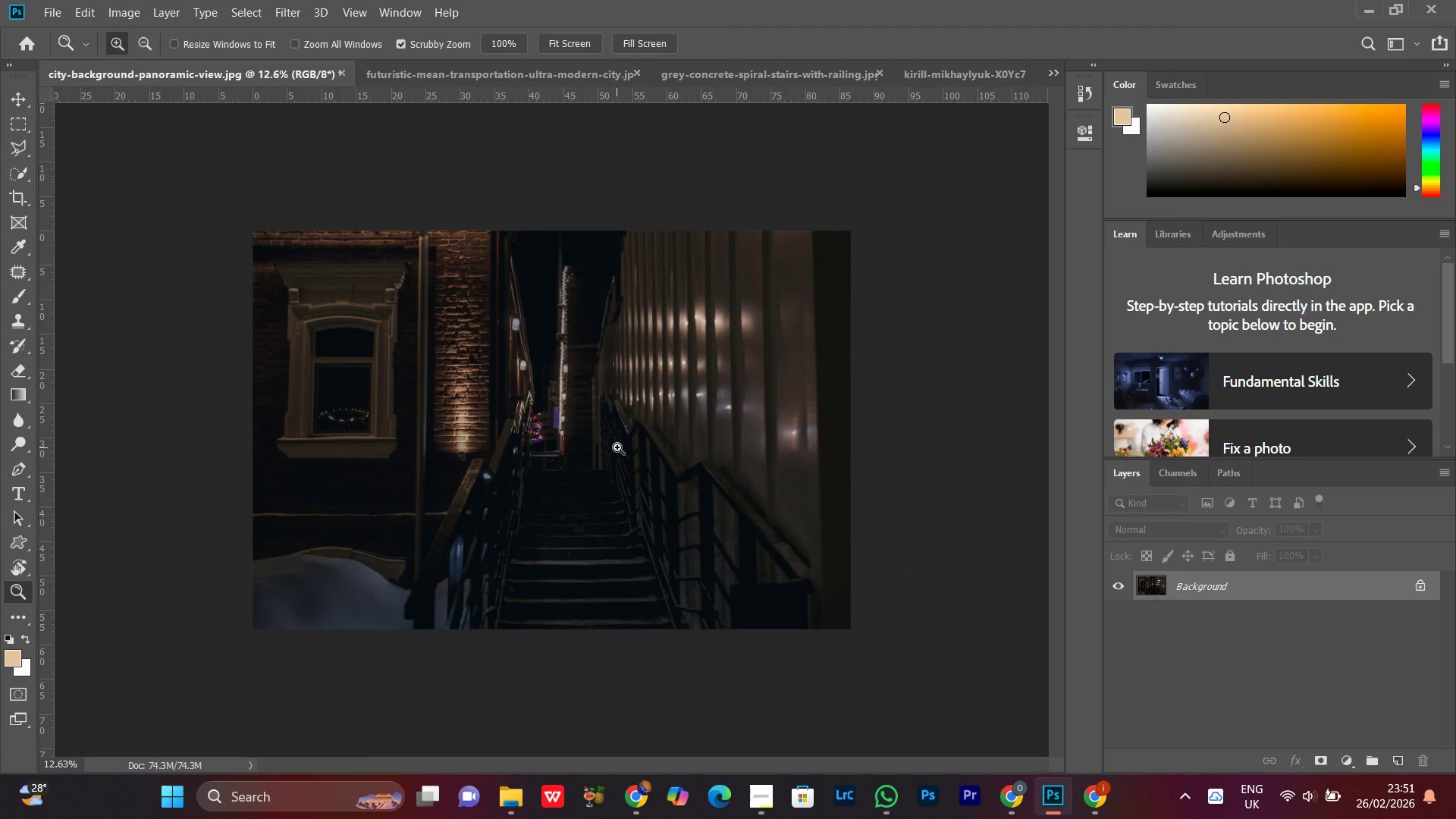 
left_click_drag(start_coordinate=[621, 436], to_coordinate=[623, 532])
 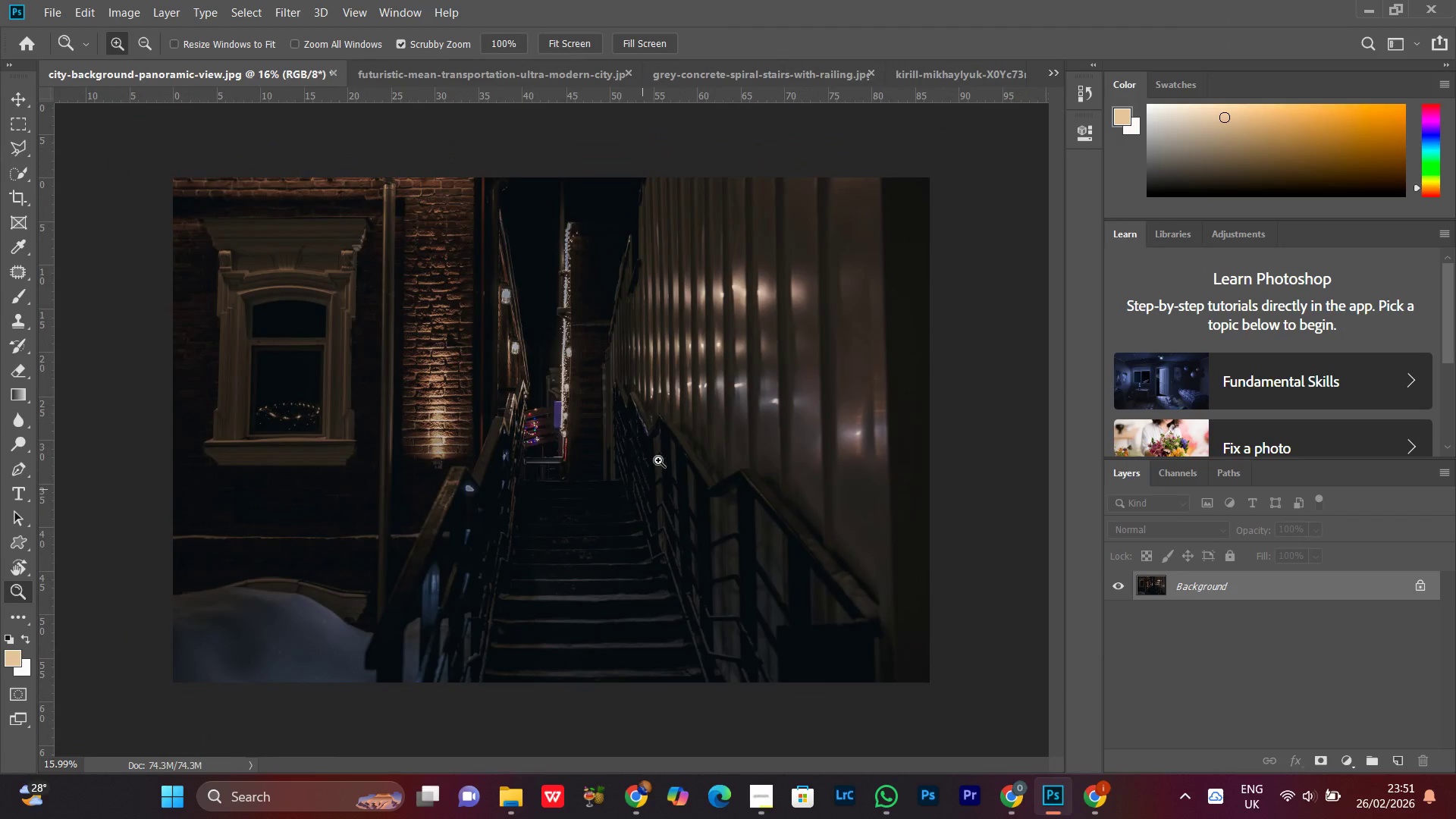 
left_click_drag(start_coordinate=[658, 460], to_coordinate=[644, 479])
 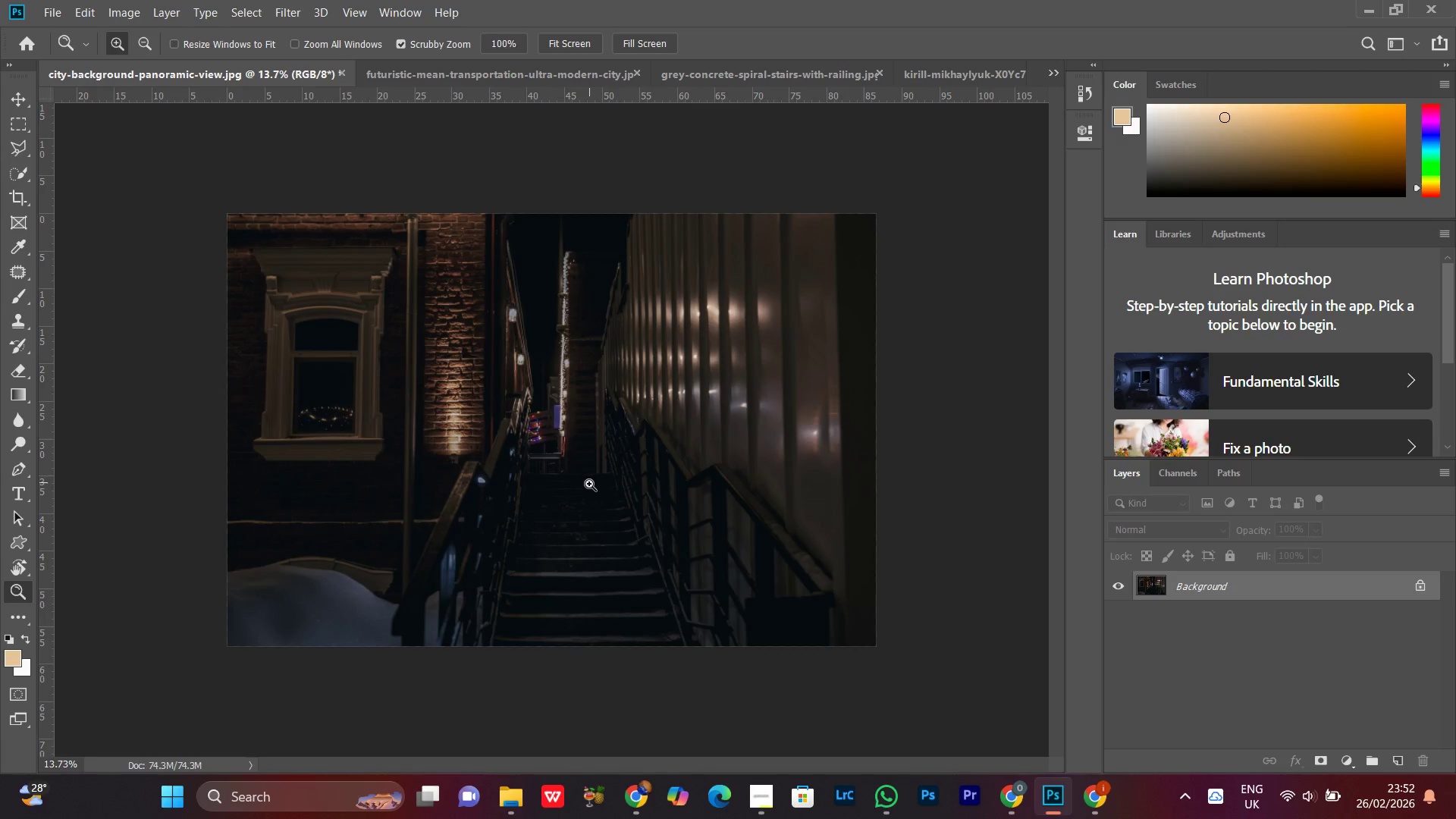 
left_click_drag(start_coordinate=[611, 453], to_coordinate=[599, 474])
 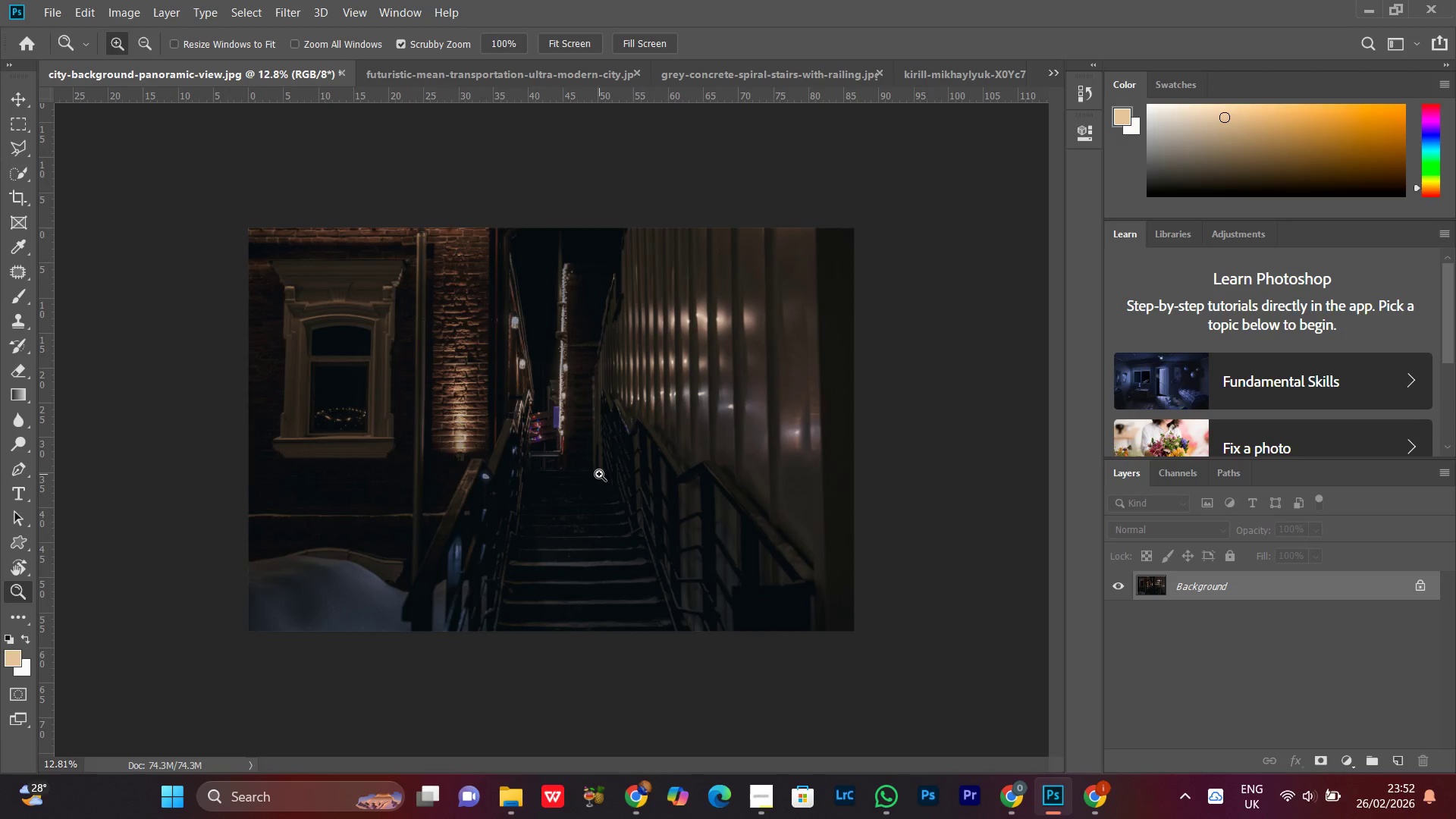 
key(Control+W)
 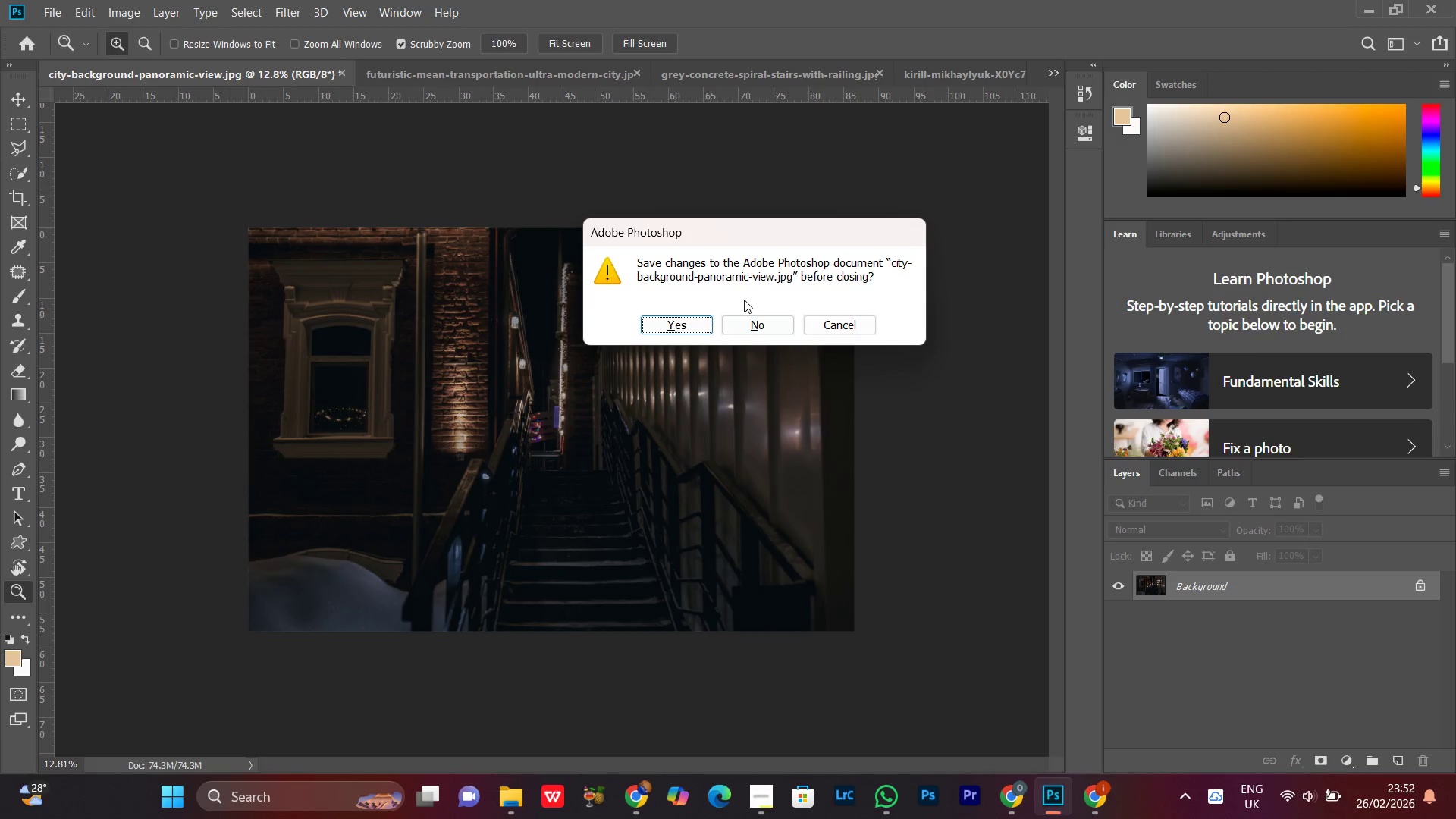 
left_click([753, 325])
 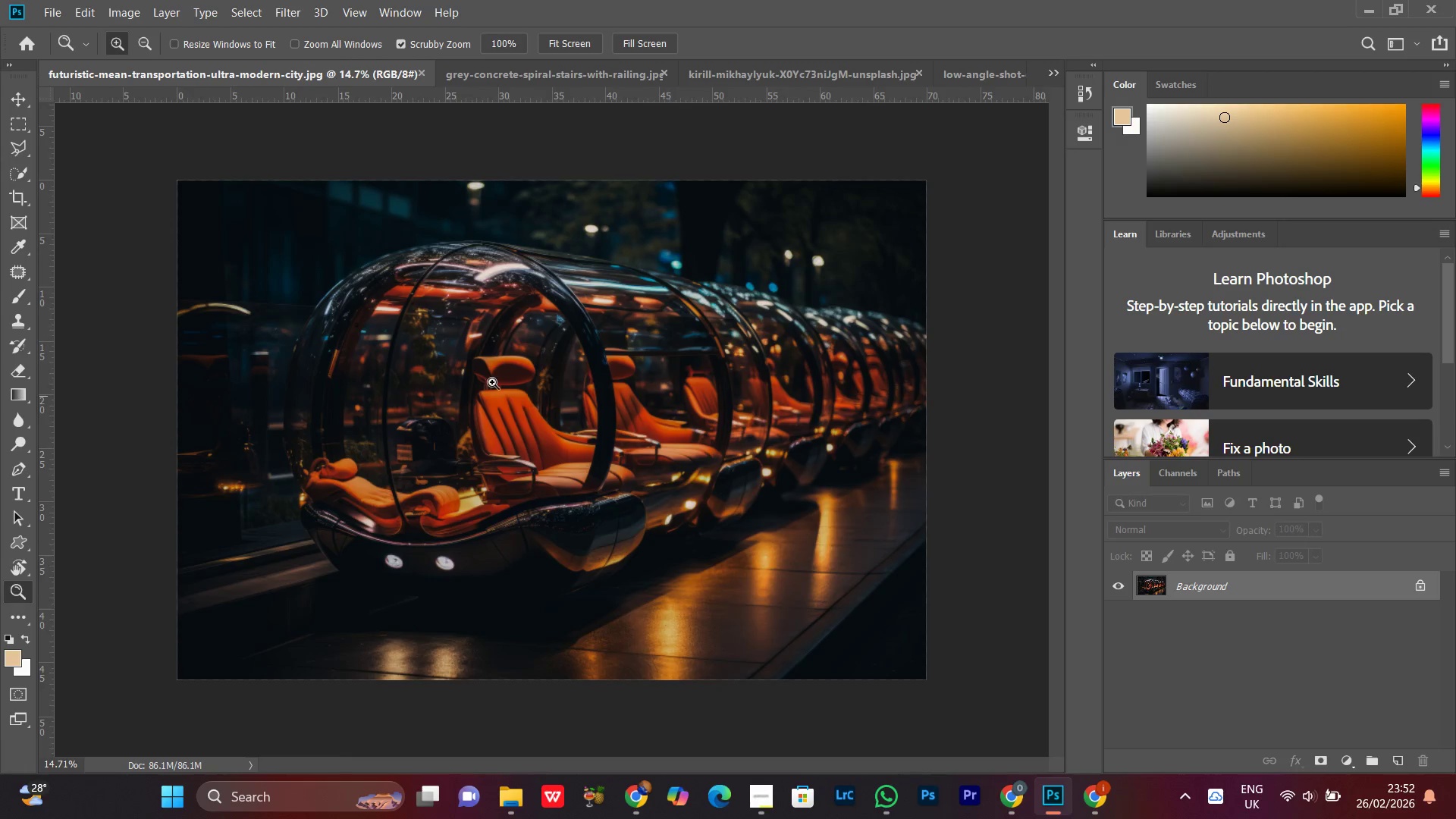 
left_click_drag(start_coordinate=[532, 342], to_coordinate=[502, 366])
 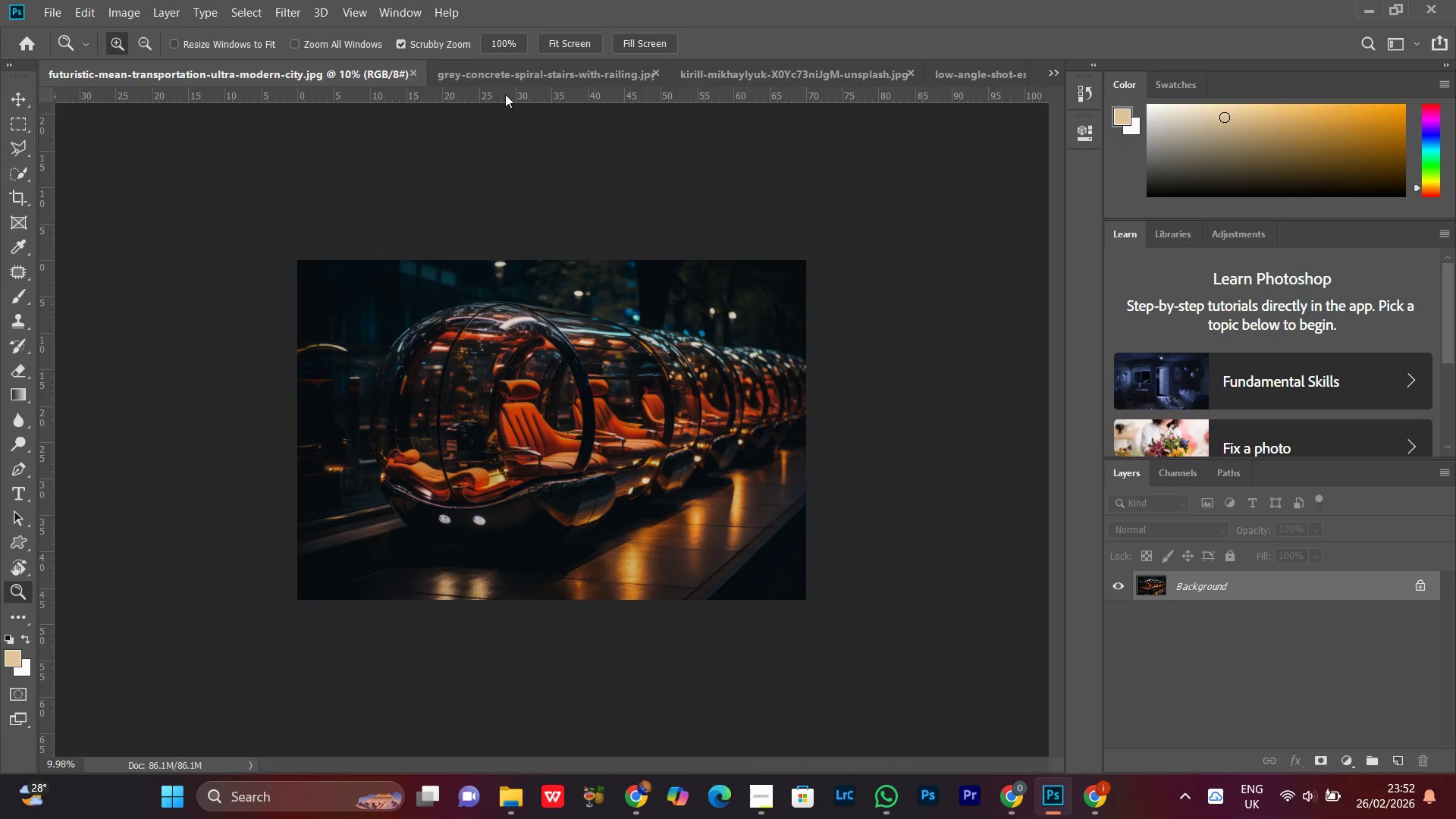 
left_click([512, 80])
 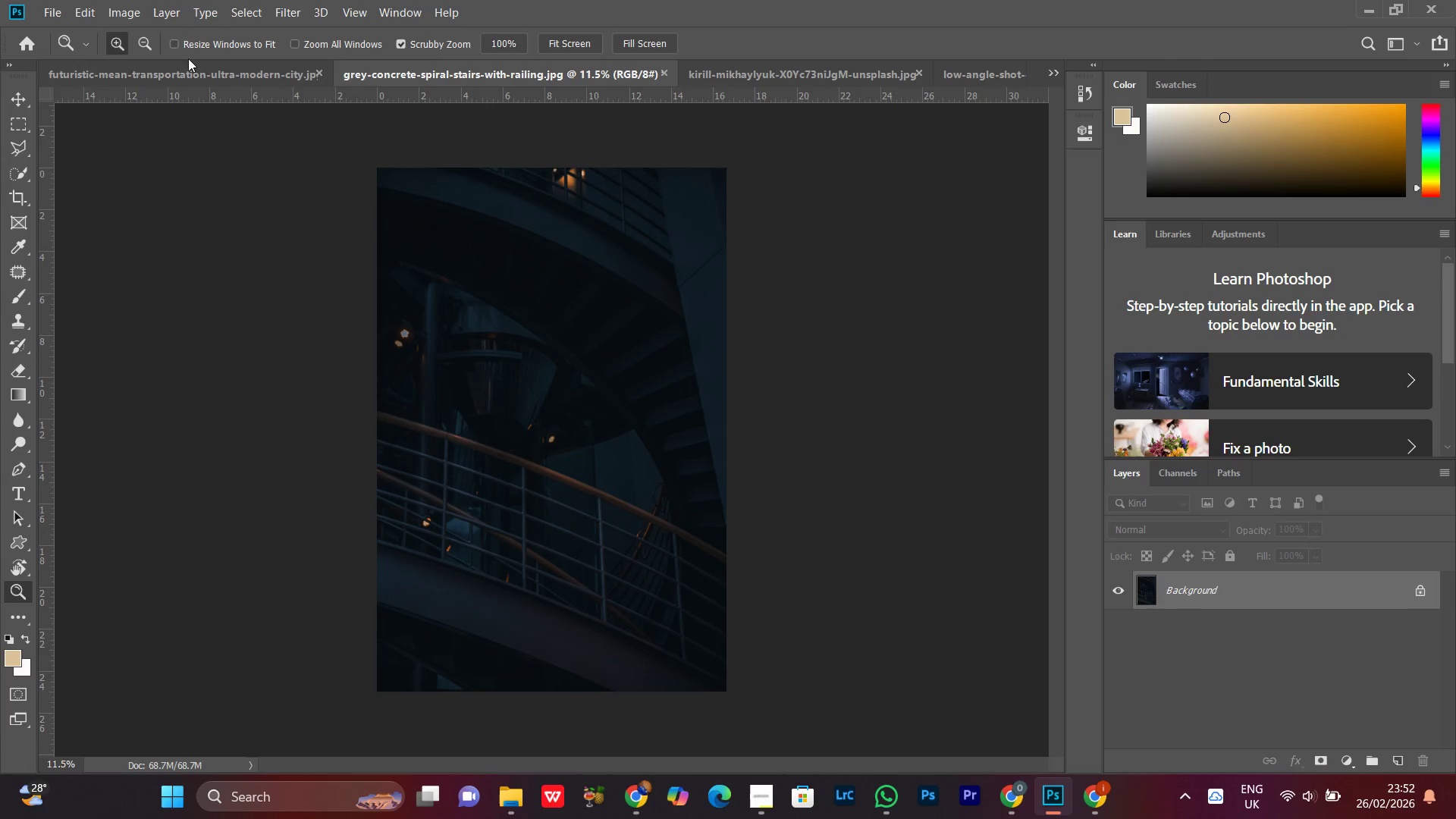 
left_click([184, 71])
 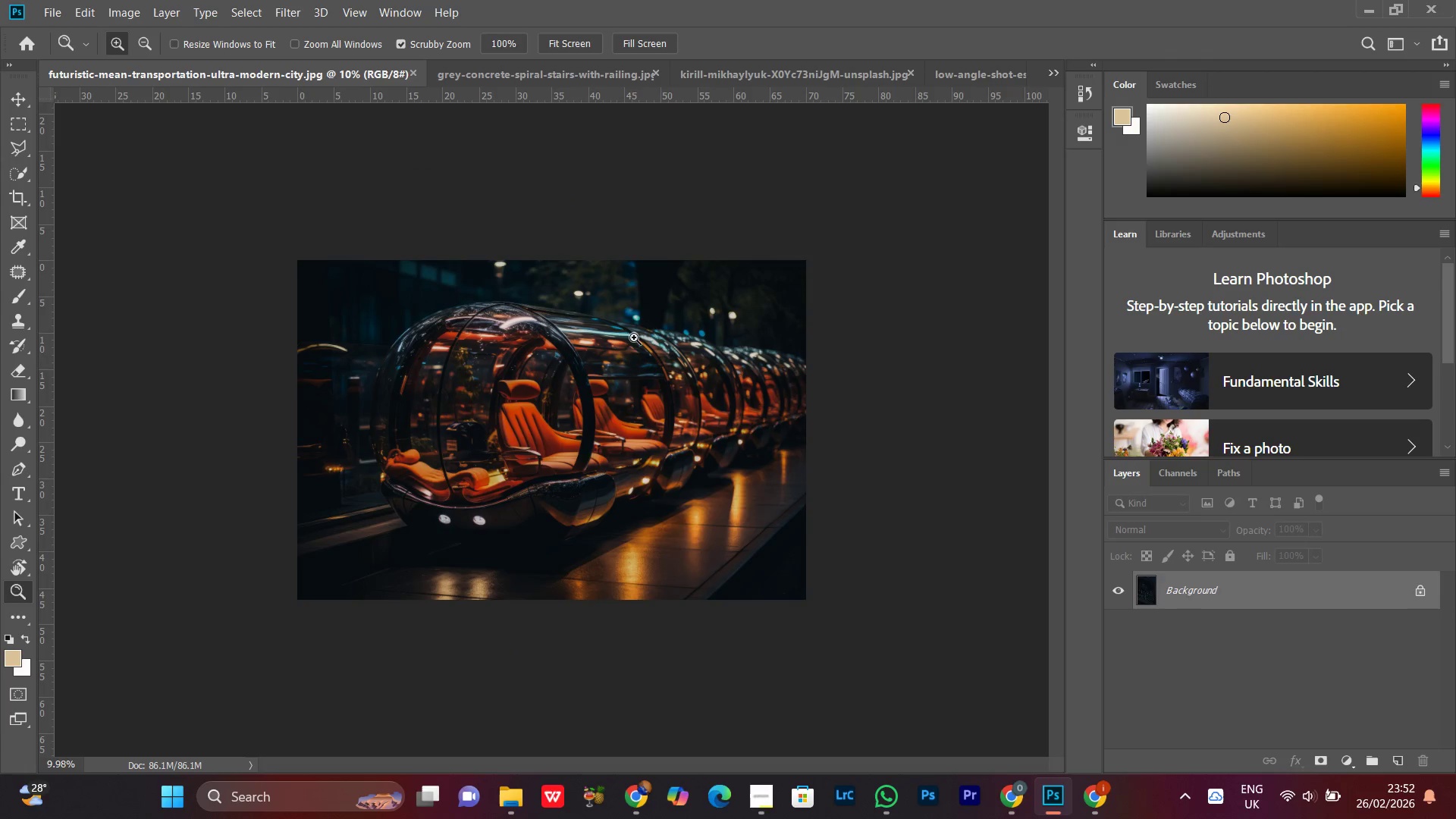 
left_click_drag(start_coordinate=[630, 337], to_coordinate=[617, 478])
 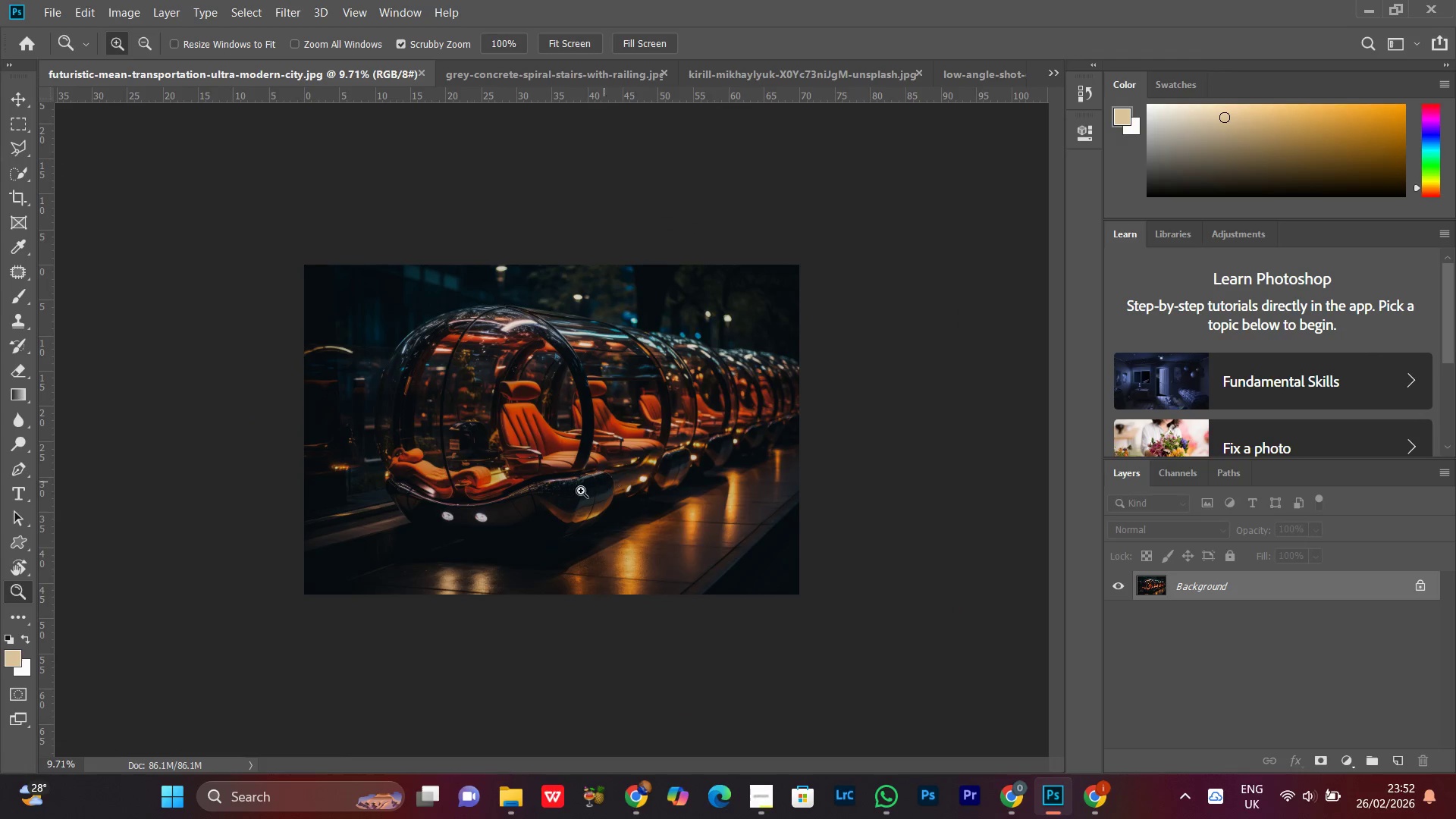 
left_click_drag(start_coordinate=[579, 491], to_coordinate=[588, 488])
 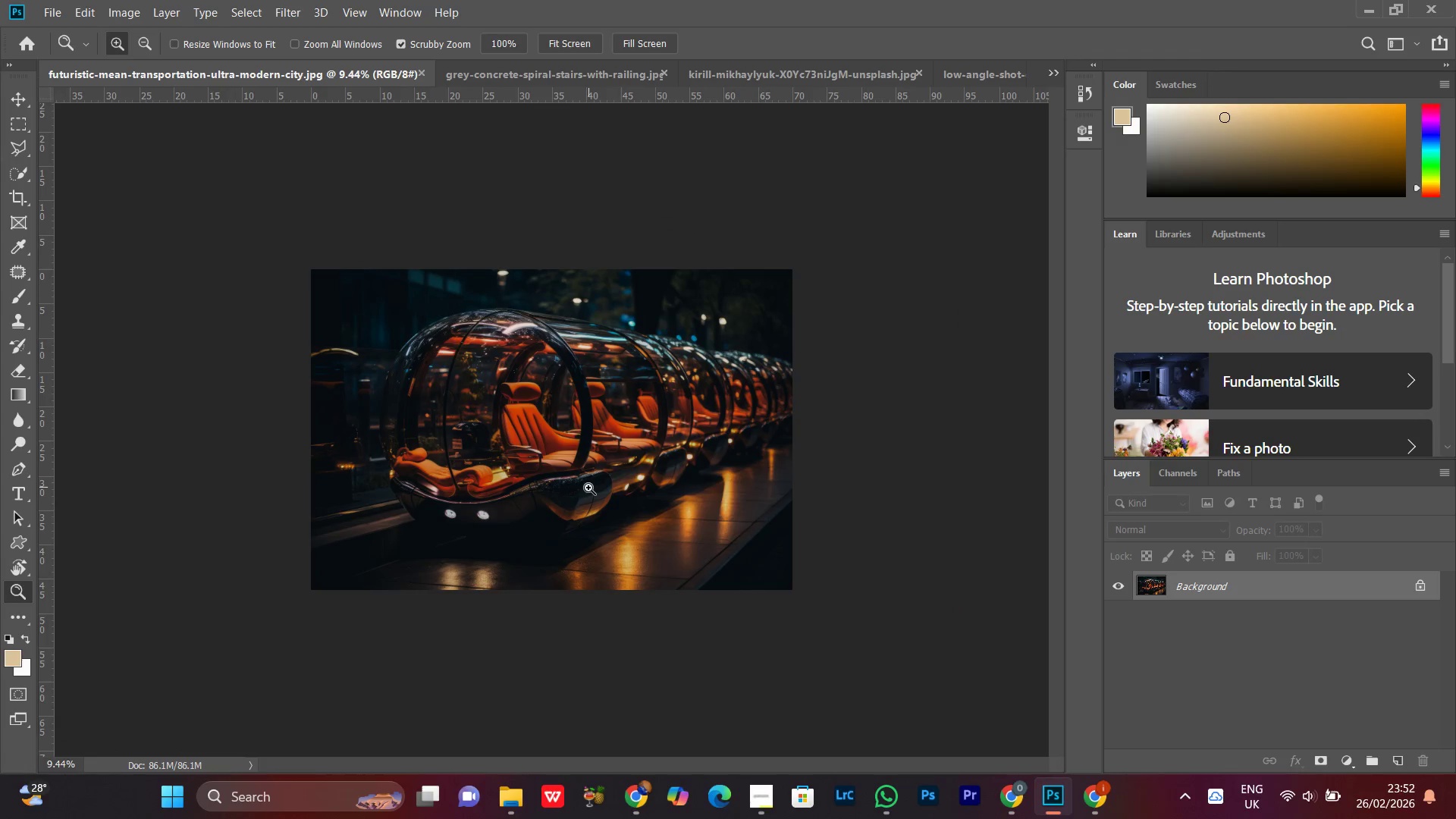 
key(Alt+Control+Shift+S)
 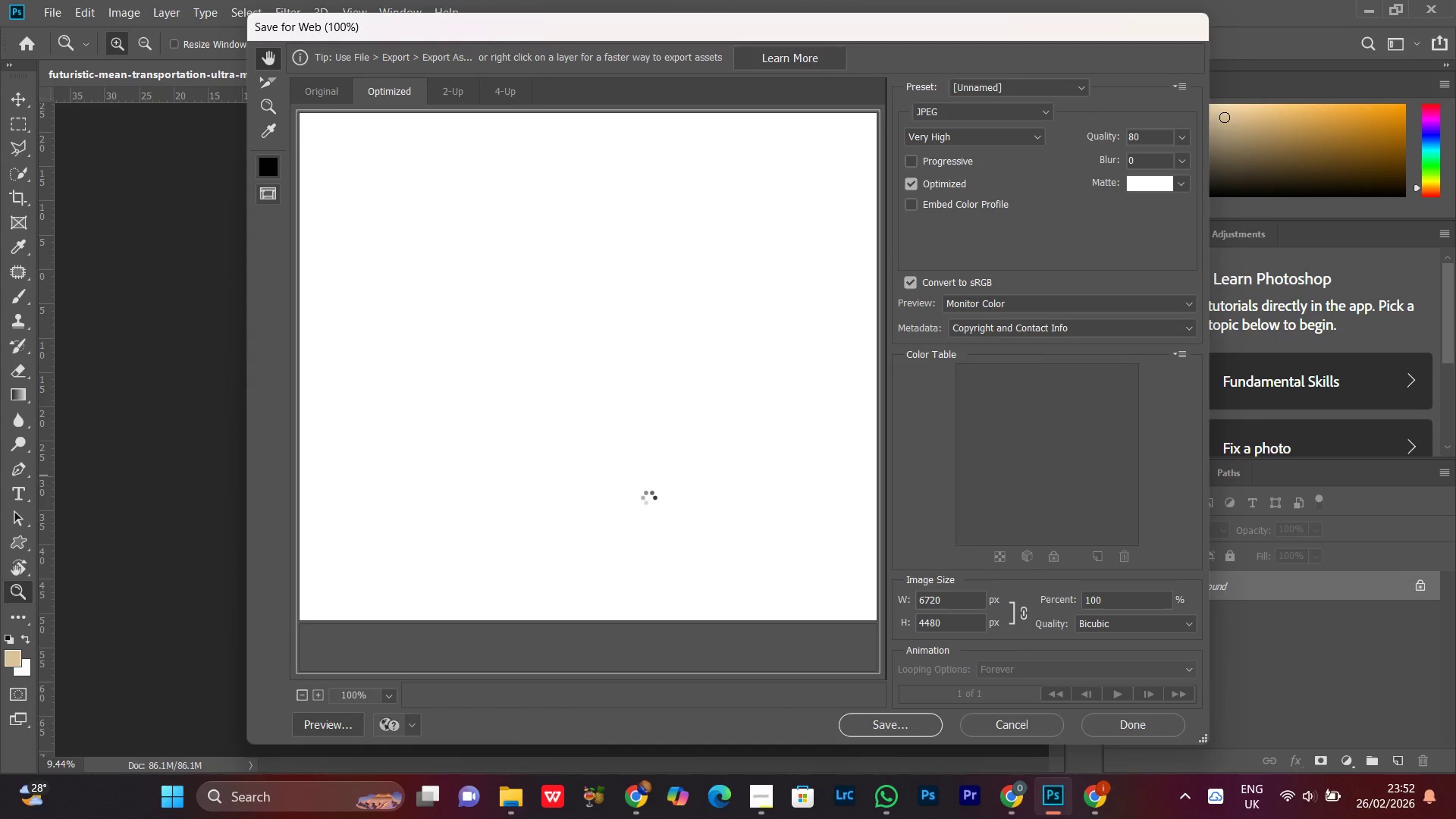 
left_click([645, 469])
 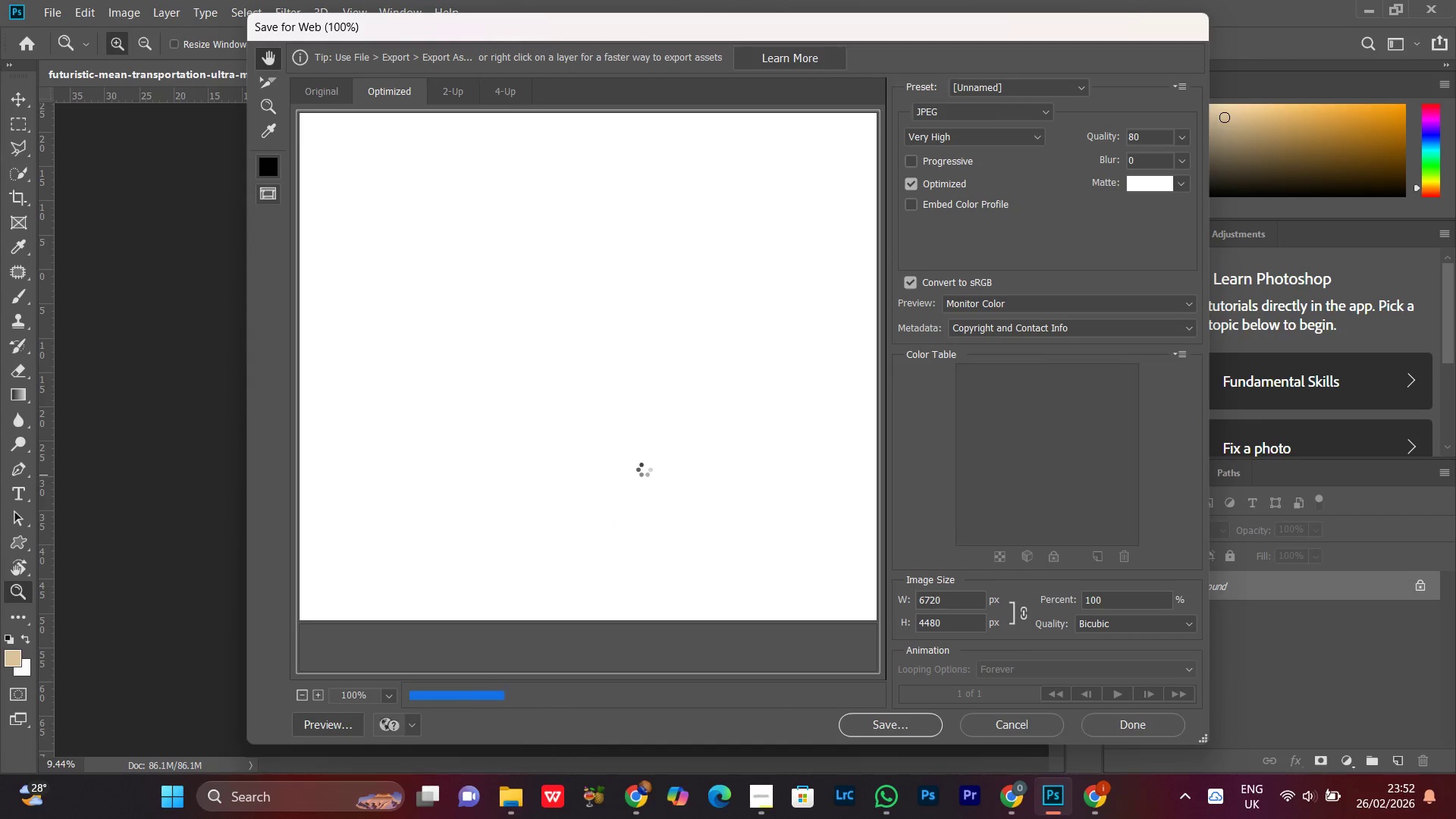 
left_click([644, 469])
 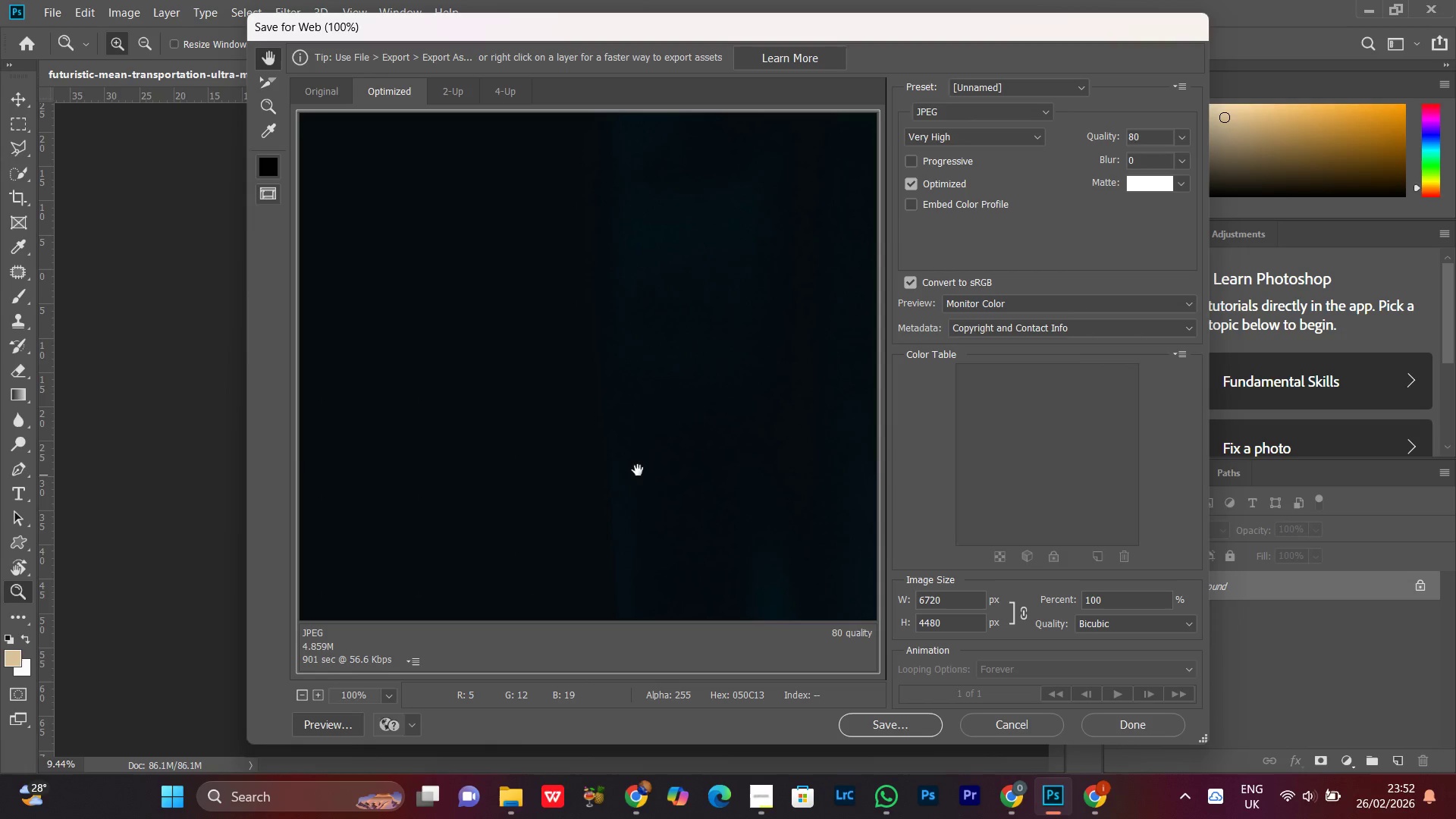 
left_click([638, 470])
 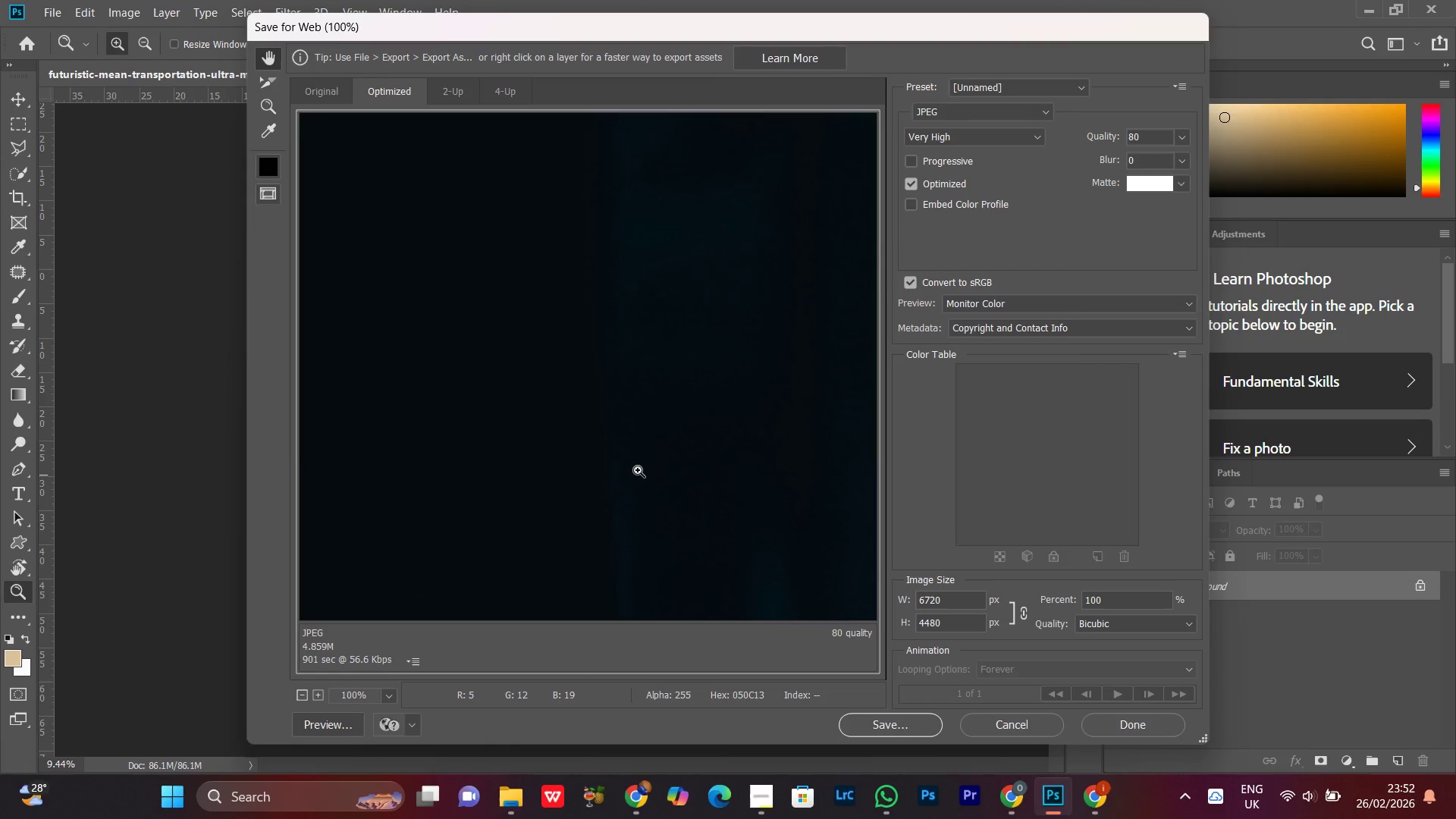 
key(Control+Minus)
 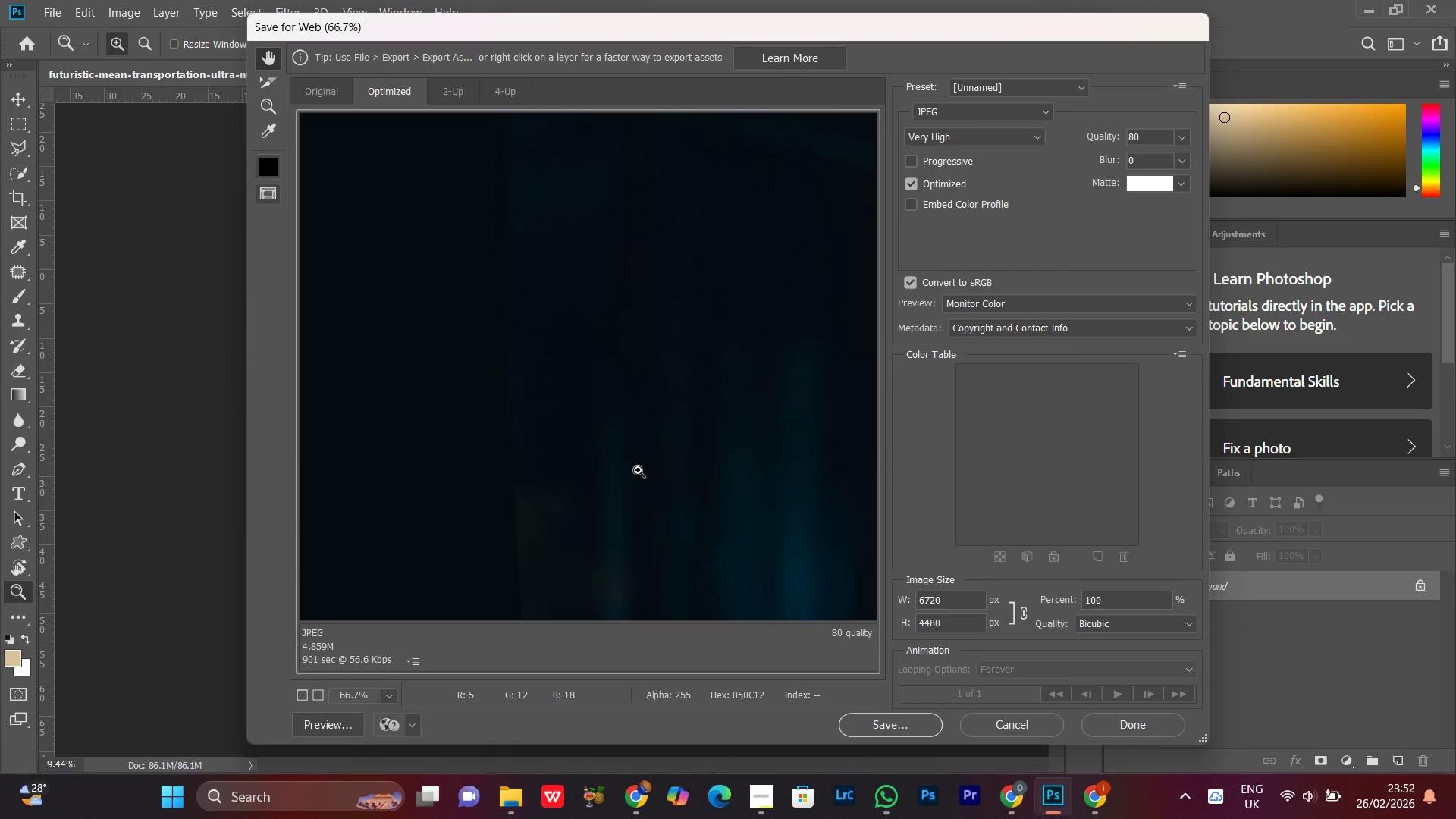 
key(Control+Minus)
 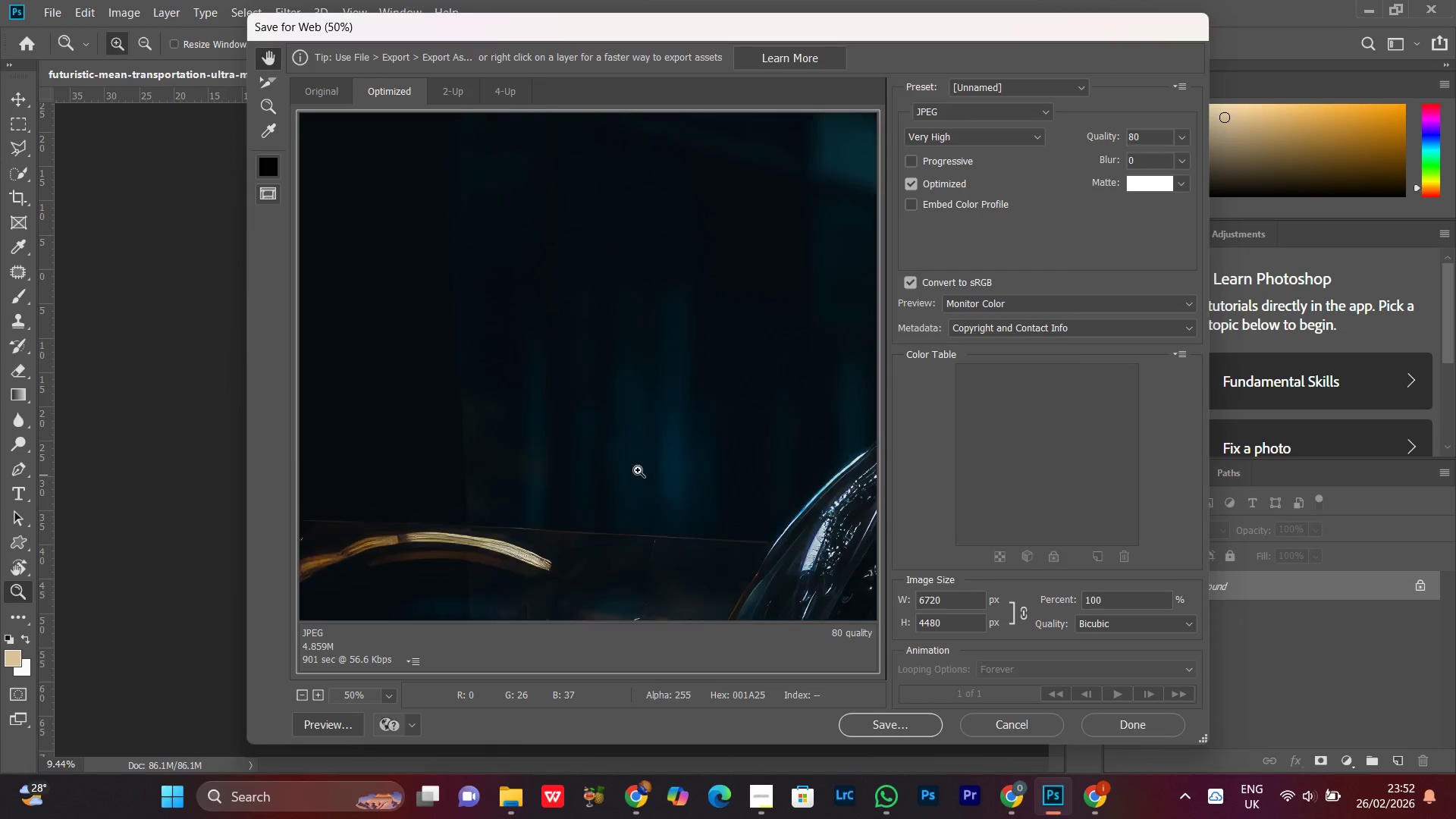 
key(Control+Minus)
 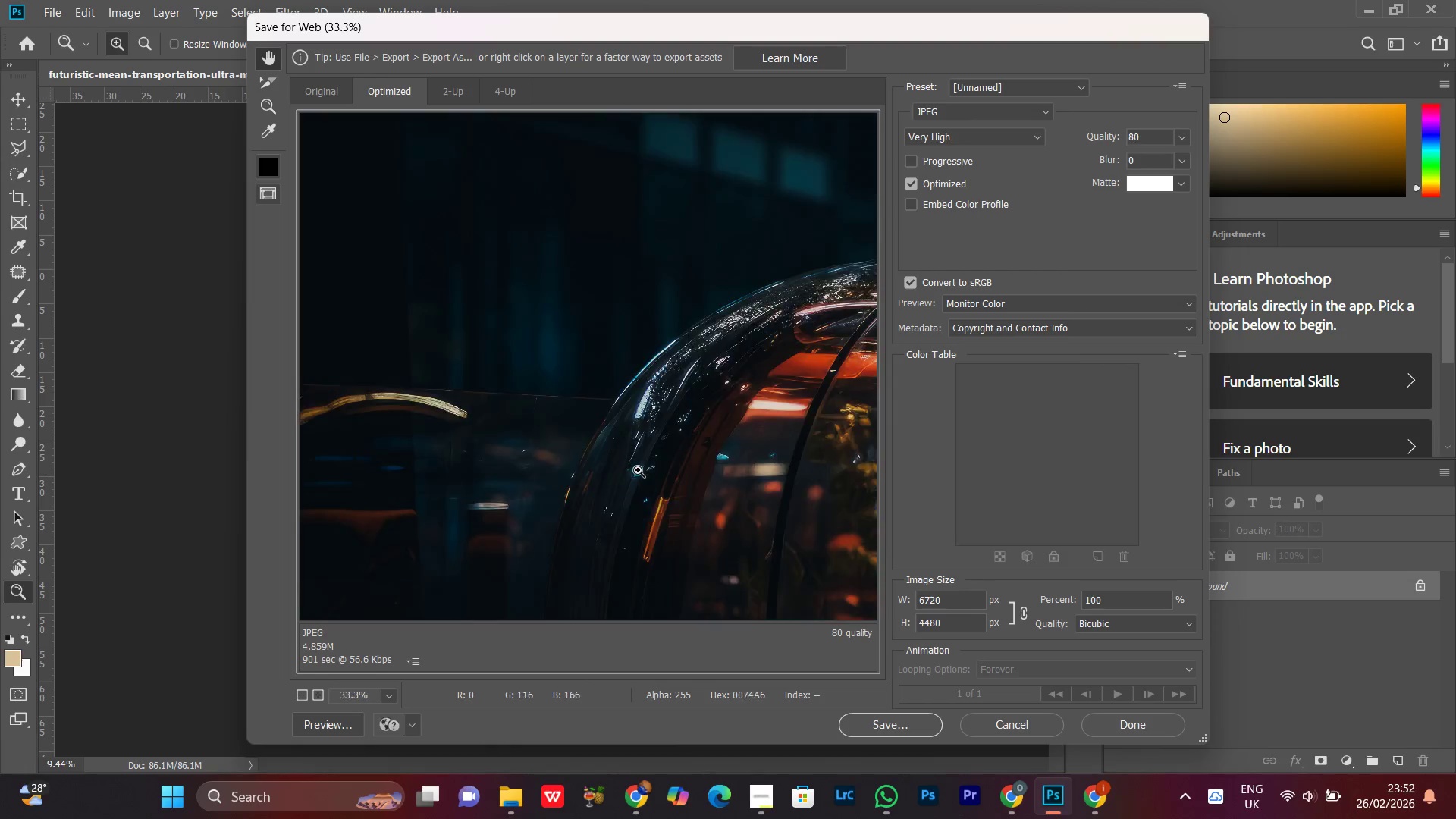 
key(Control+Minus)
 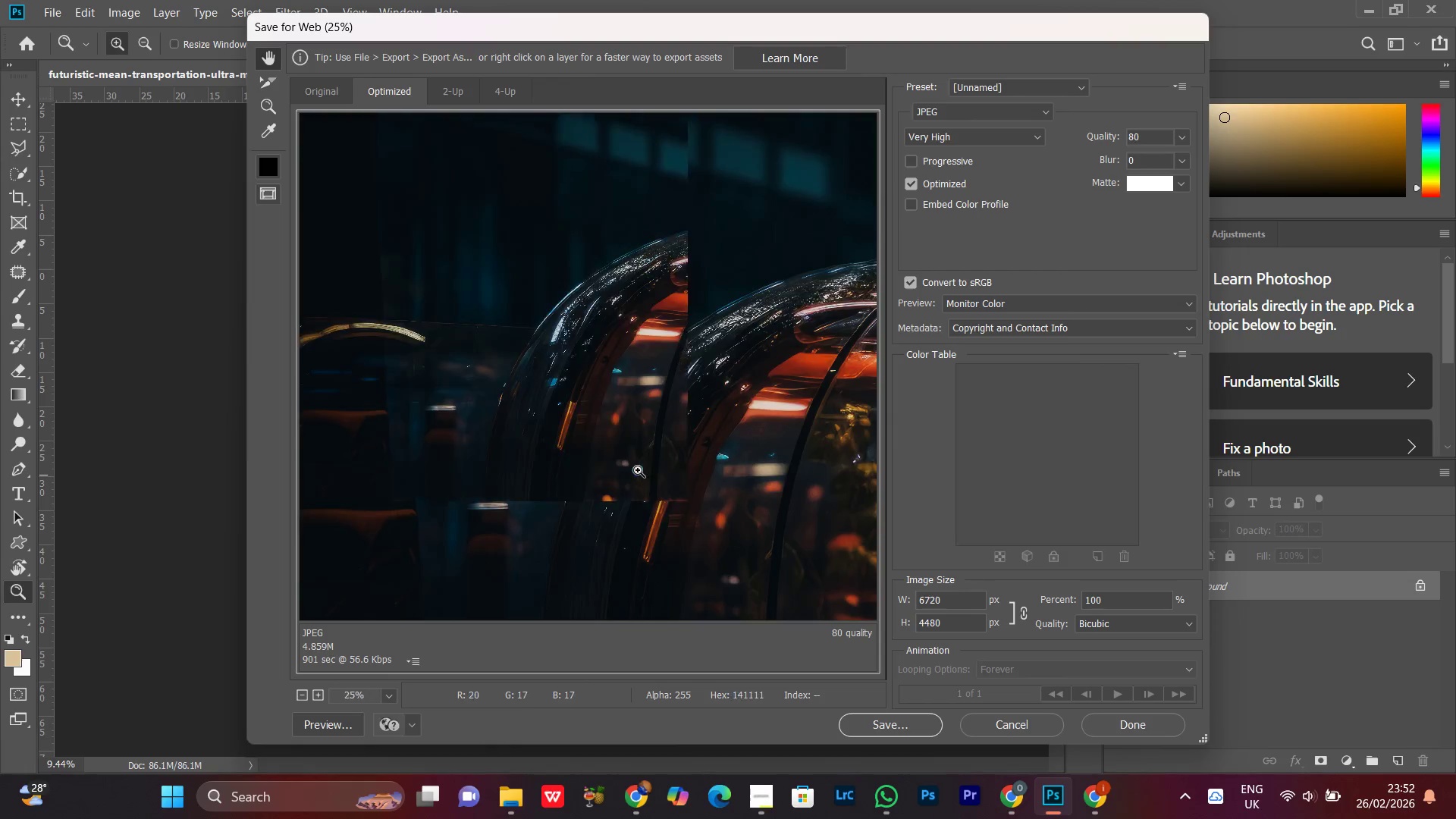 
key(Control+Minus)
 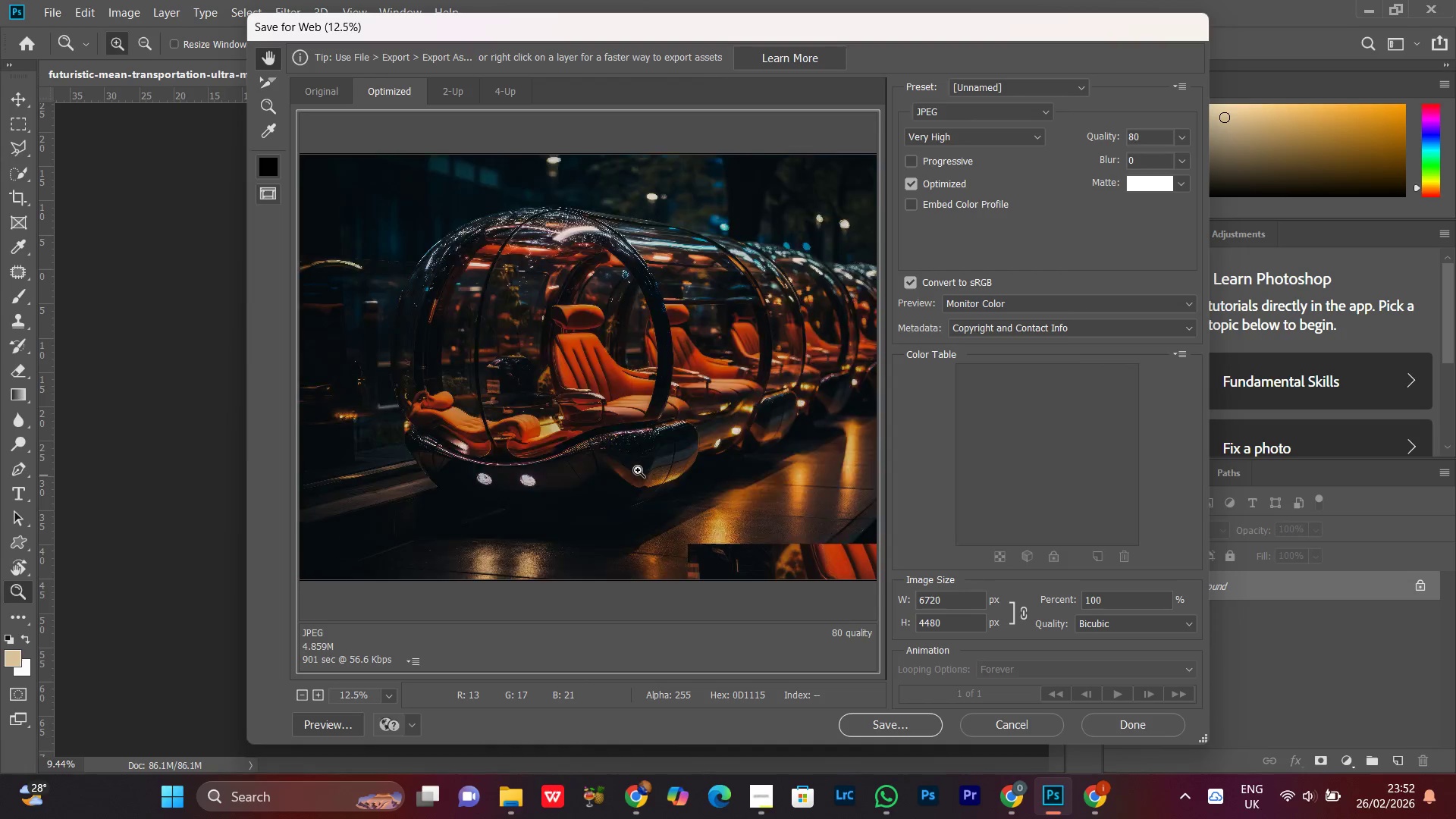 
key(Control+Minus)
 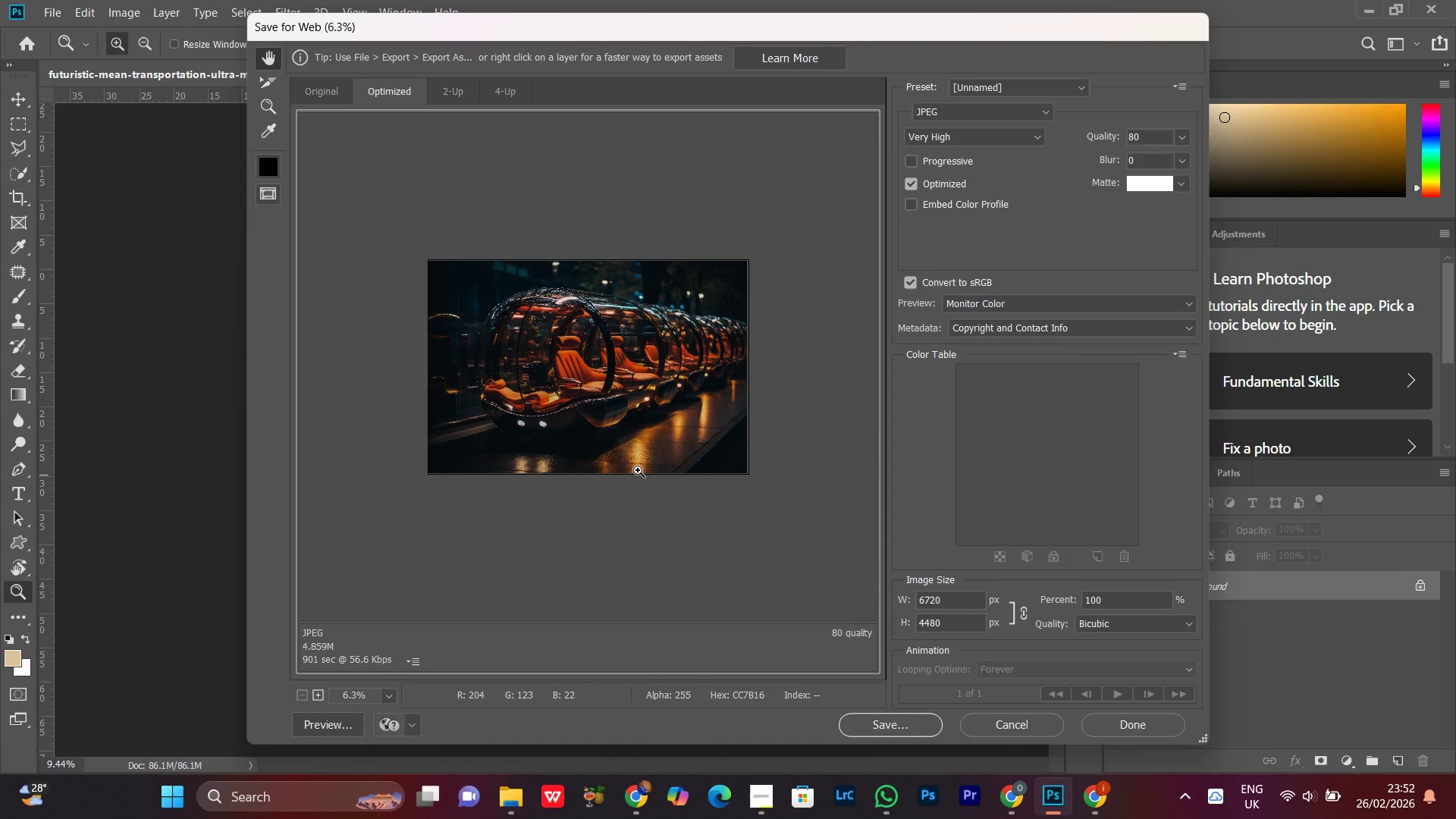 
key(Control+Minus)
 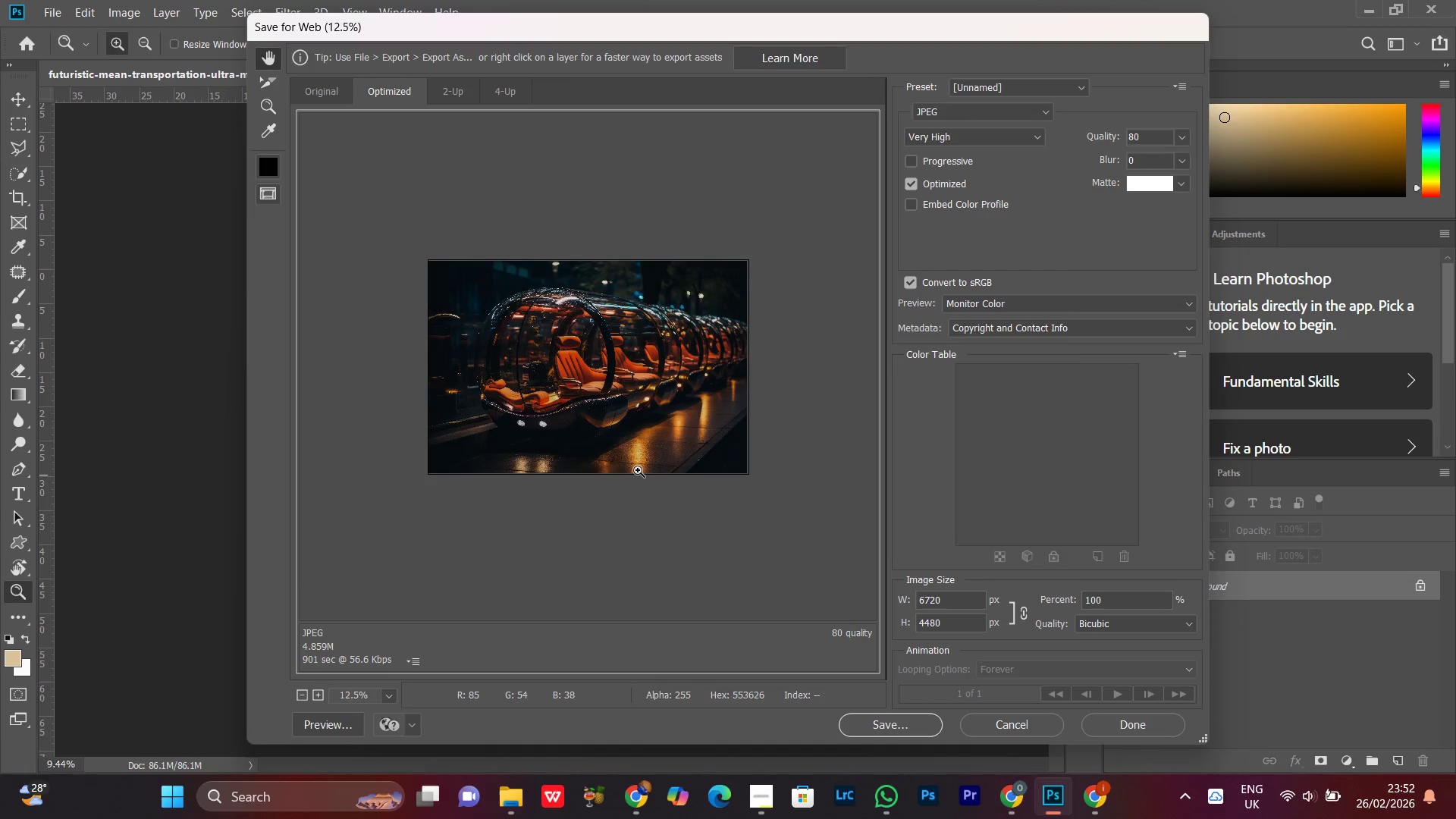 
key(Control+Equal)
 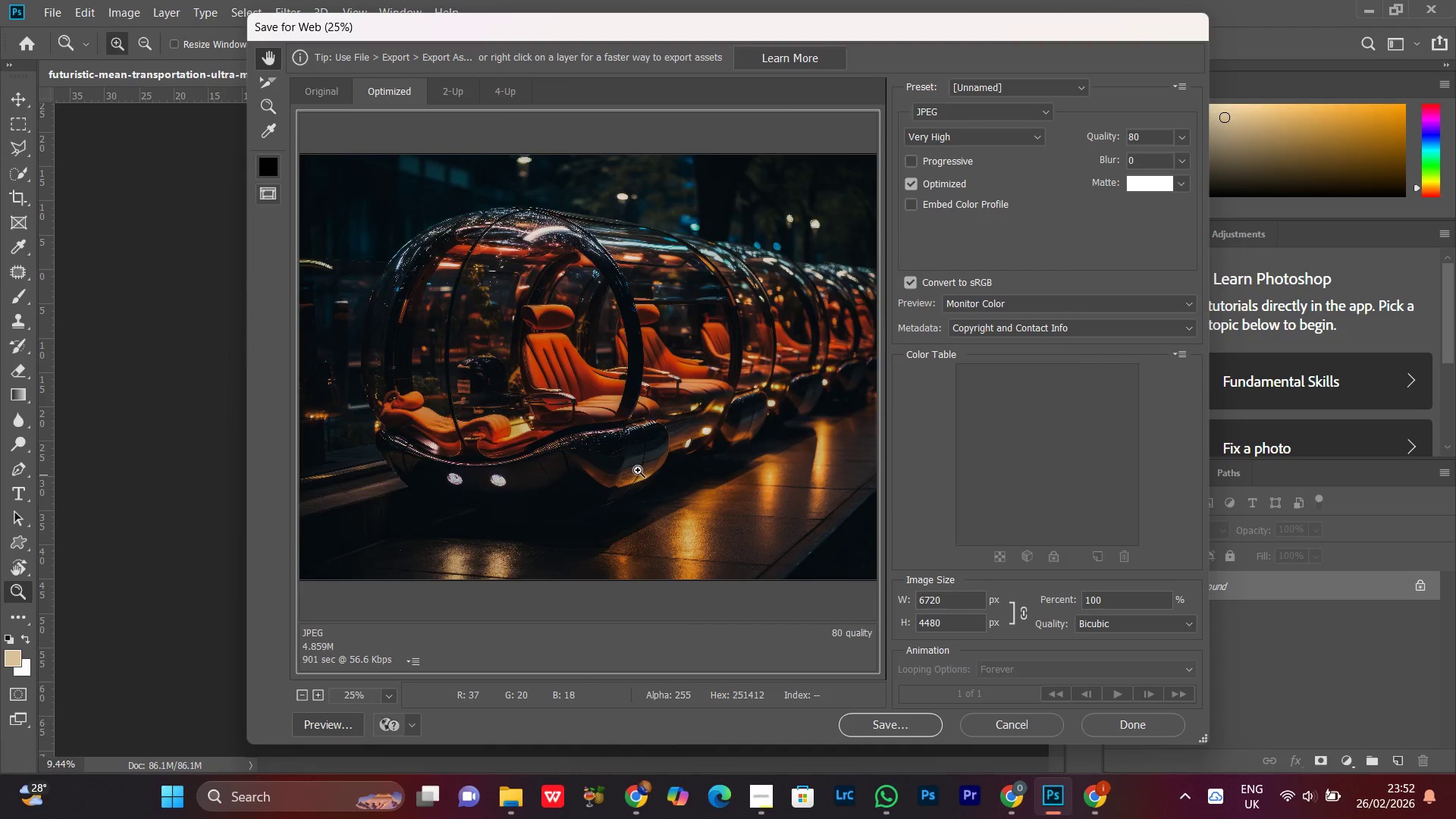 
key(Control+Equal)
 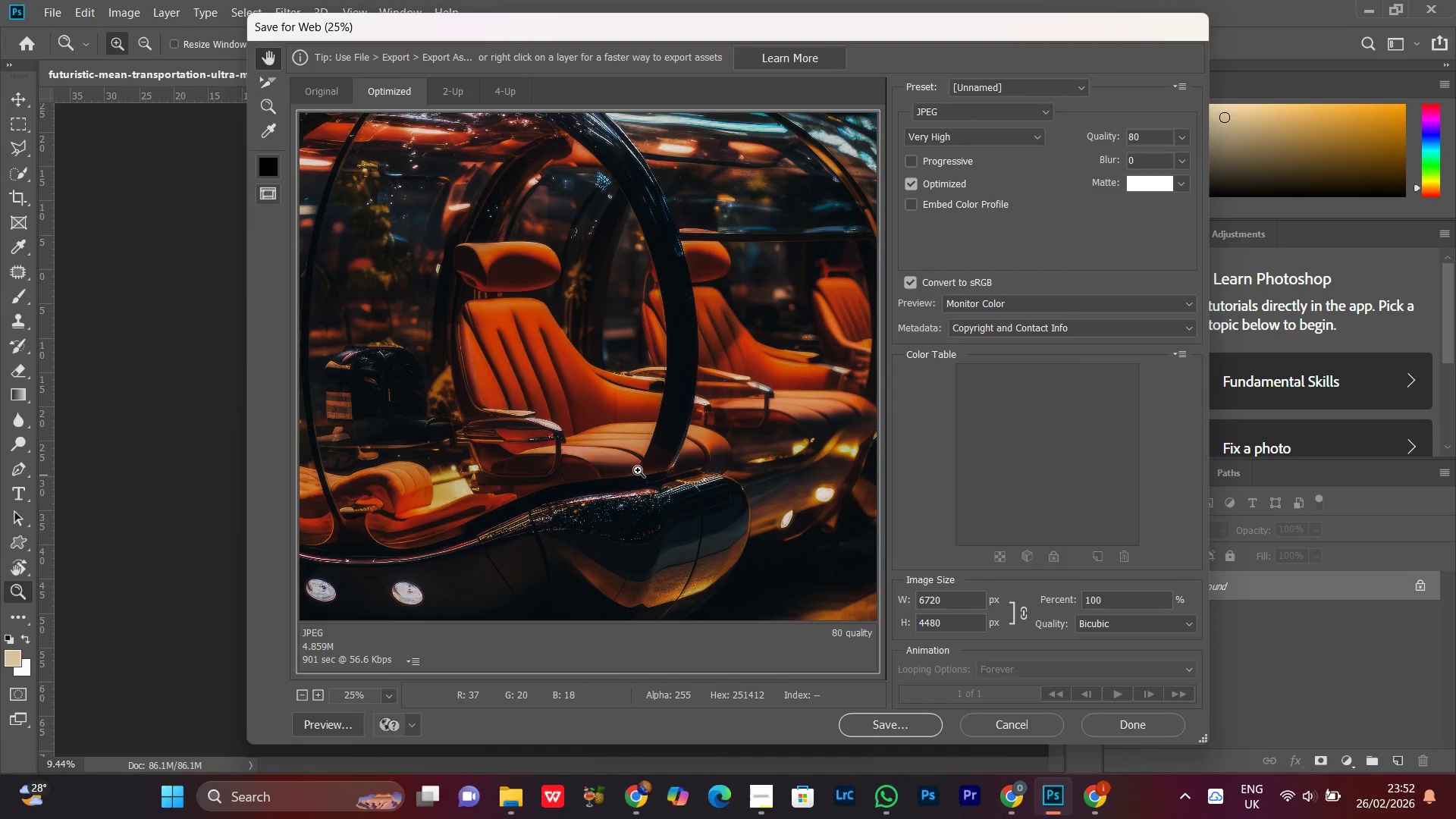 
key(Control+Minus)
 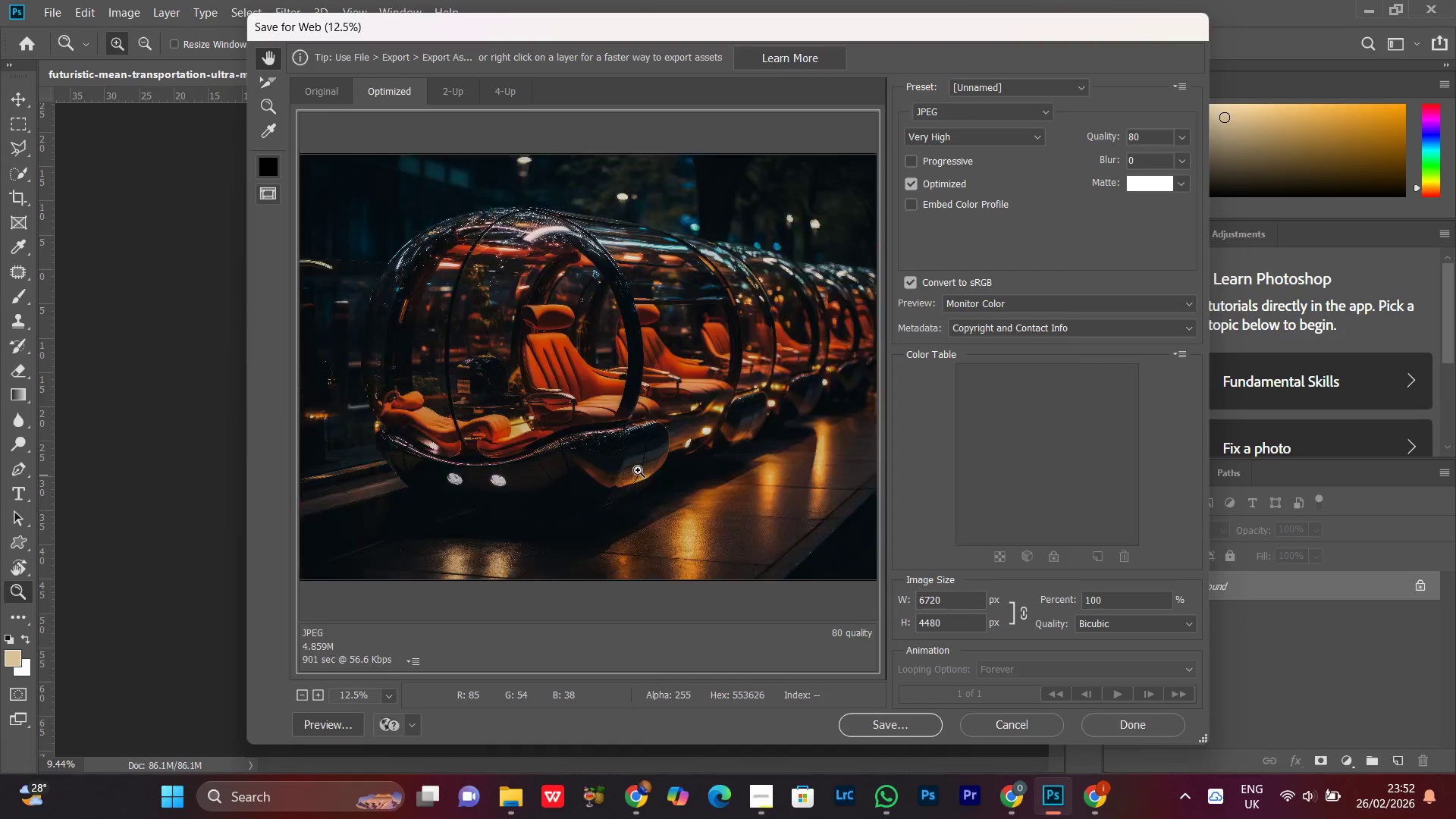 
key(Control+Minus)
 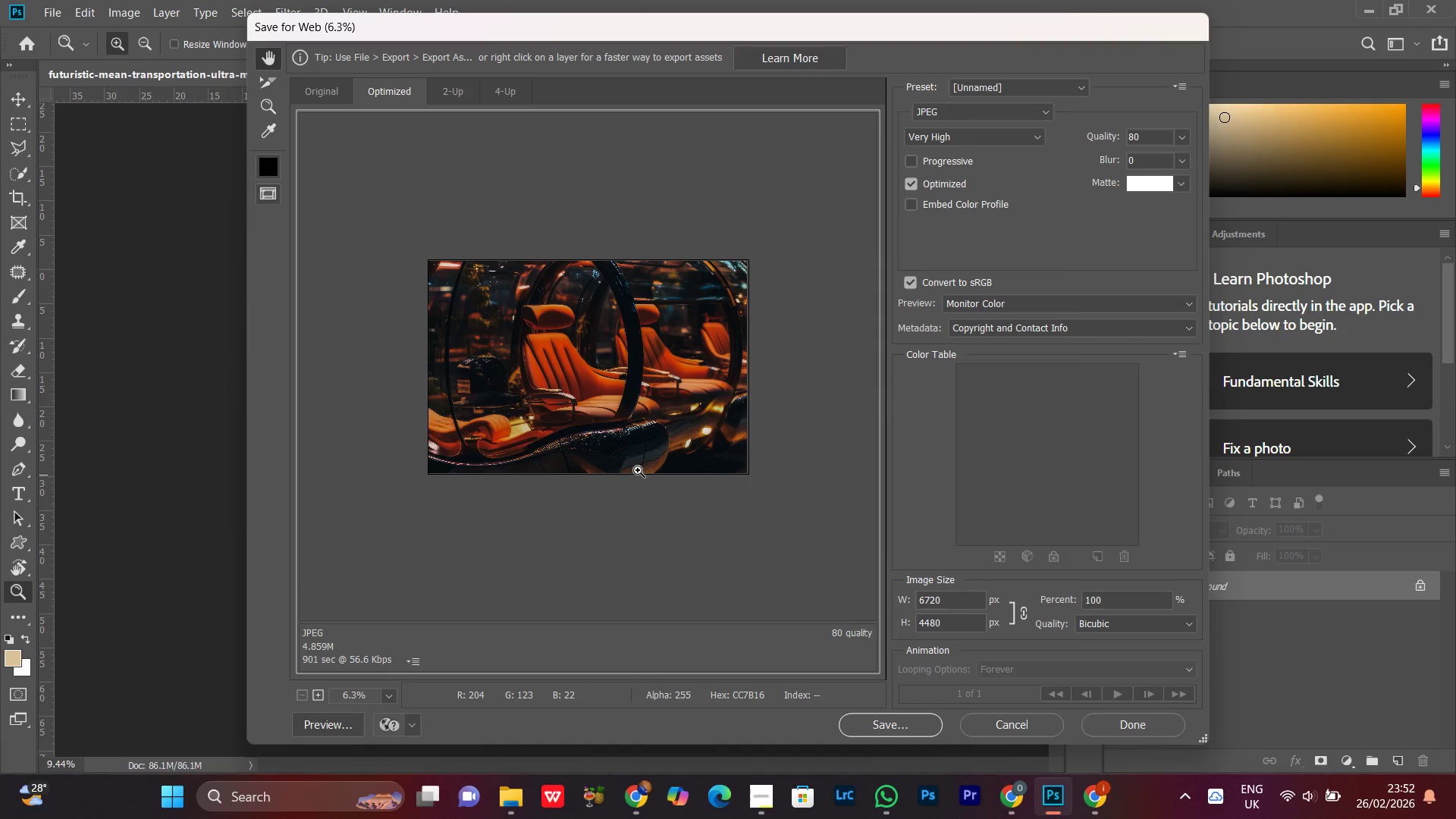 
key(Control+Minus)
 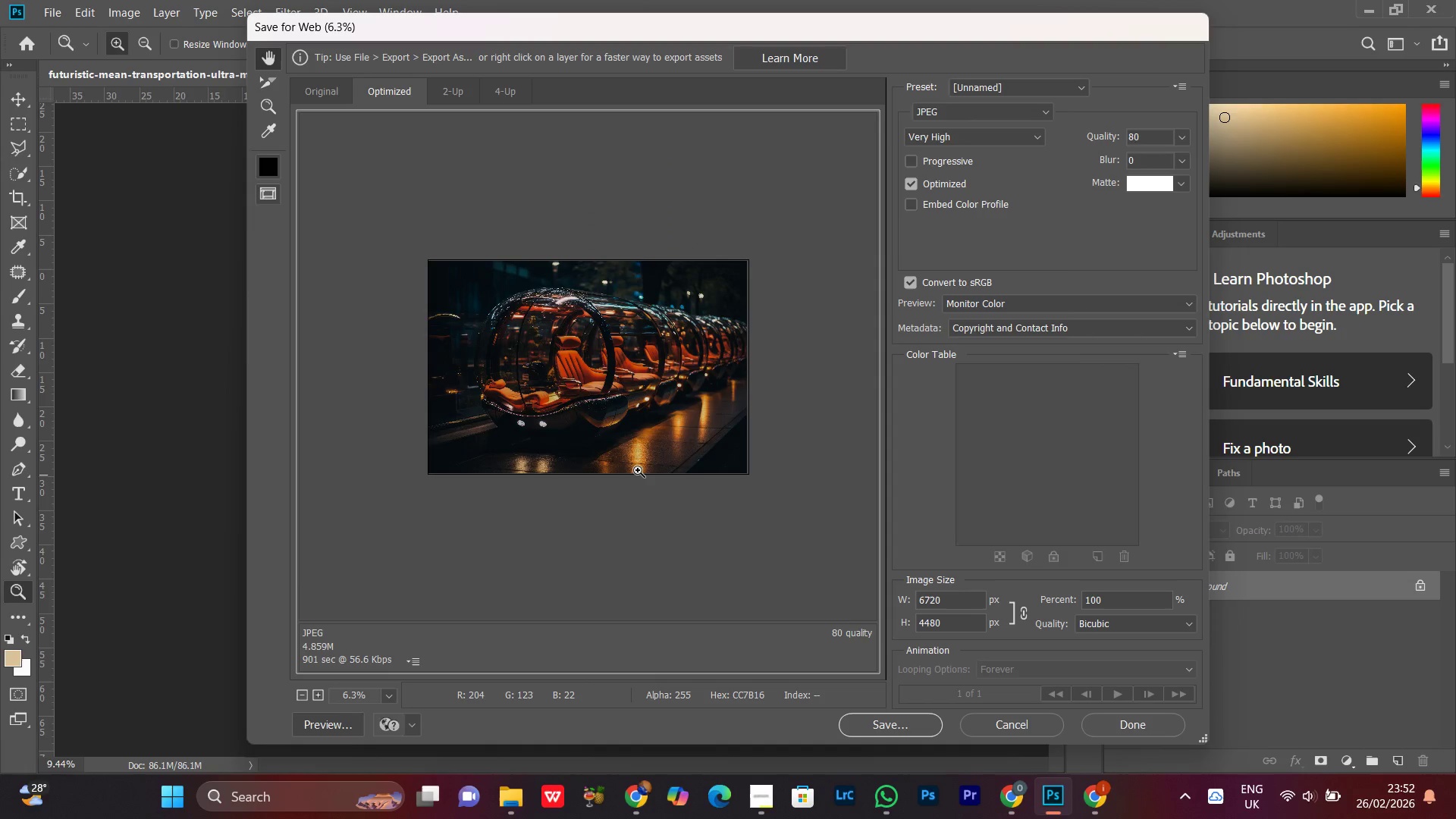 
key(Control+Equal)
 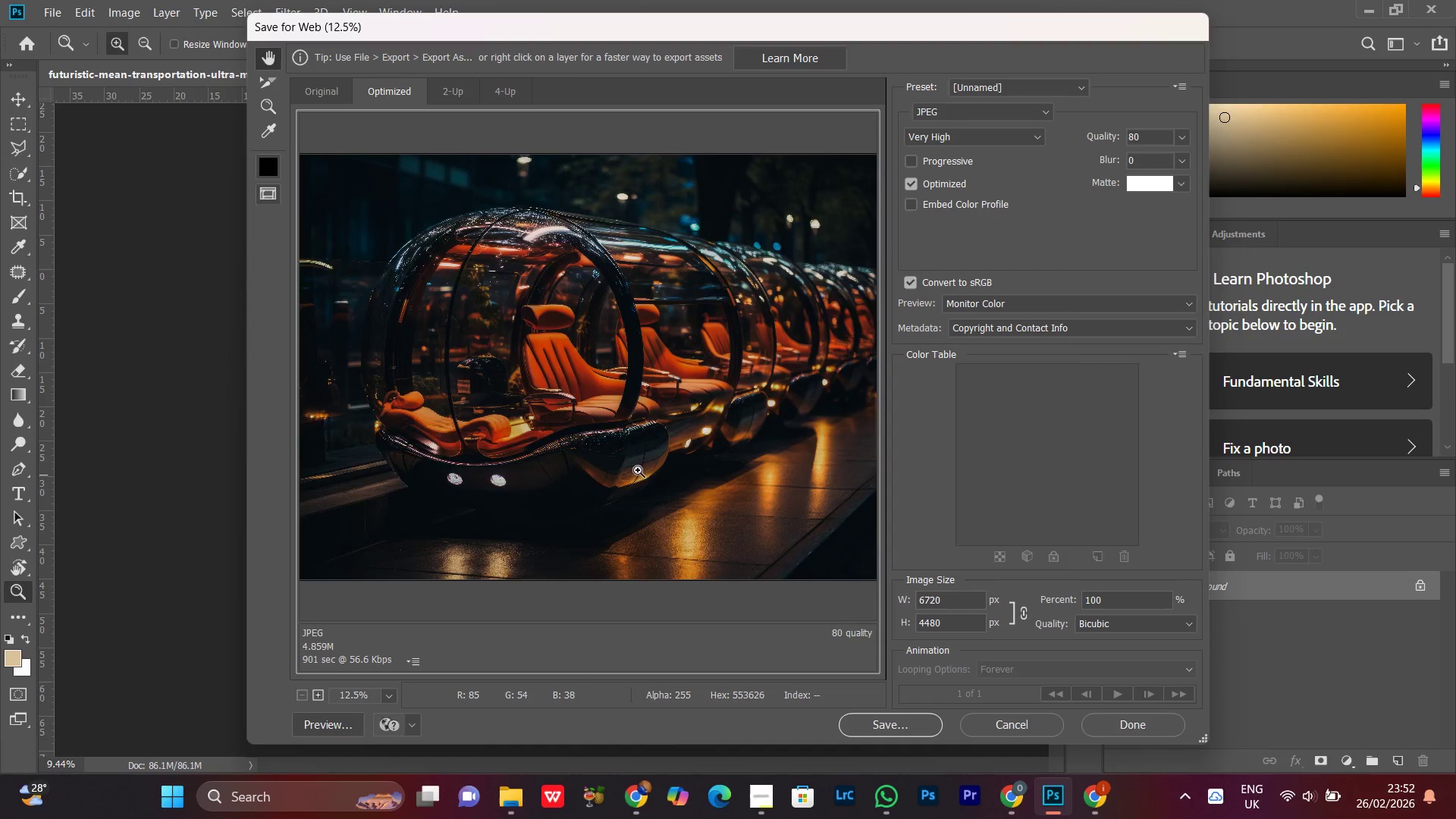 
key(Control+Minus)
 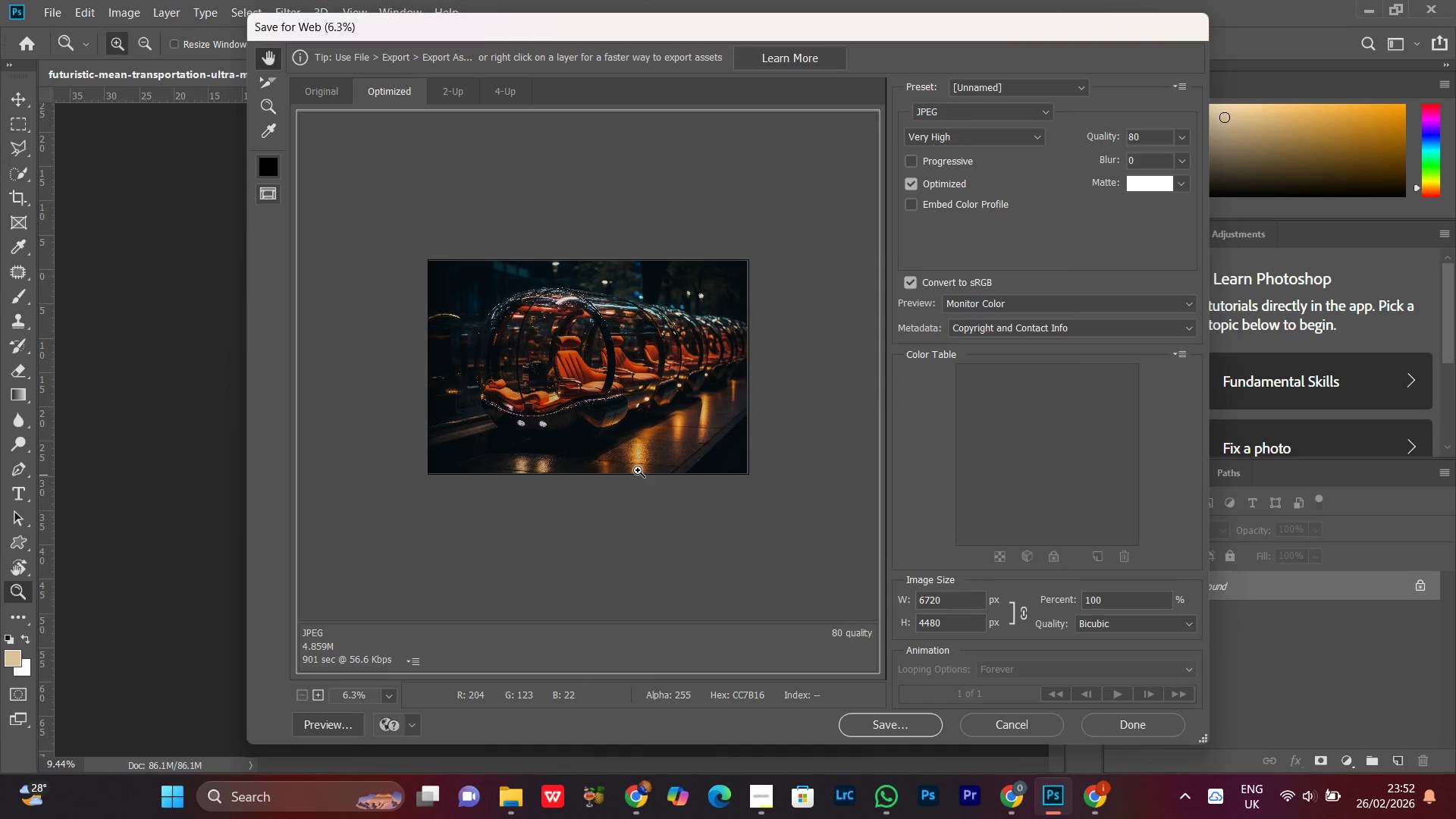 
key(Control+Minus)
 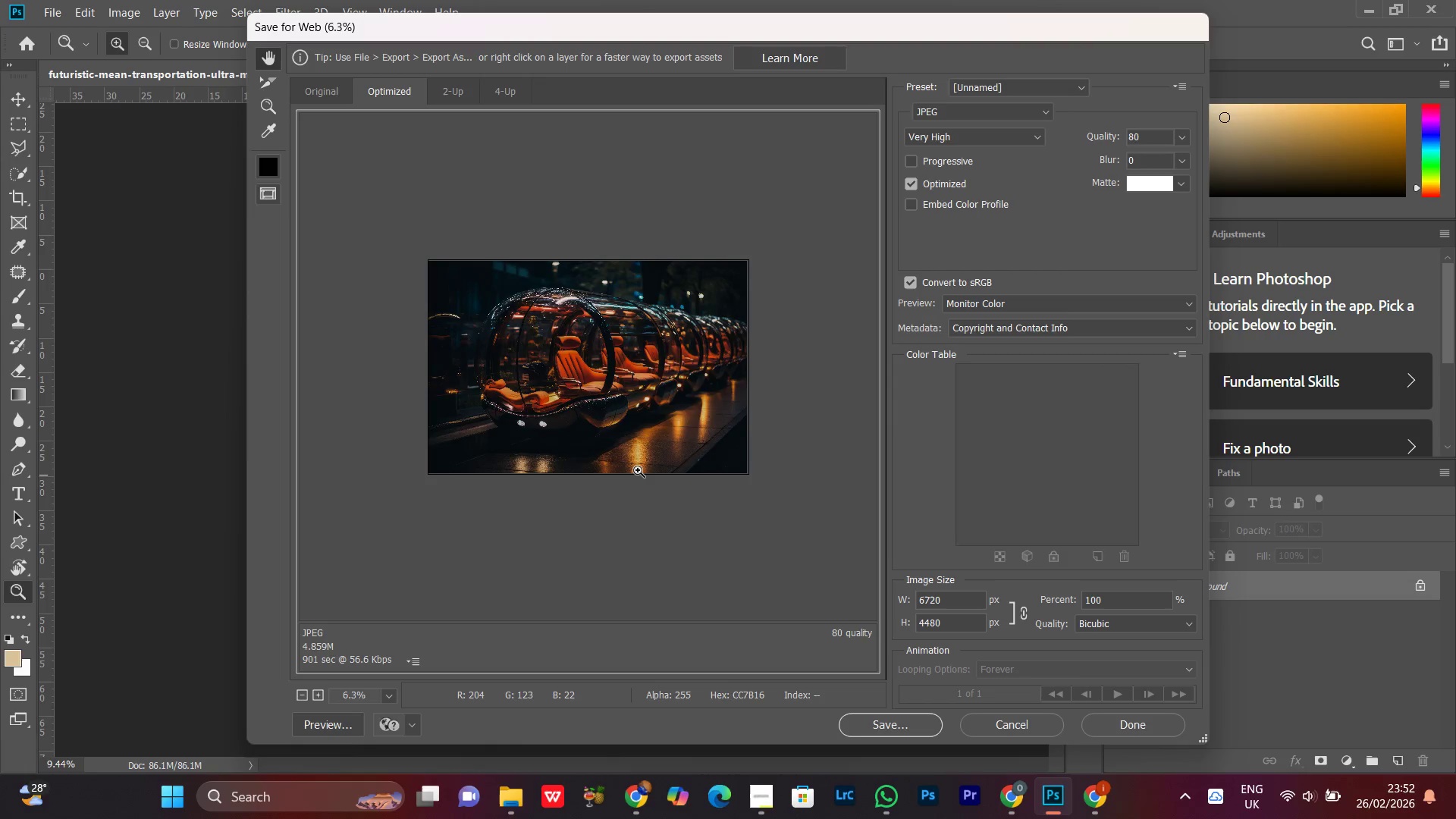 
key(Control+Equal)
 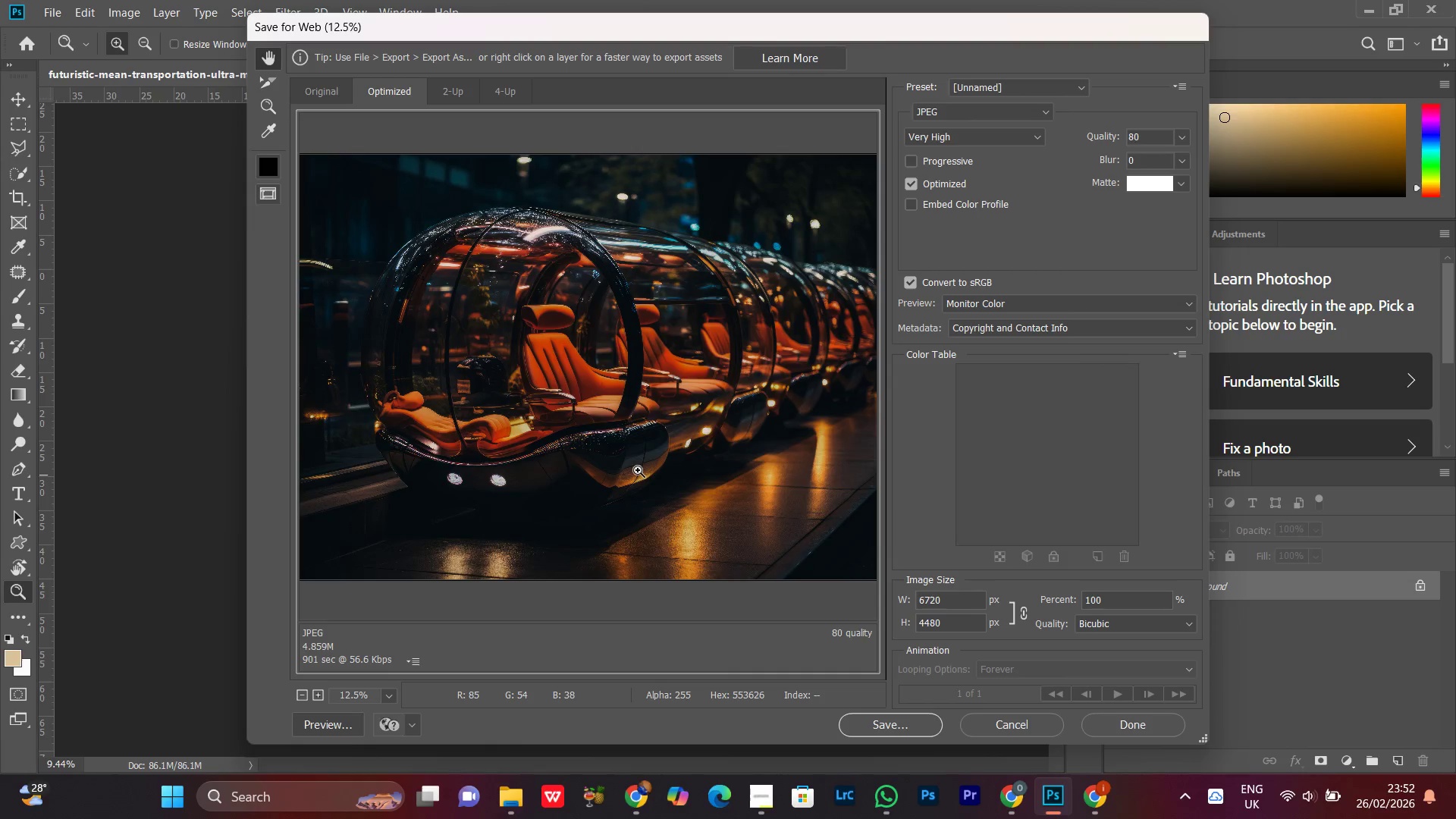 
key(Control+Minus)
 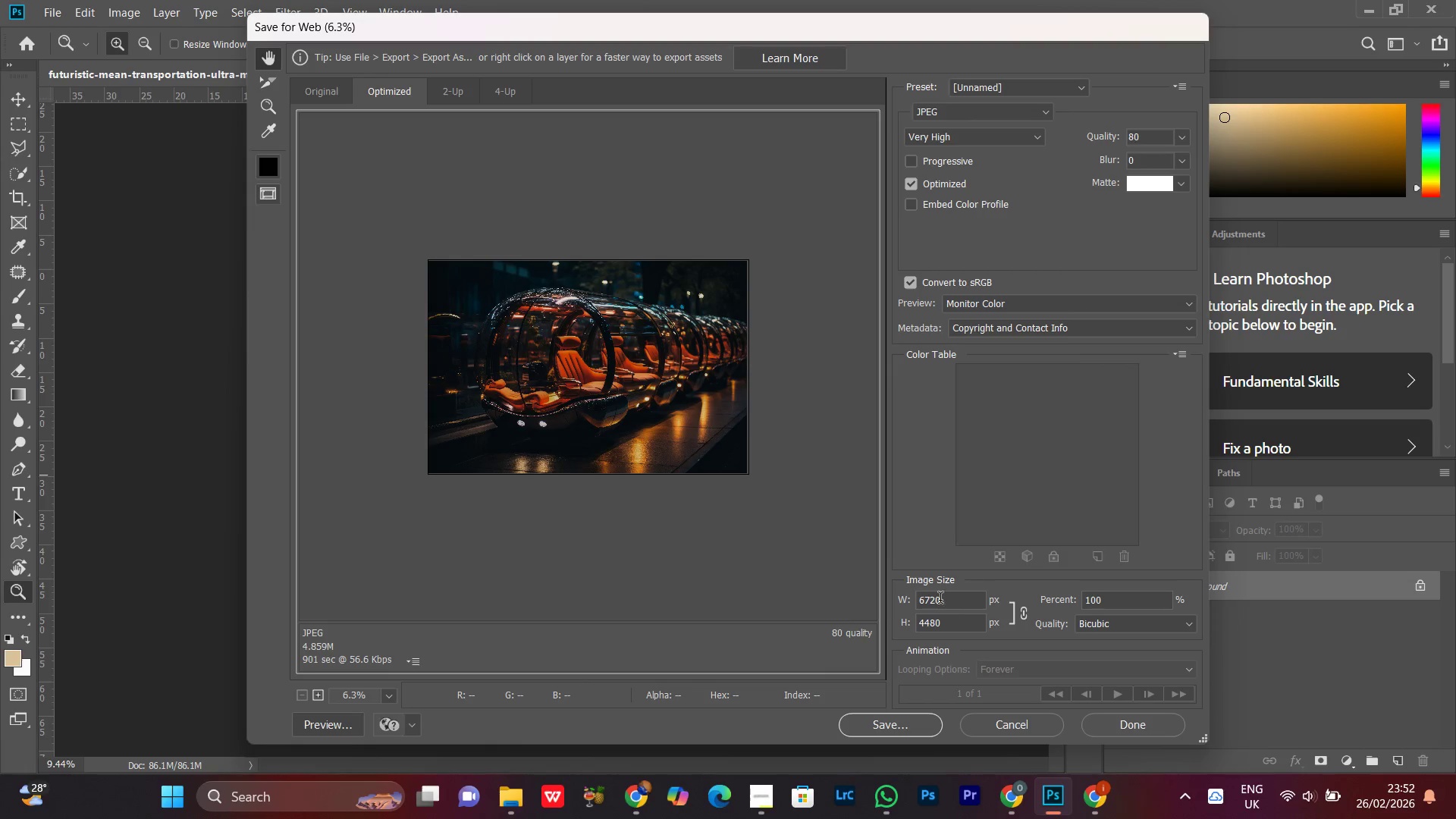 
left_click_drag(start_coordinate=[954, 604], to_coordinate=[817, 620])
 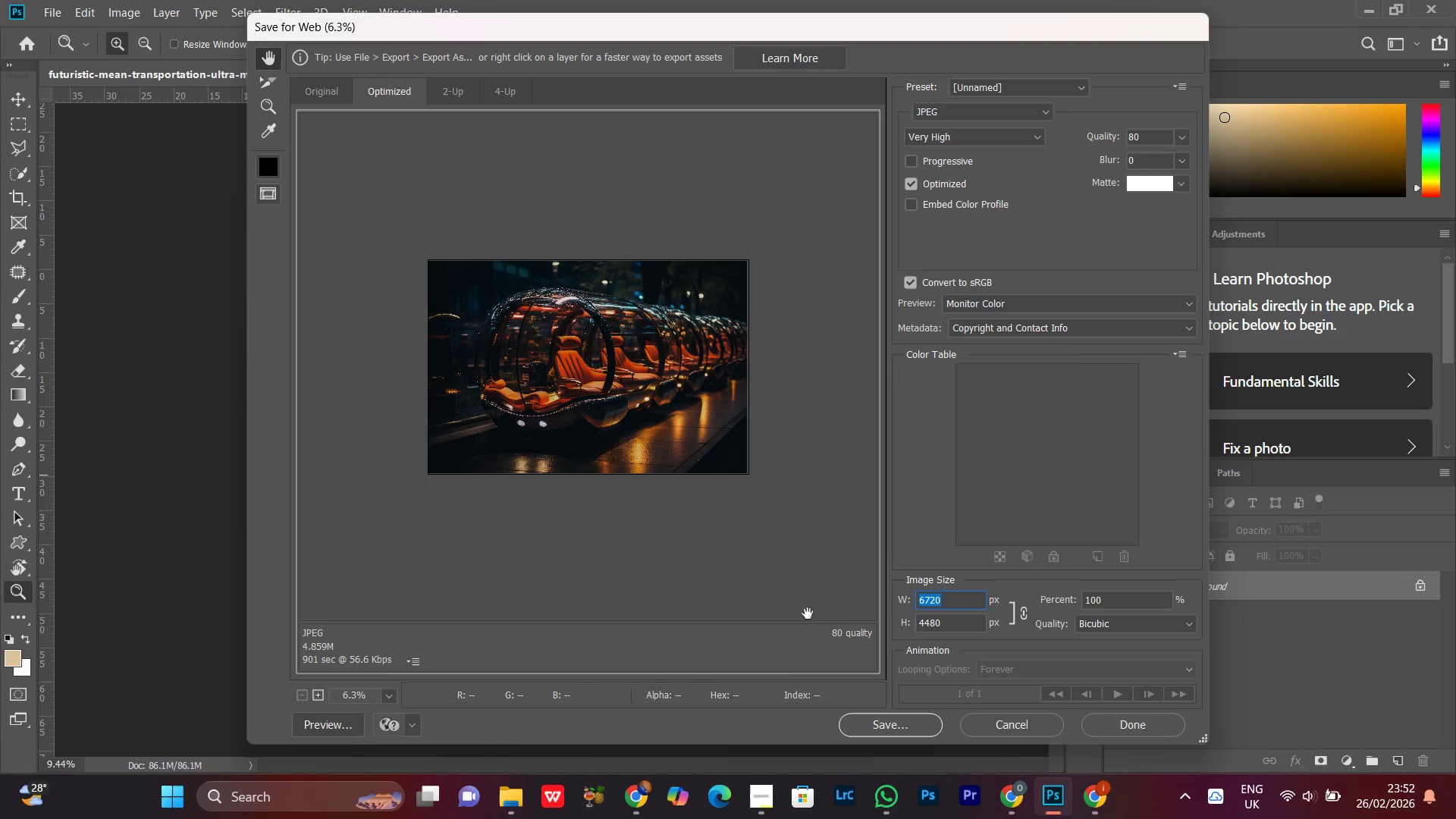 
type(3000)
 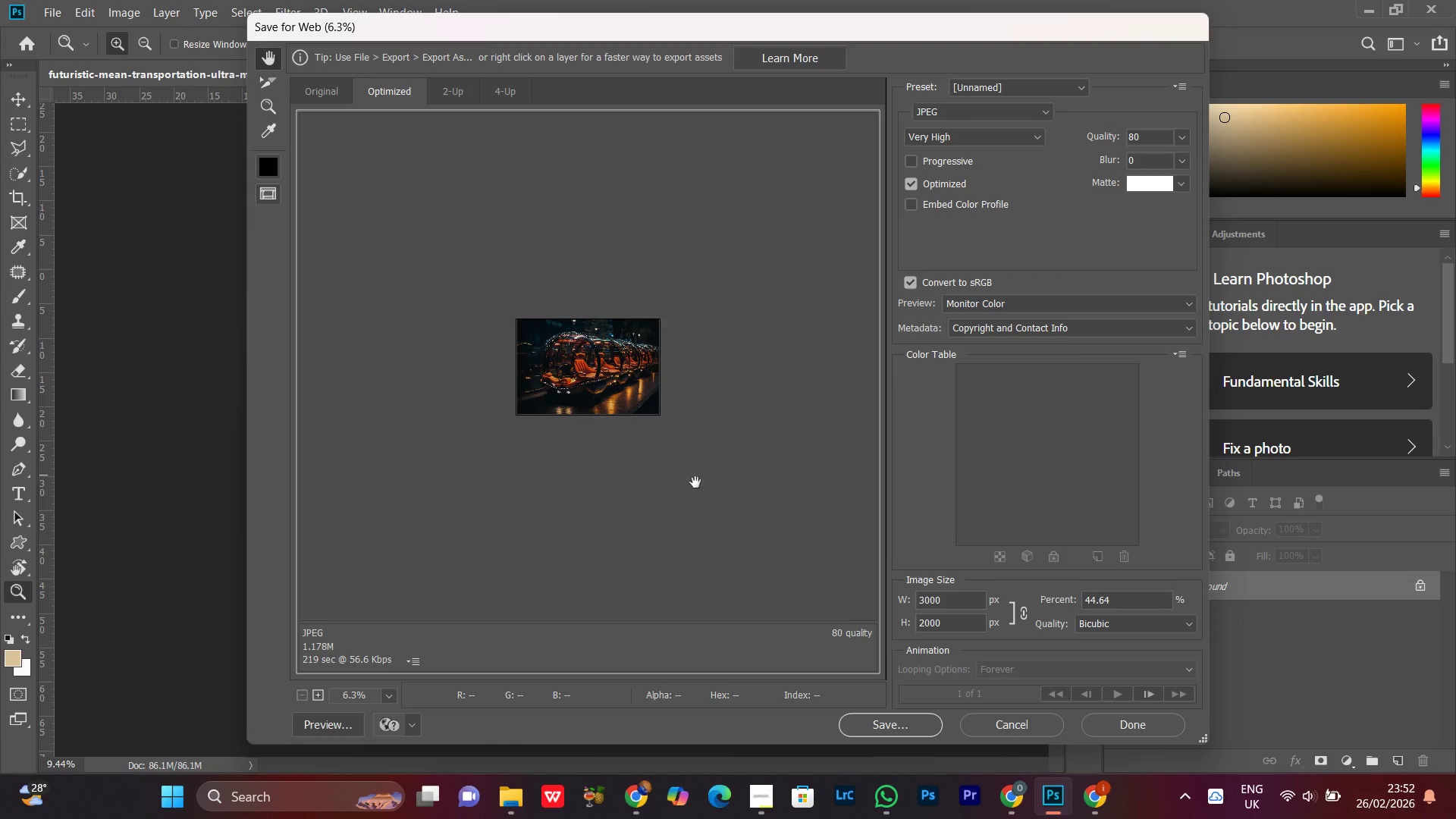 
wait(10.36)
 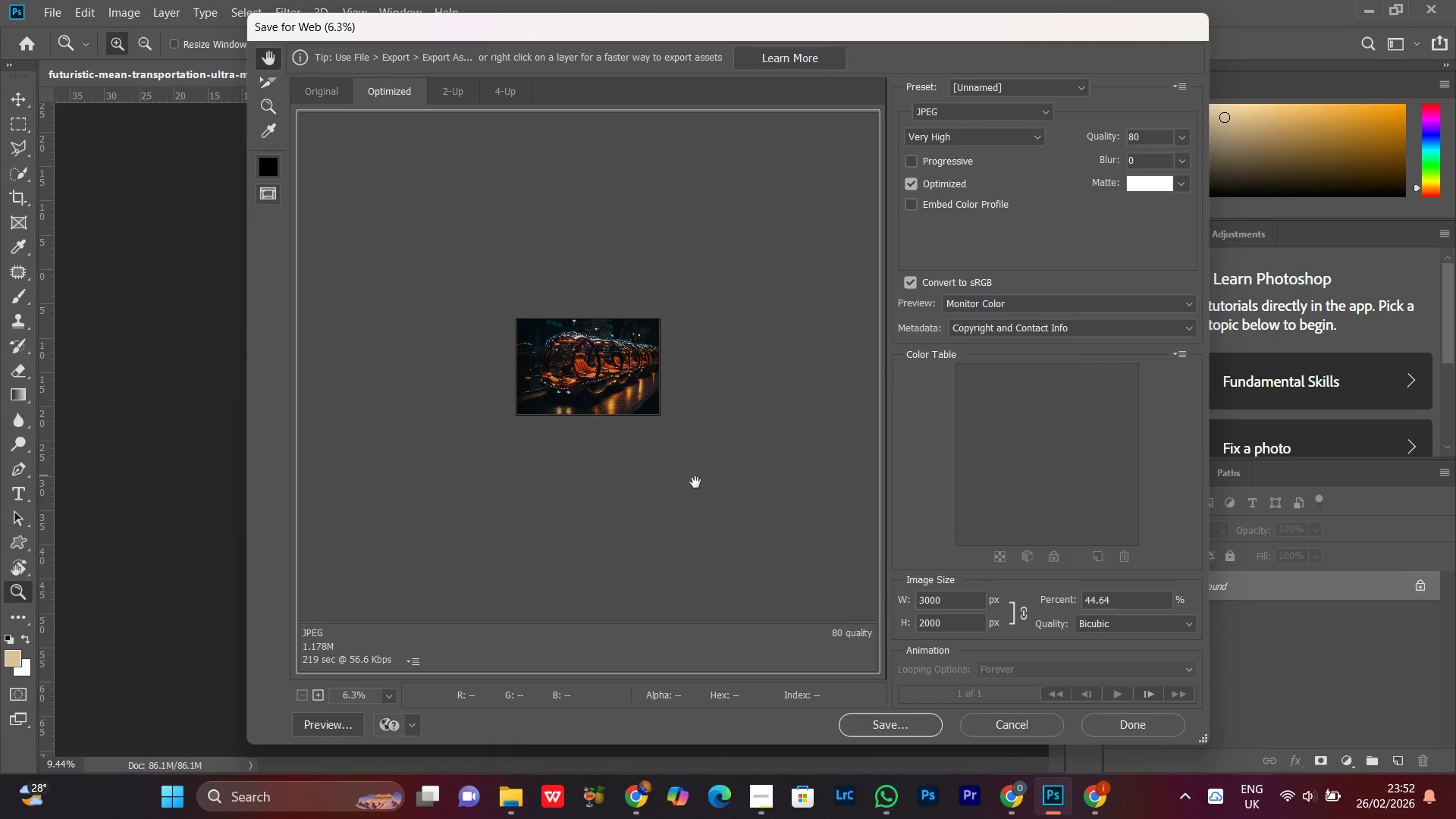 
left_click([648, 428])
 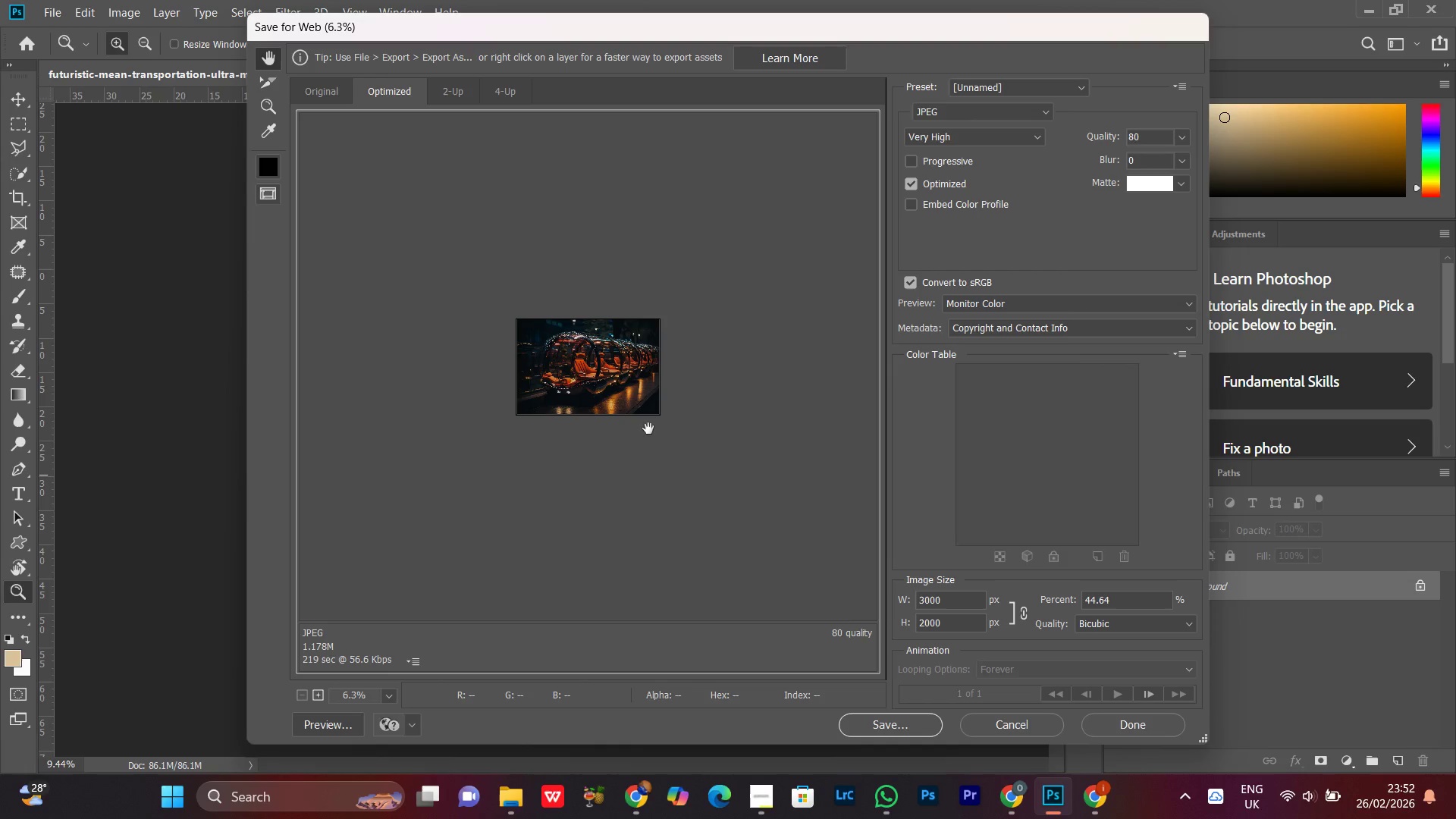 
key(Control+Equal)
 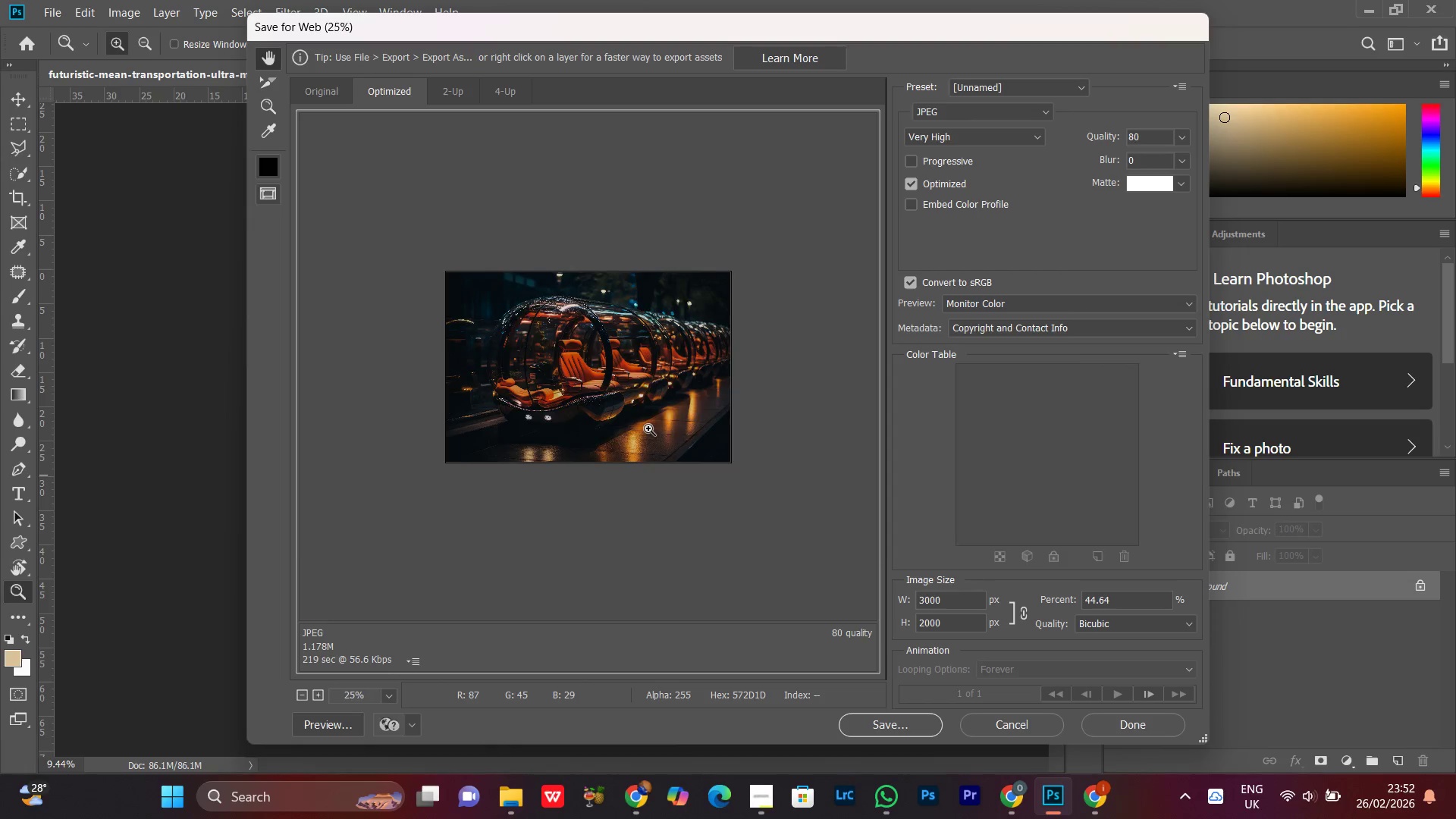 
key(Control+Equal)
 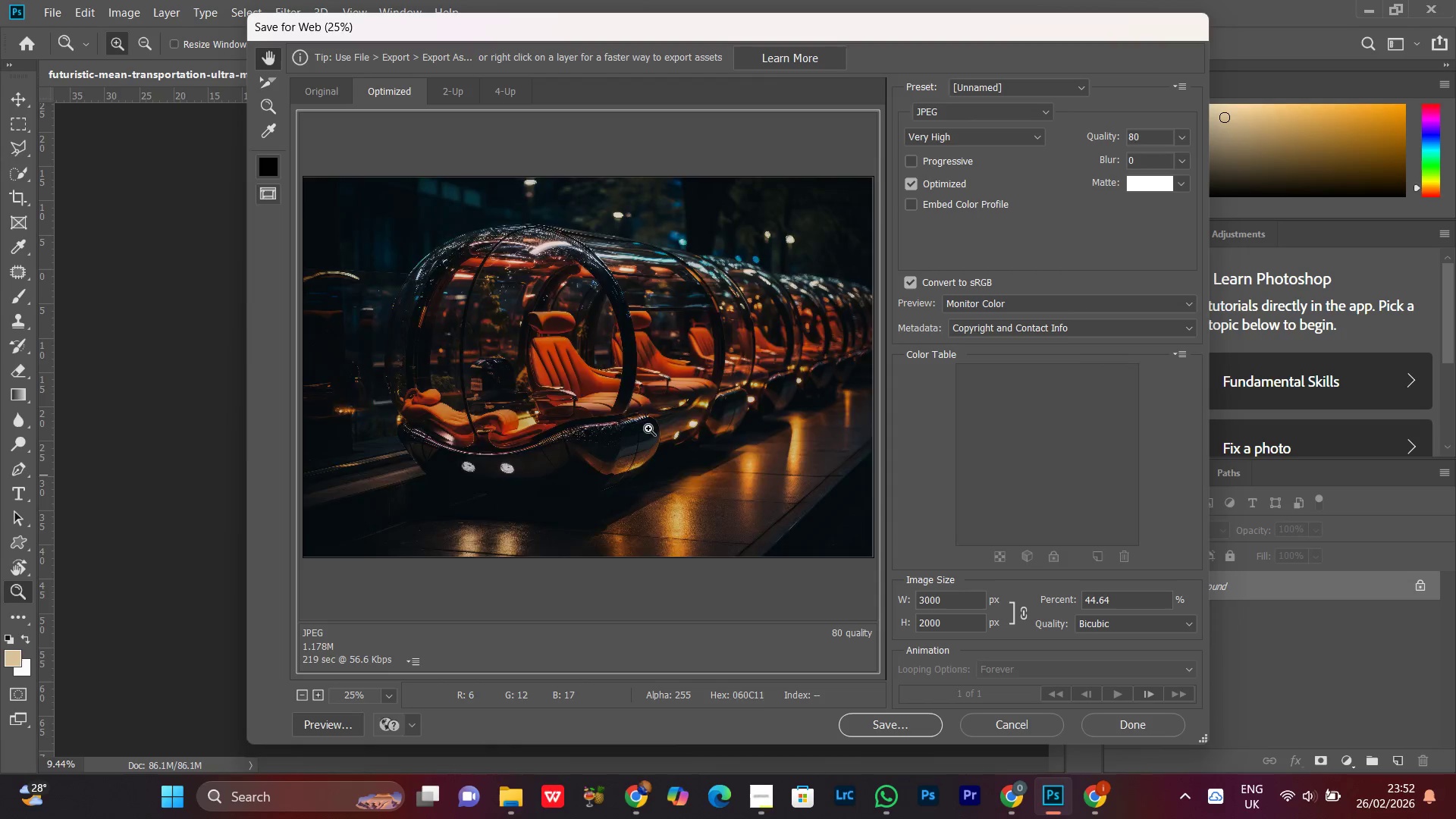 
key(Control+Minus)
 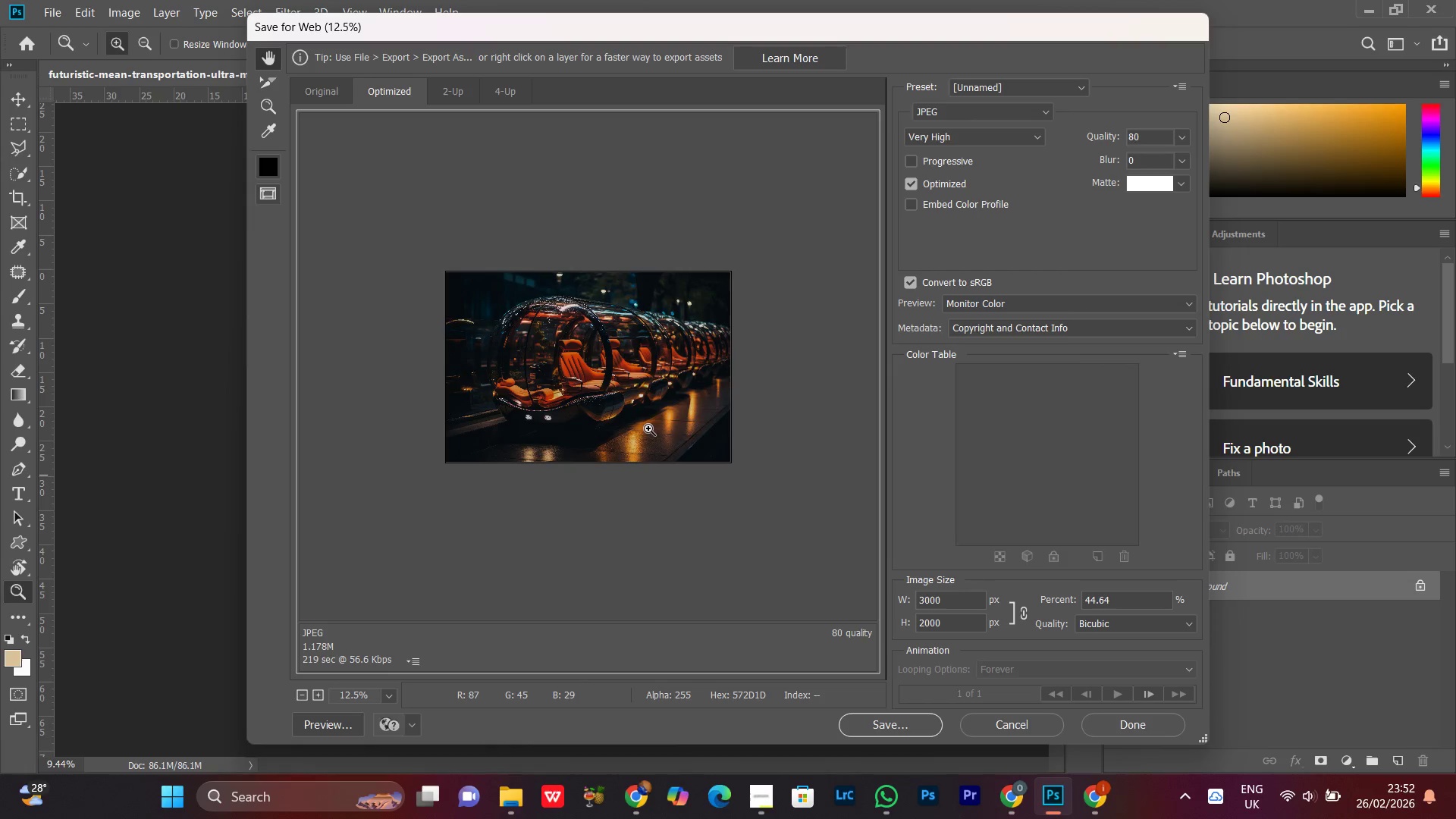 
key(Control+Minus)
 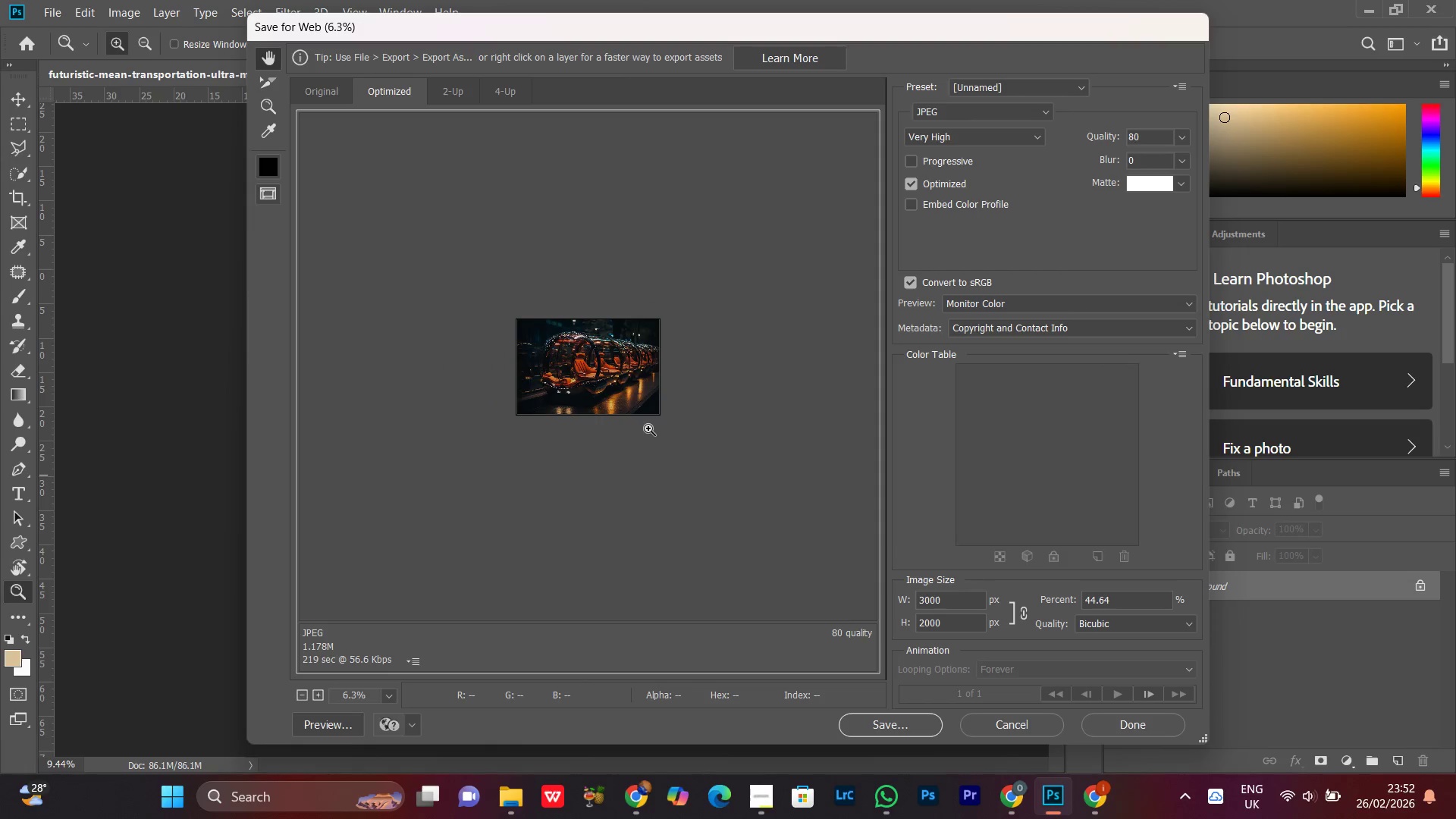 
key(Control+Equal)
 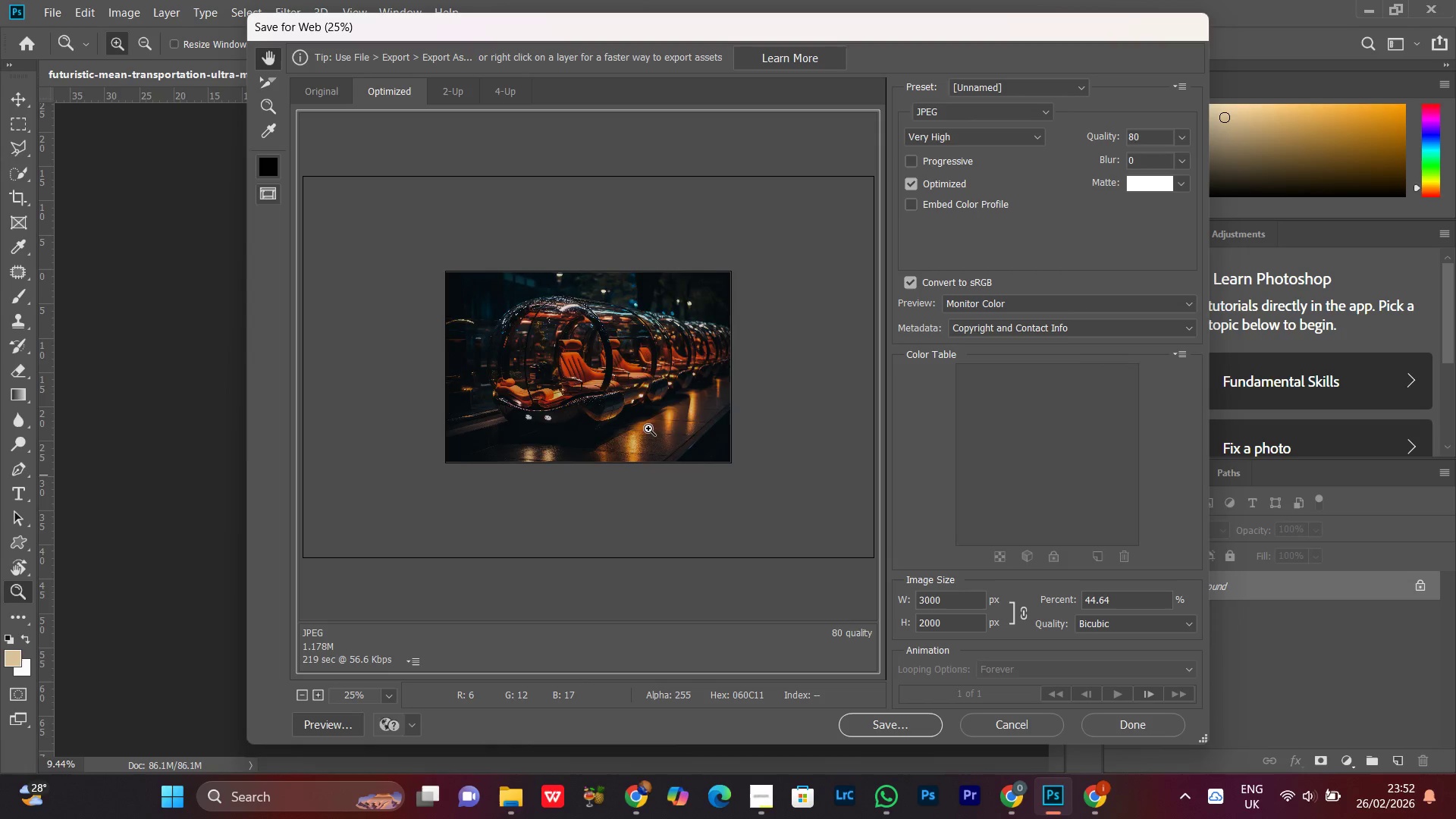 
key(Control+Equal)
 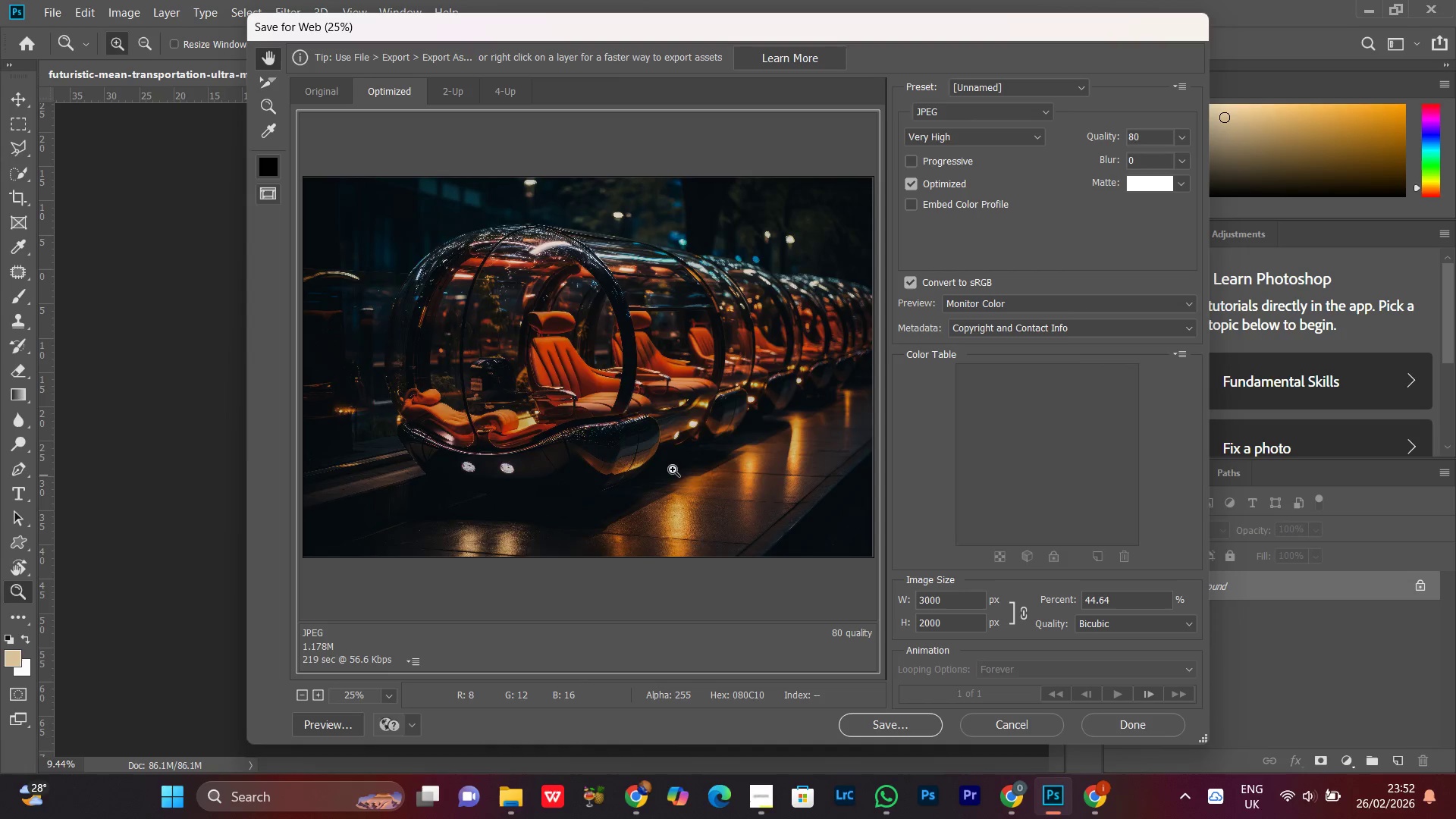 
key(Control+Minus)
 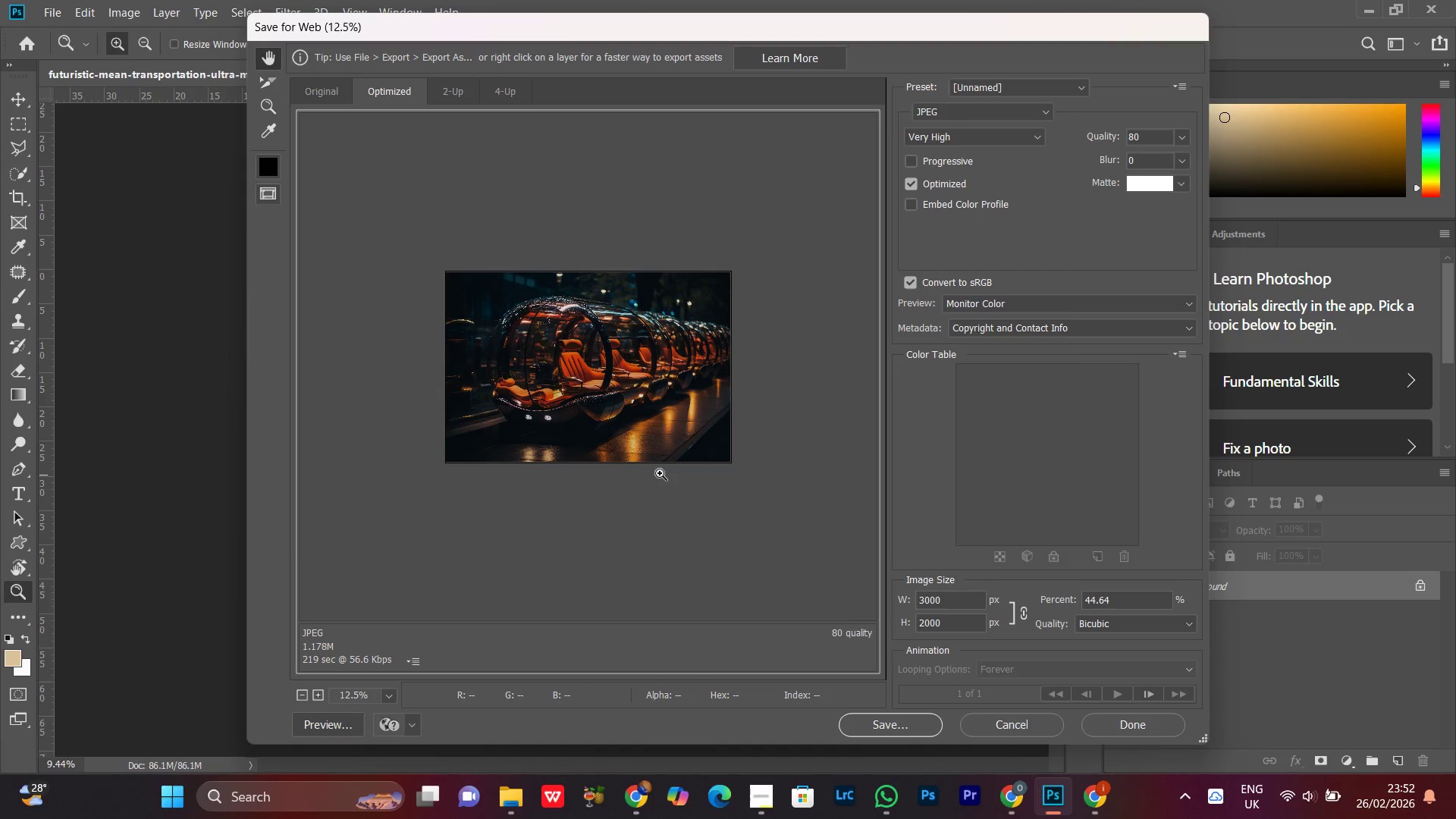 
key(Control+Equal)
 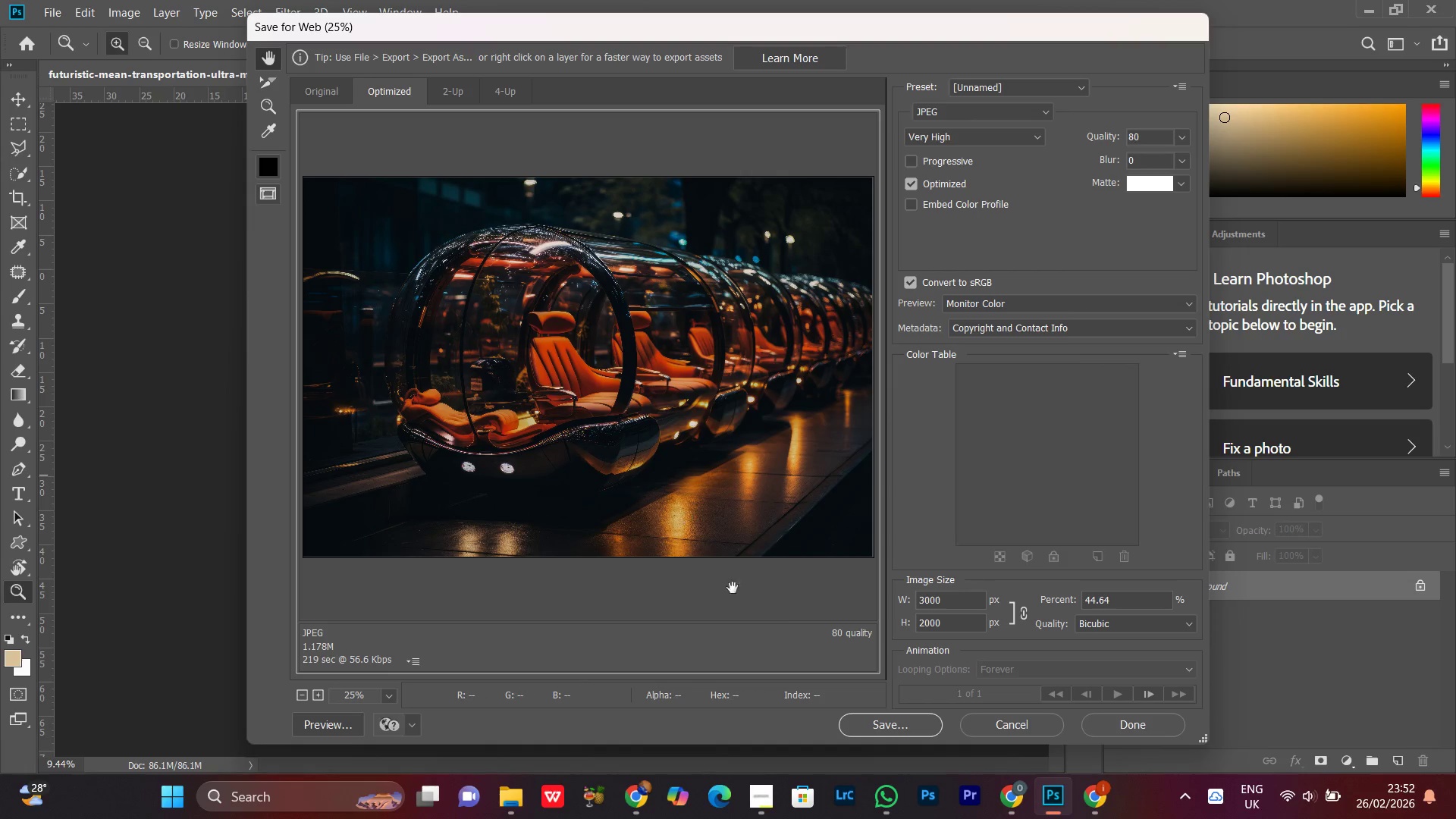 
key(Control+Minus)
 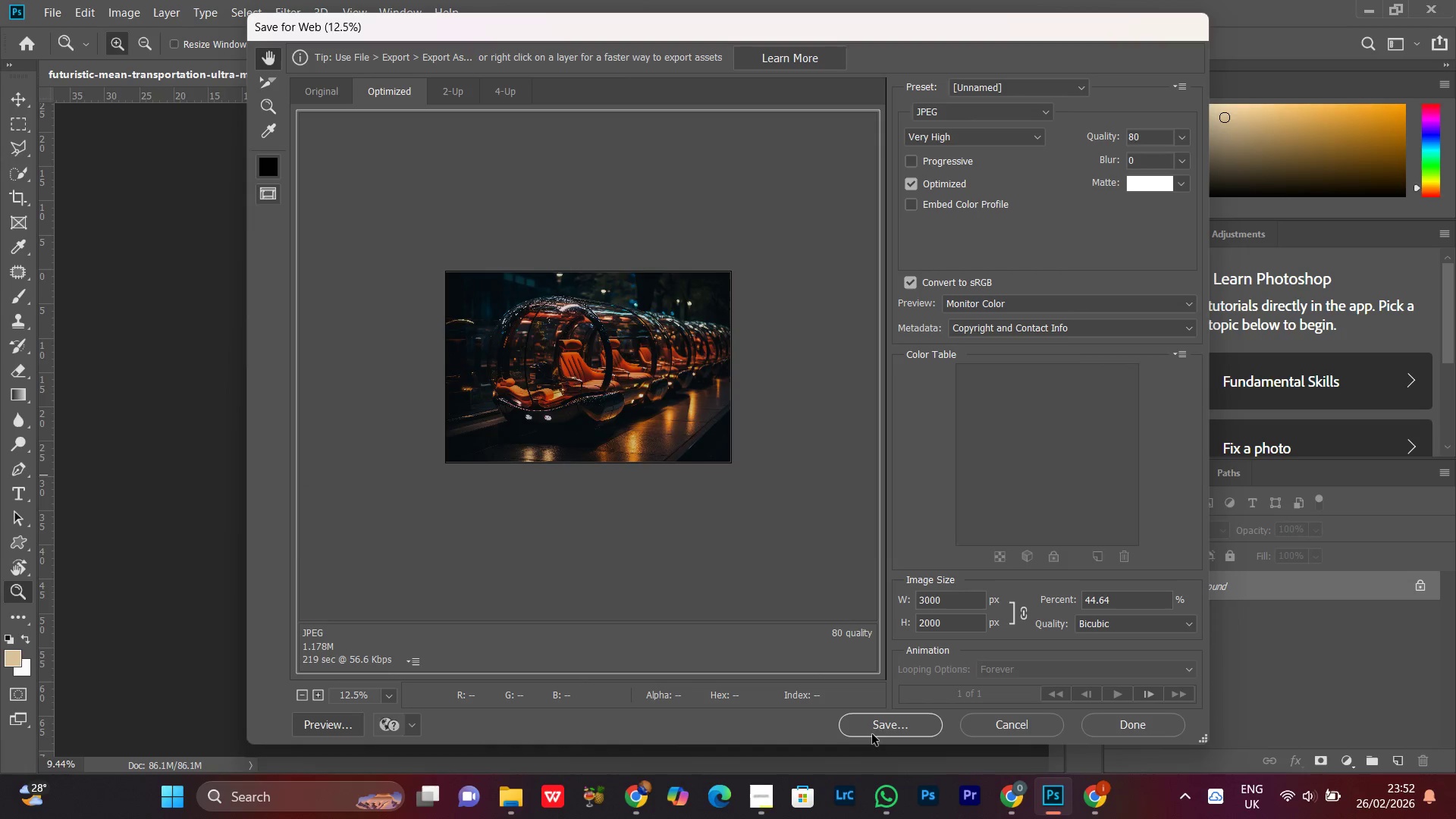 
key(Control+Equal)
 